 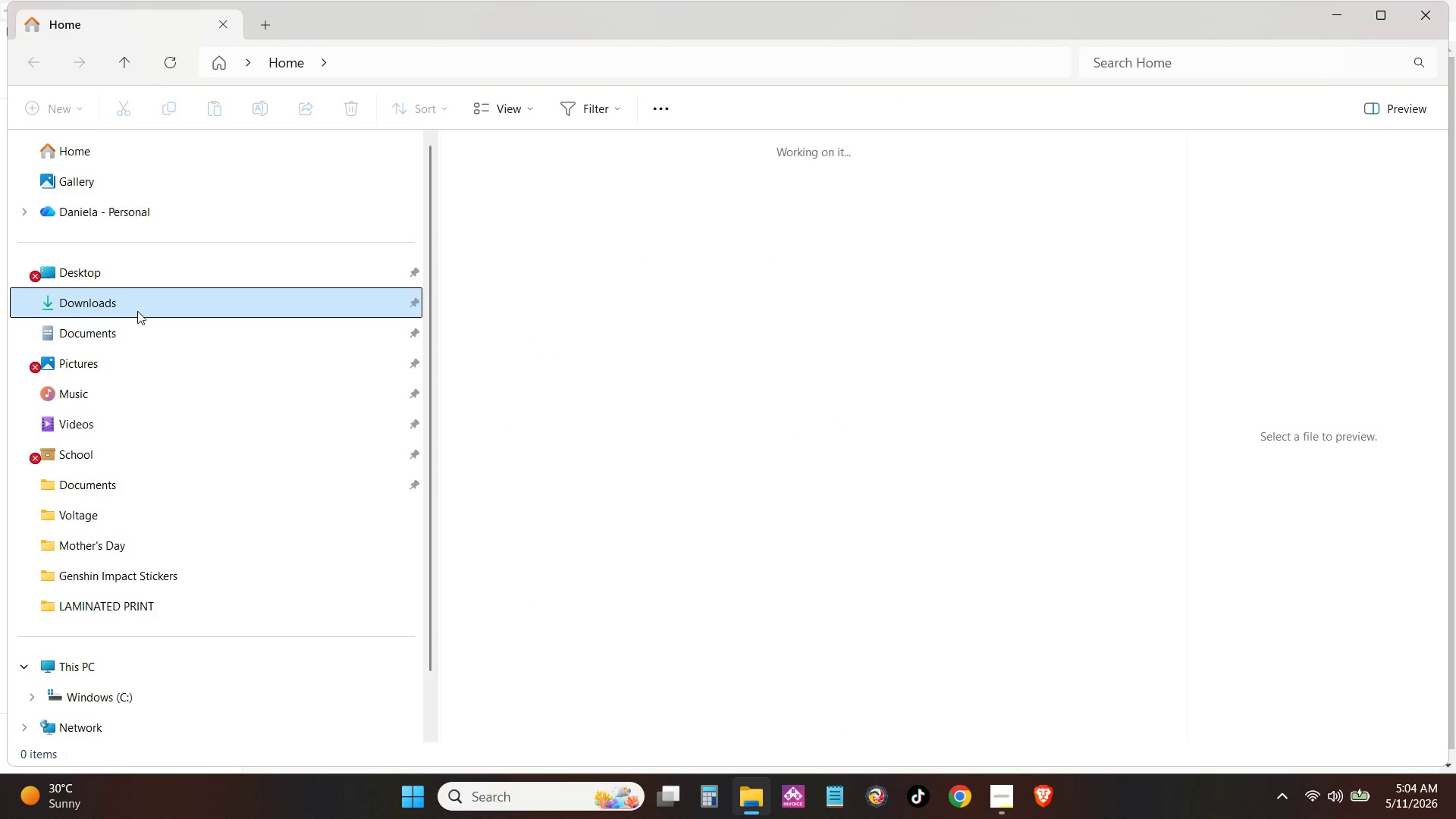 
mouse_move([530, 206])
 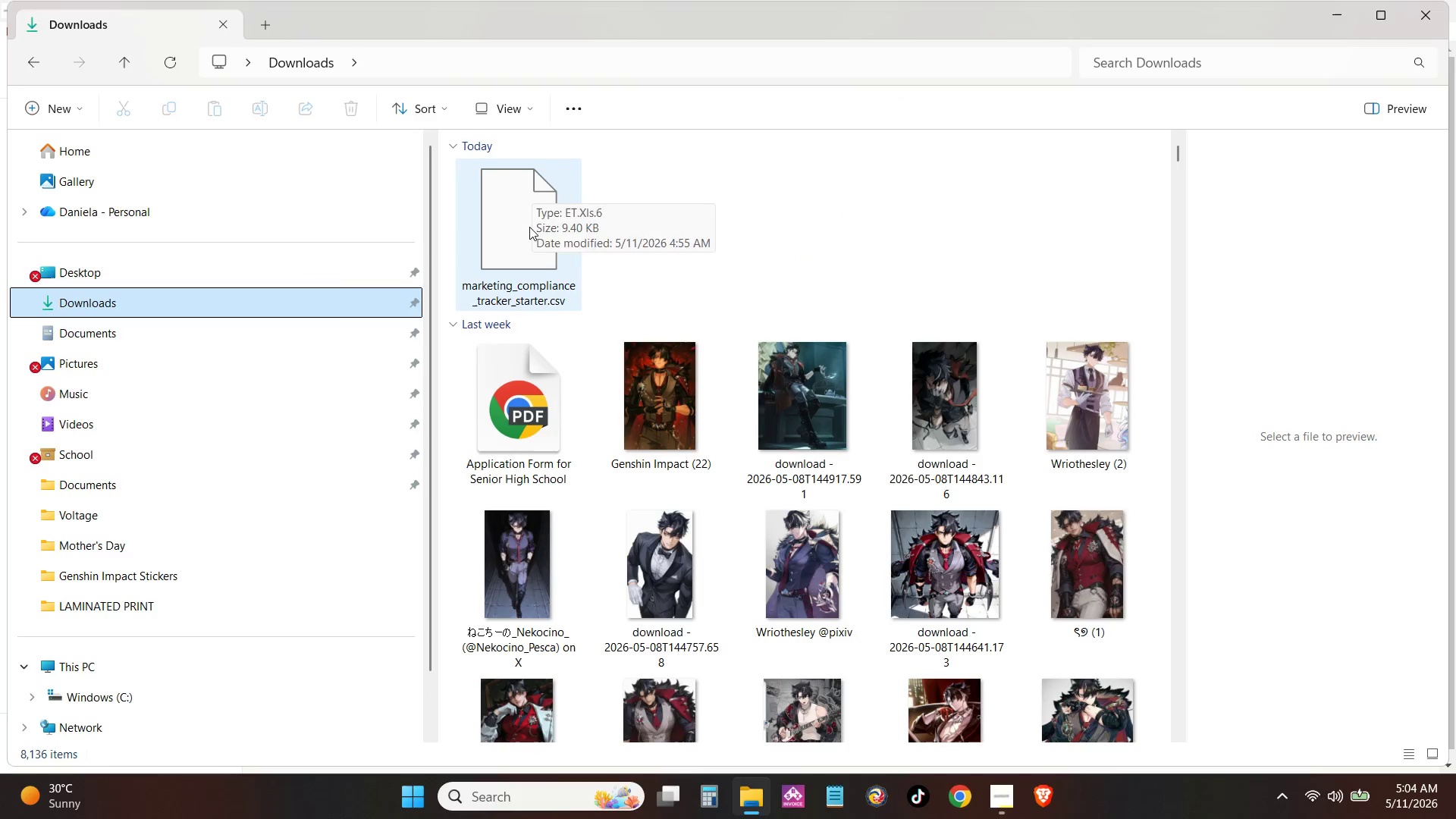 
right_click([529, 227])
 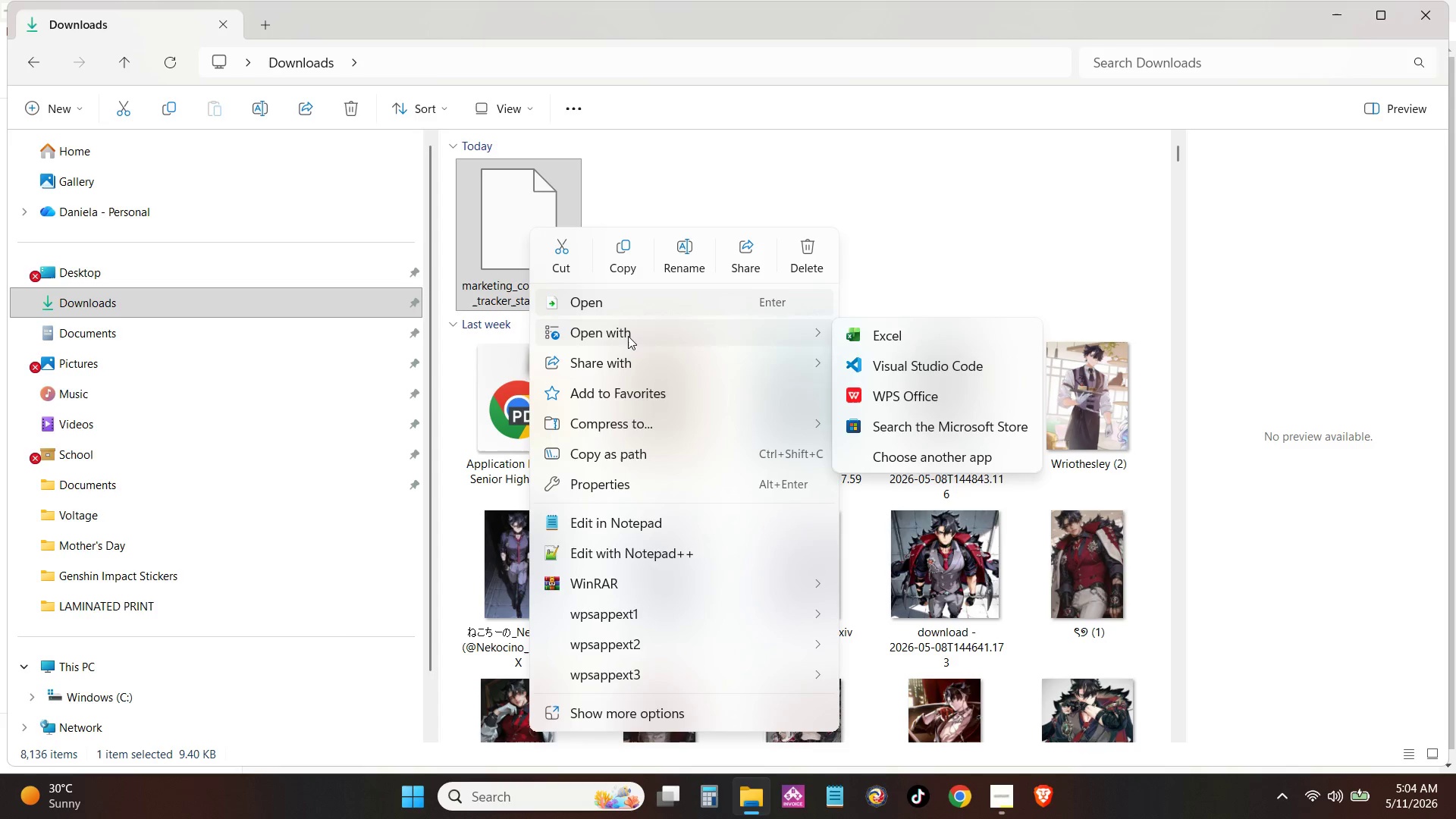 
left_click([906, 327])
 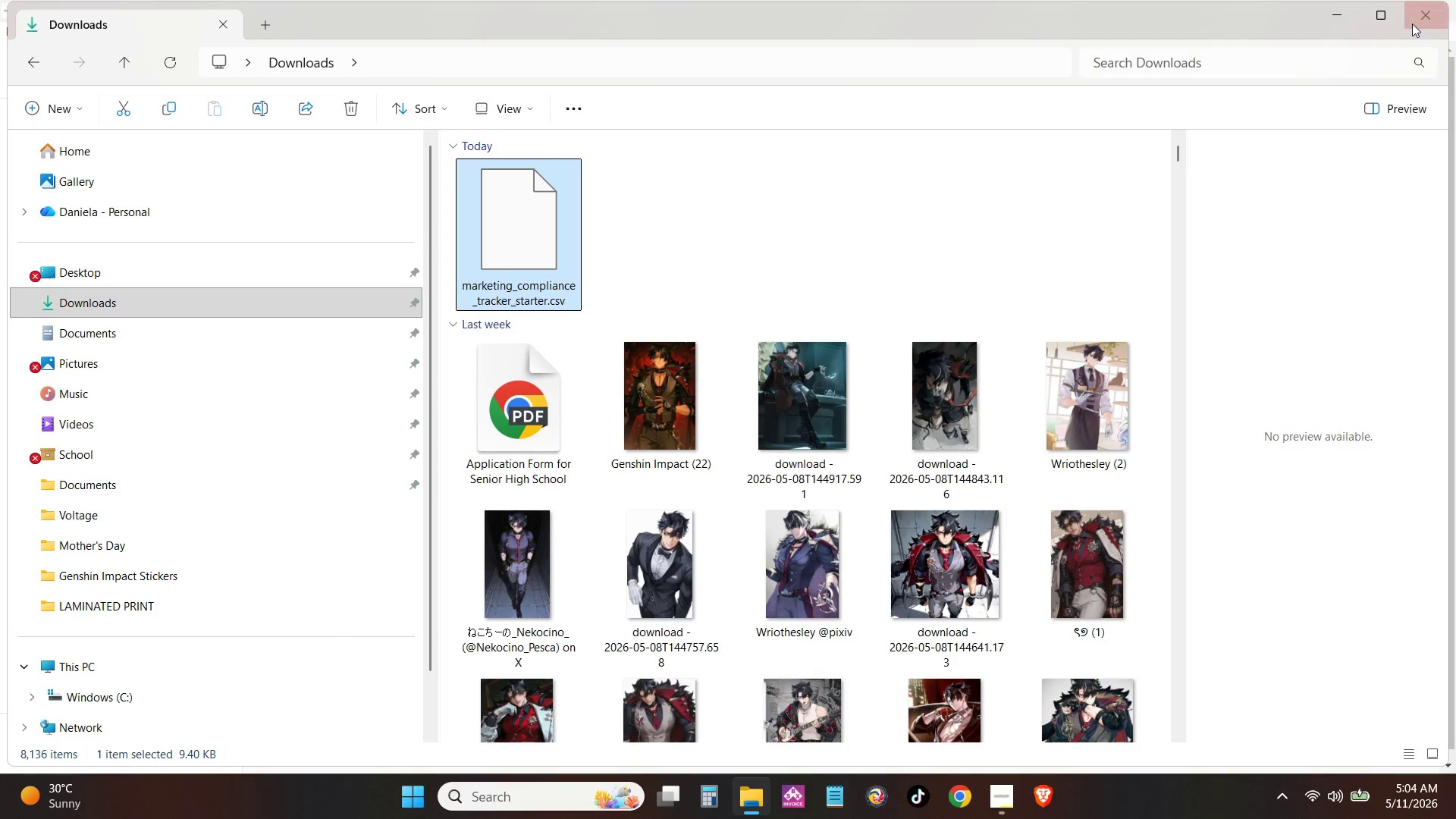 
left_click([1432, 12])
 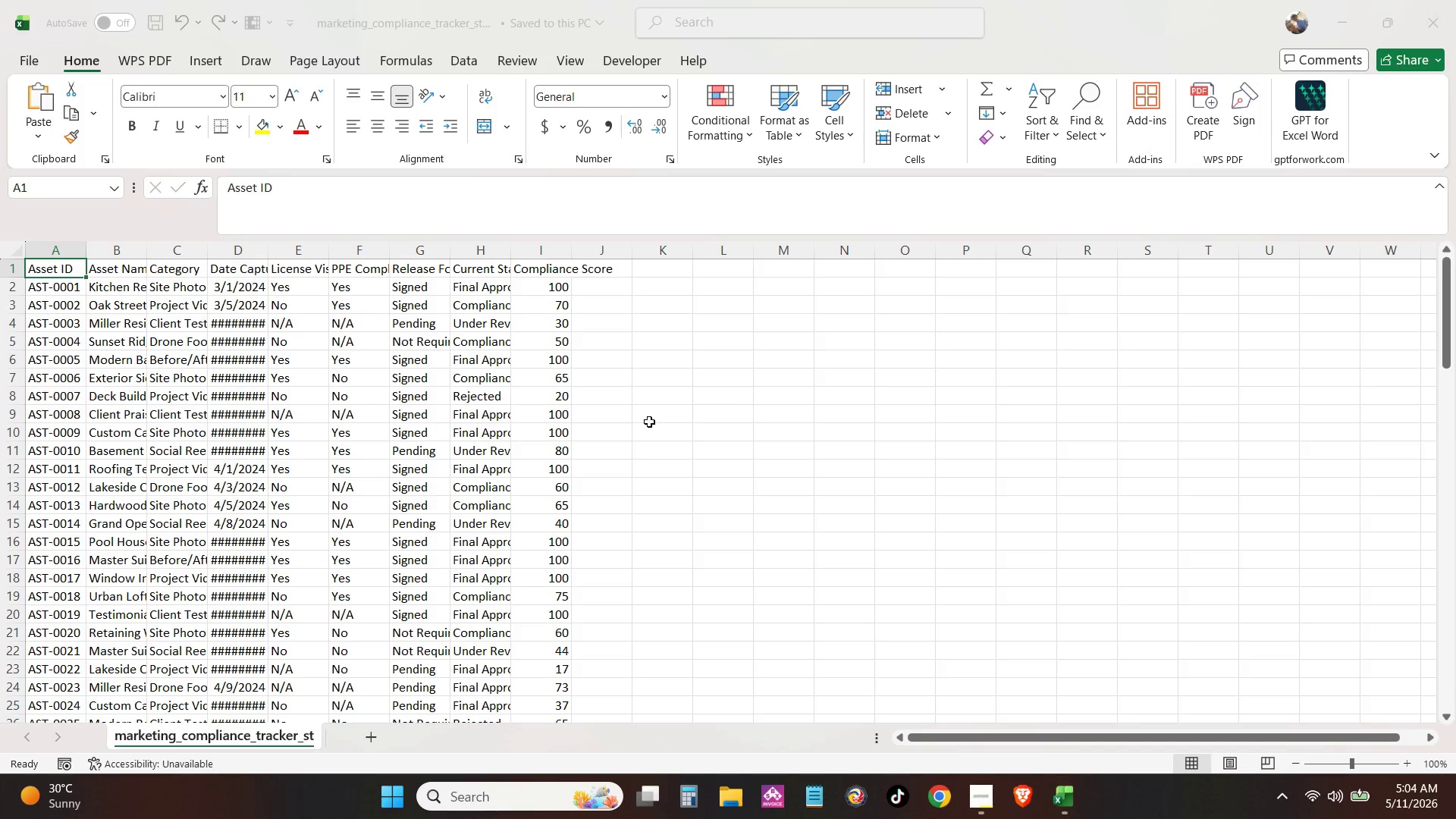 
scroll: coordinate [529, 560], scroll_direction: up, amount: 4.0
 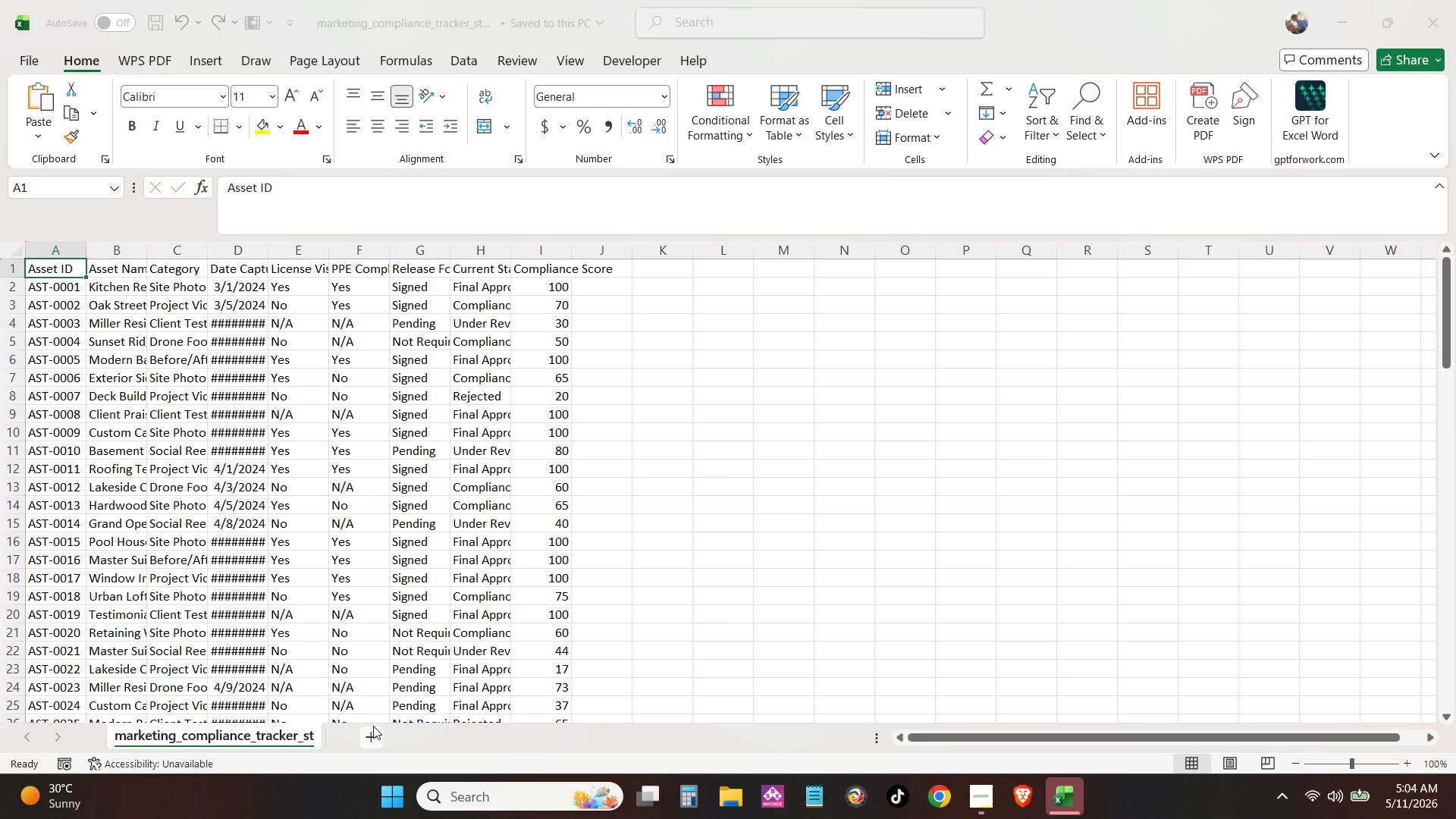 
left_click([373, 726])
 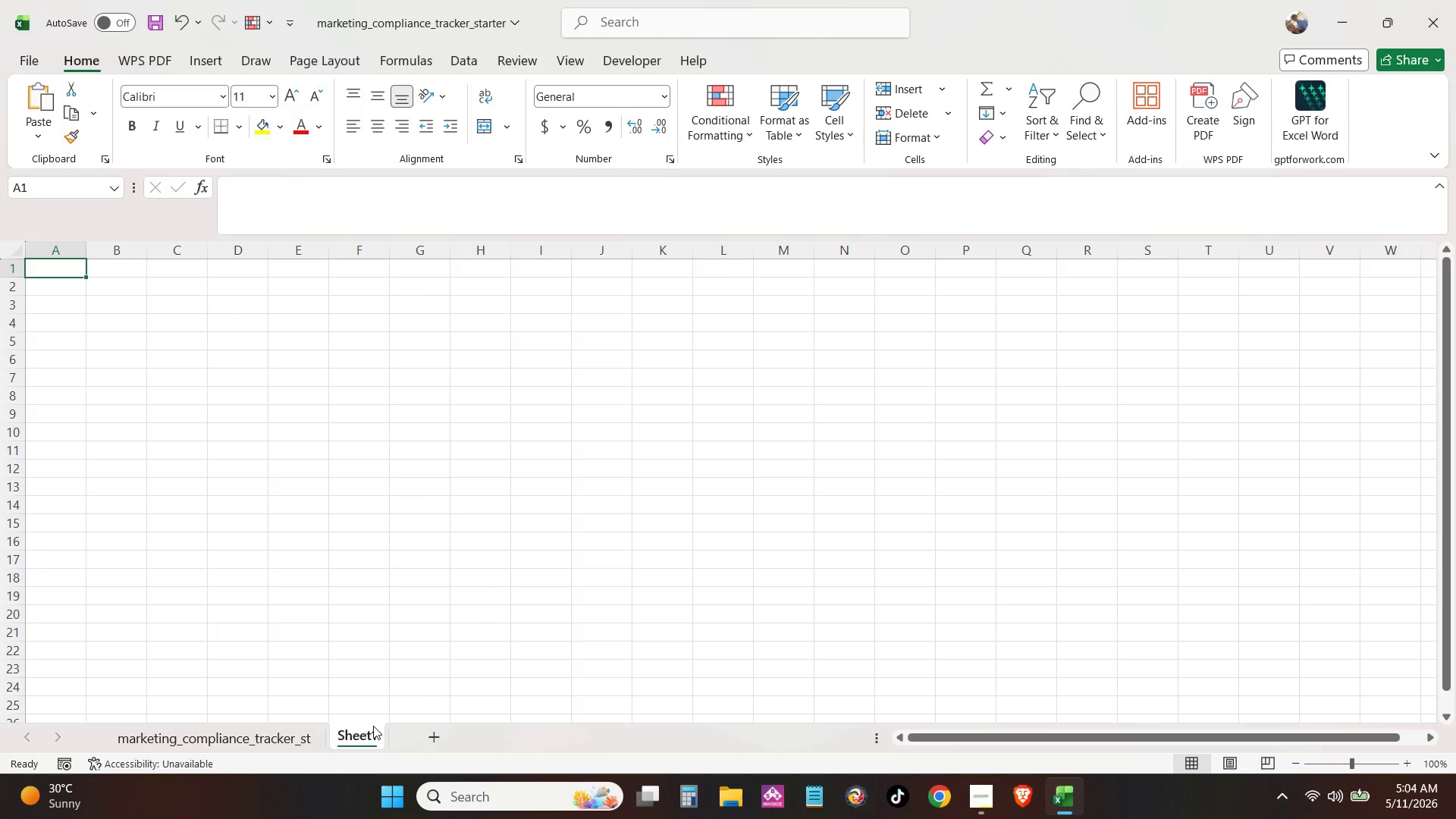 
mouse_move([327, 721])
 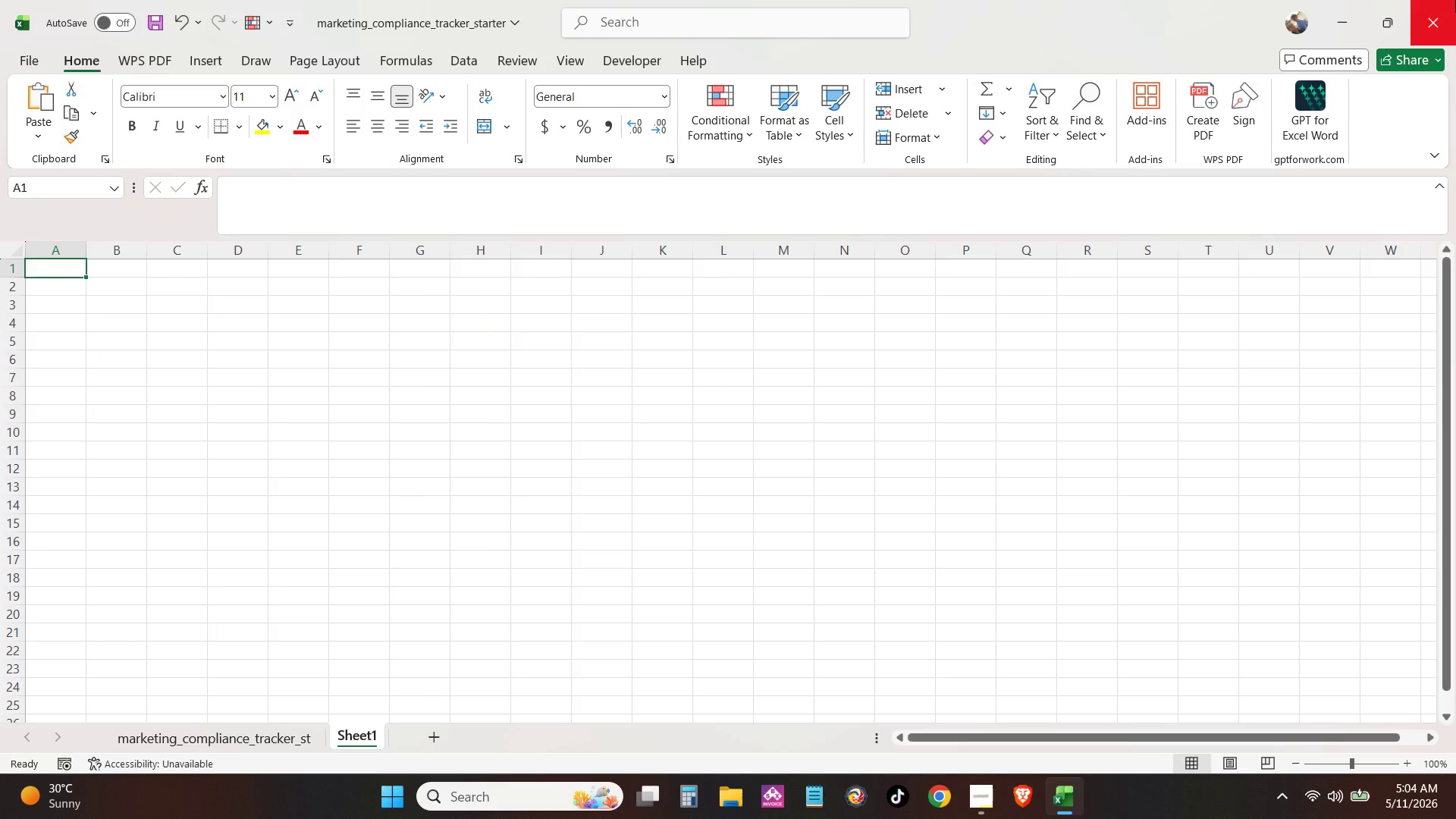 
left_click([1455, 0])
 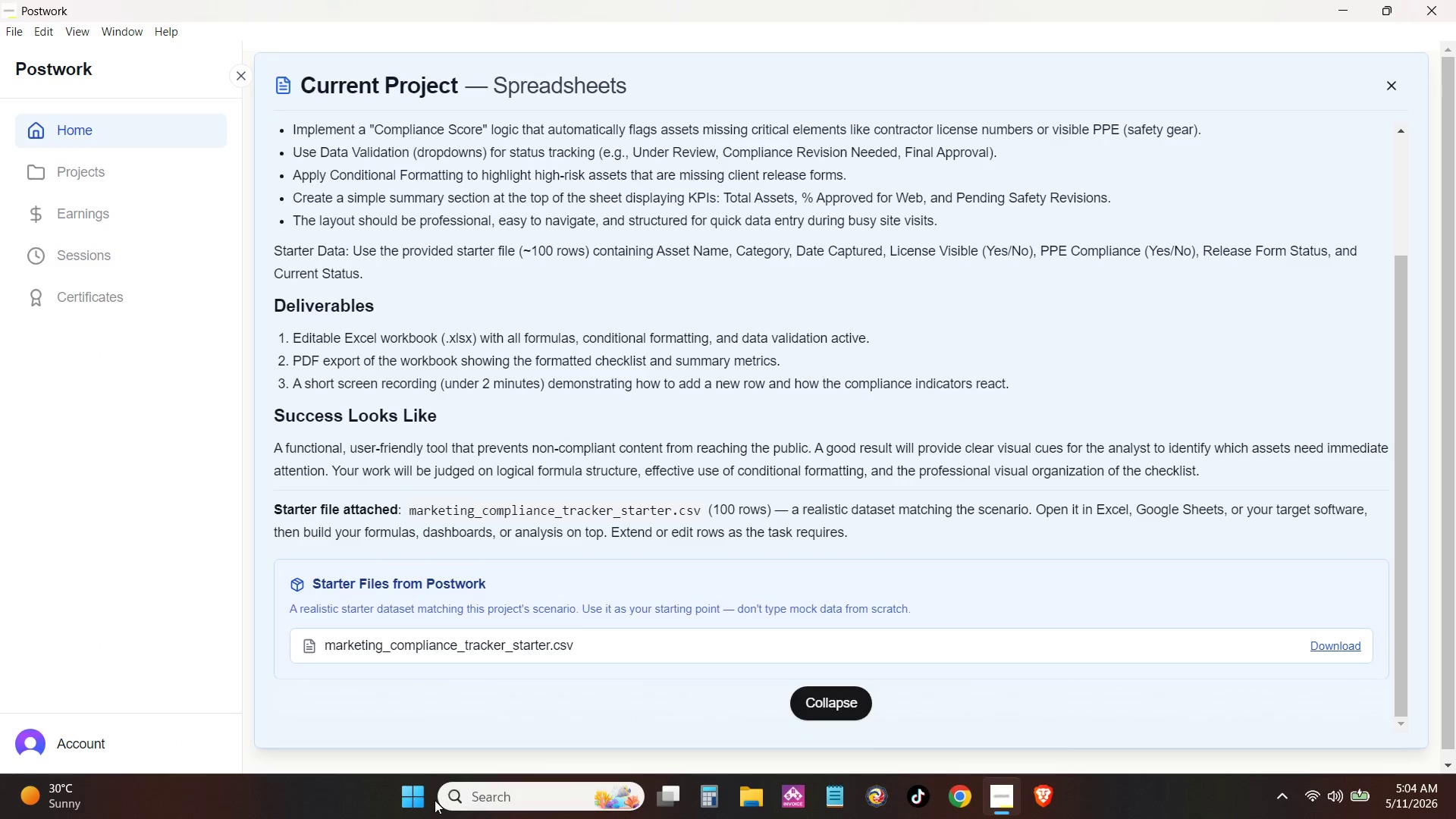 
wait(5.31)
 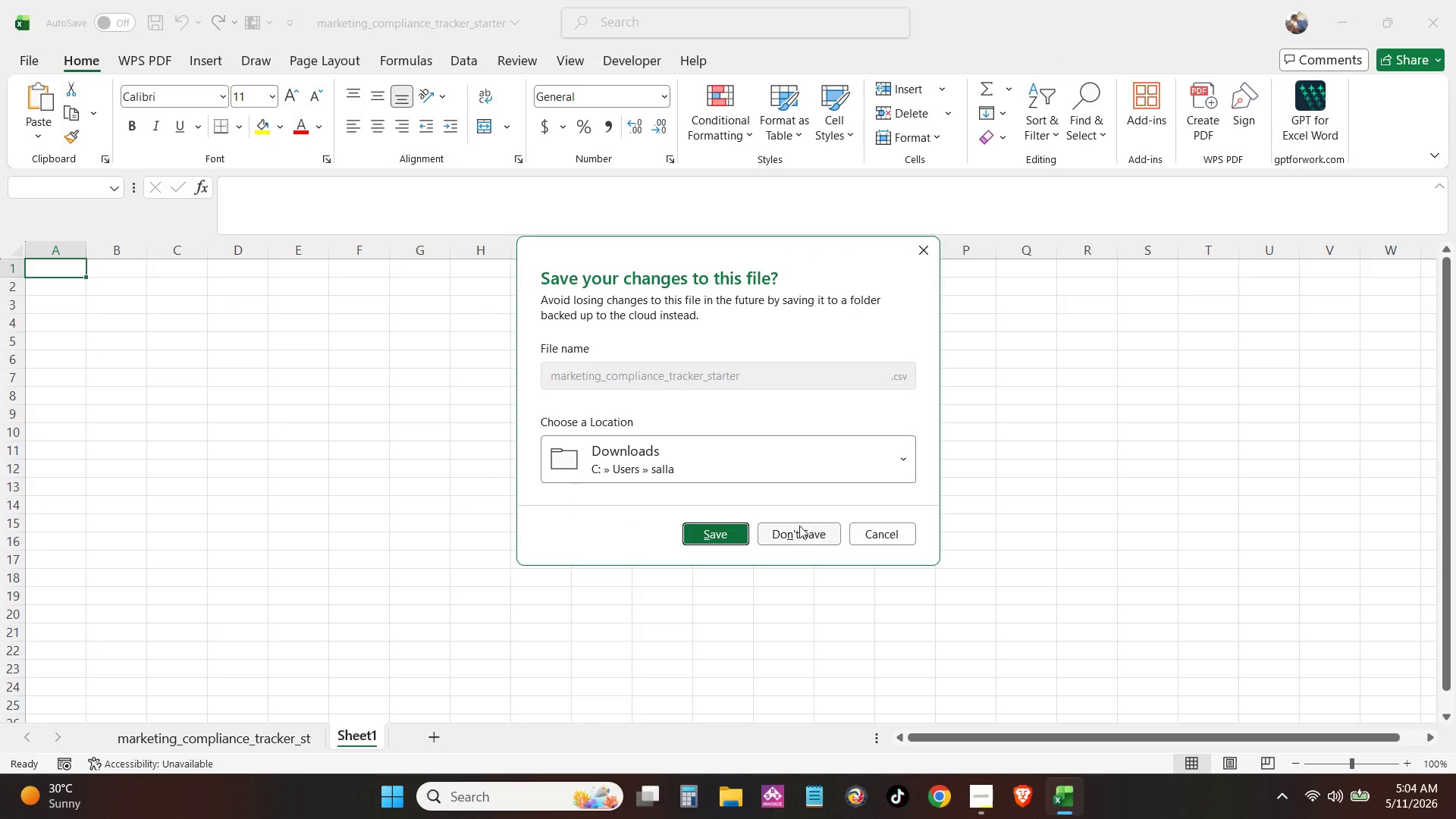 
type(exc)
 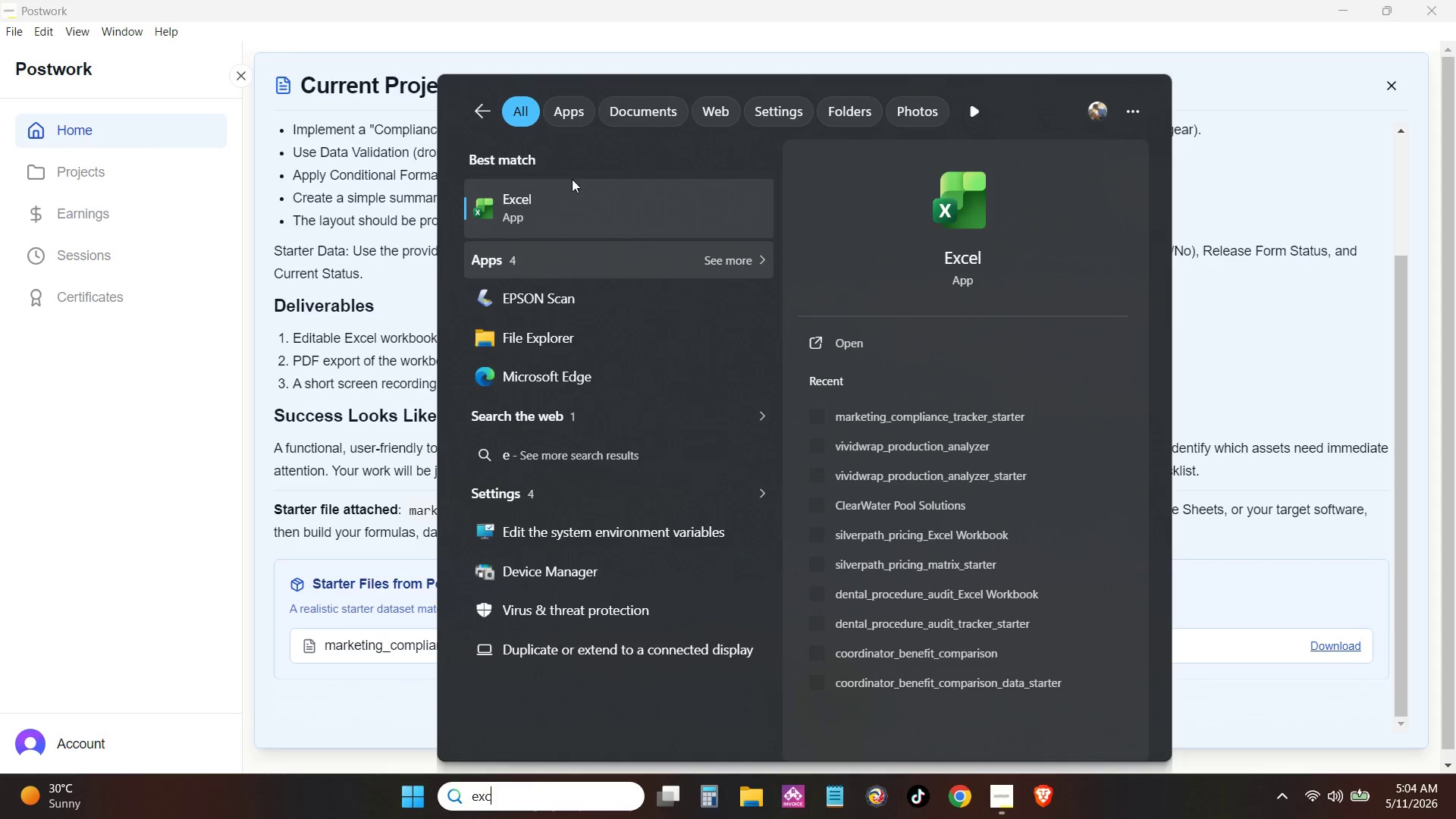 
left_click([578, 203])
 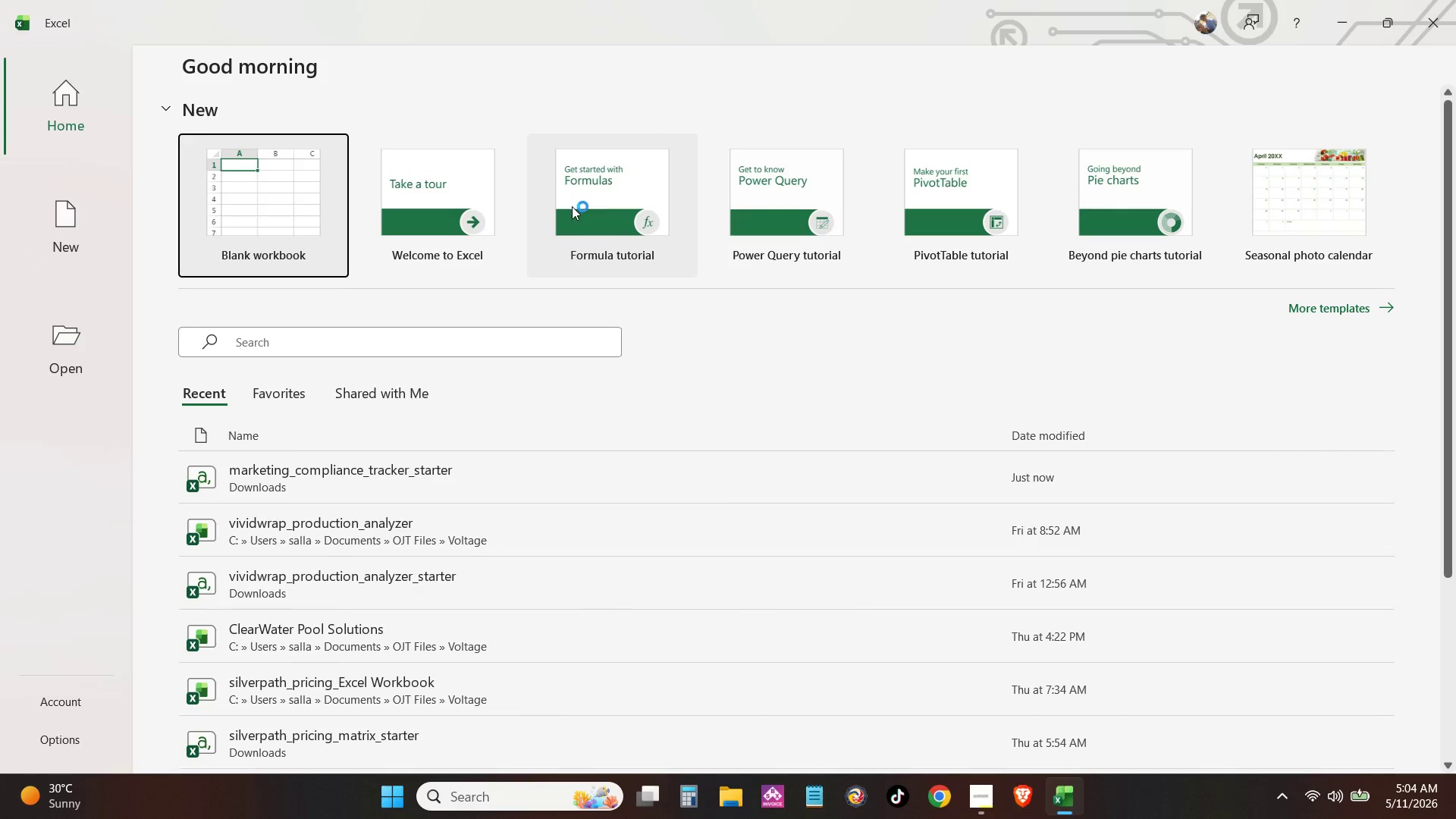 
left_click([259, 193])
 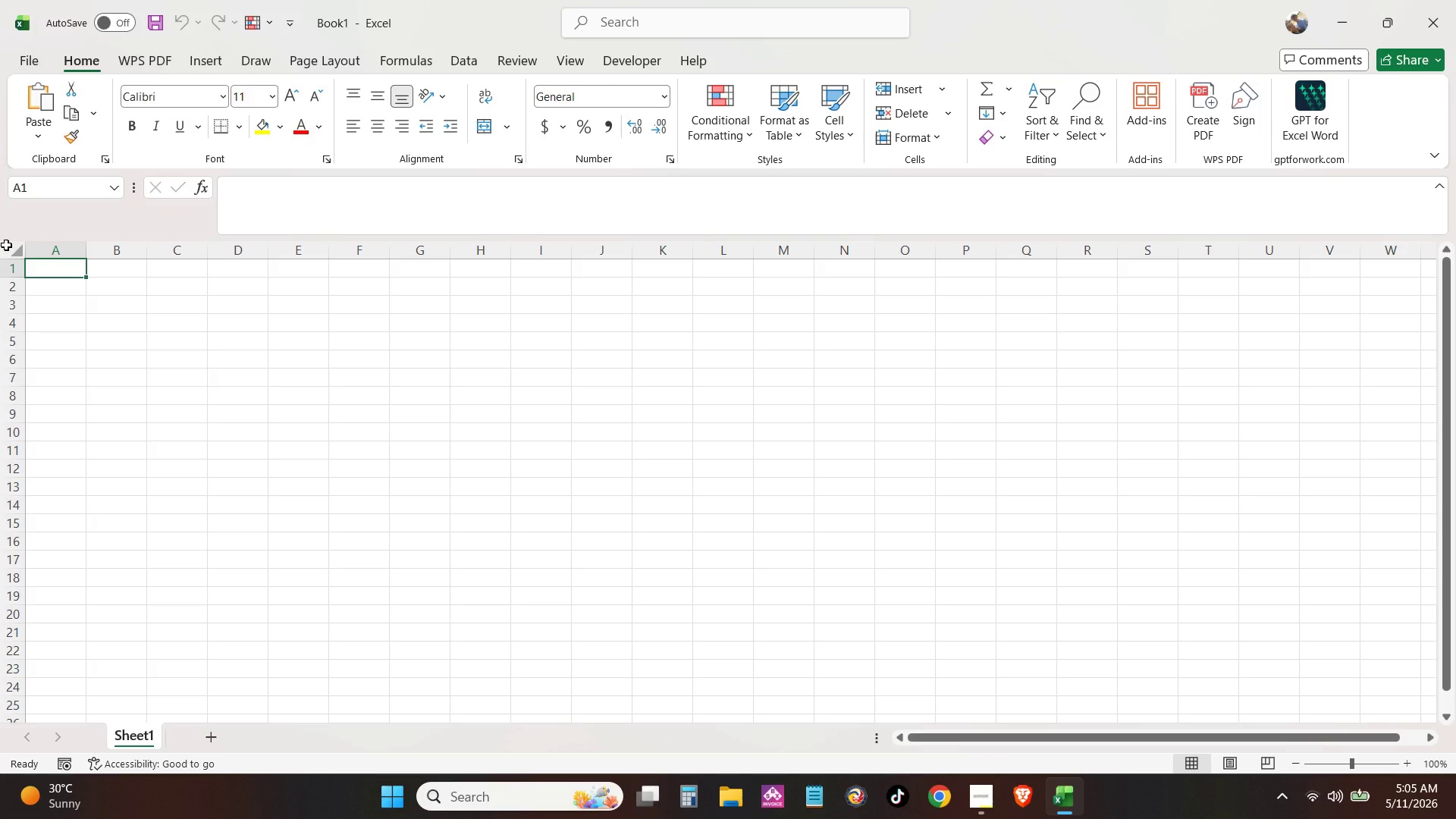 
wait(49.31)
 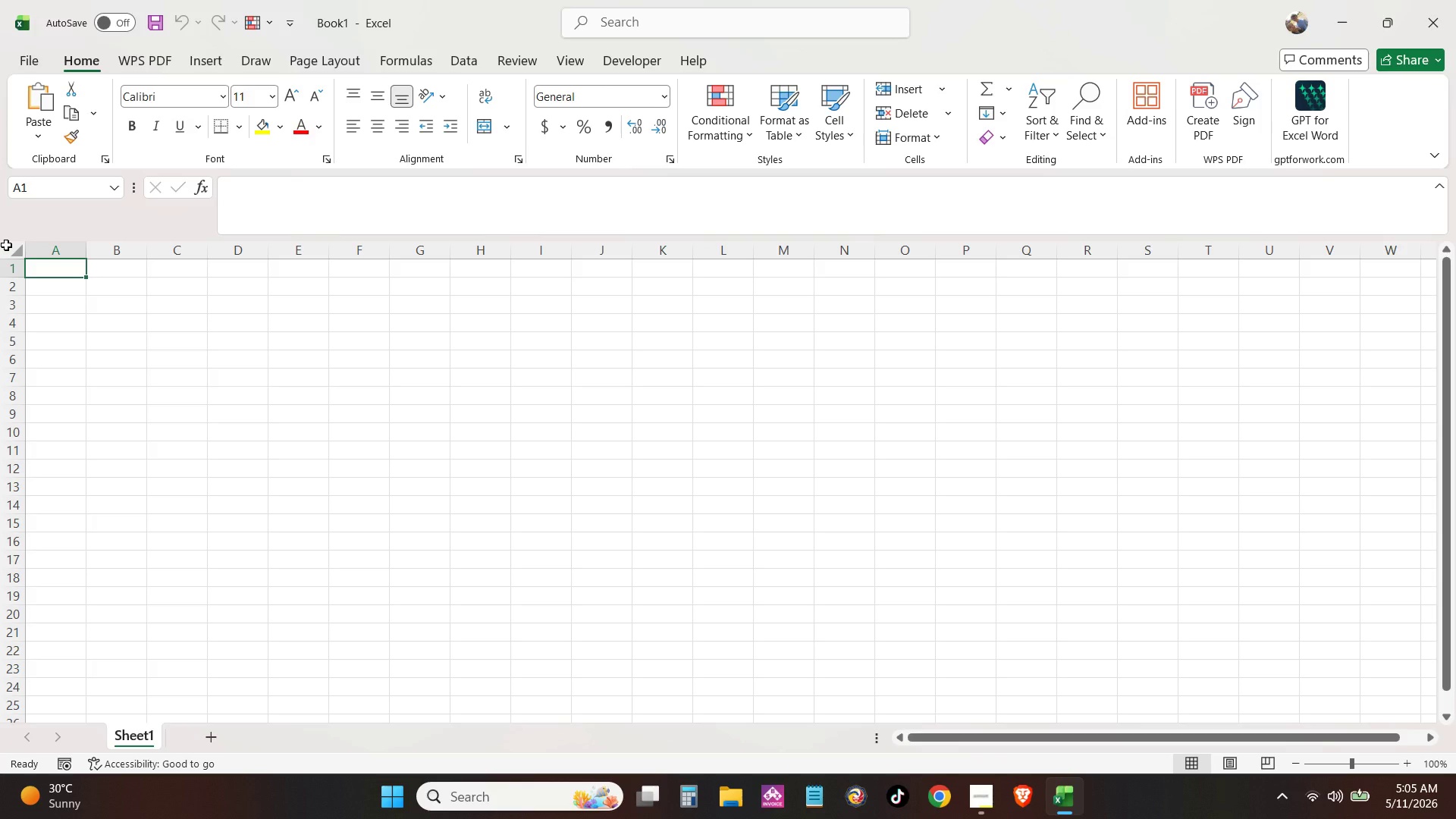 
left_click([52, 431])
 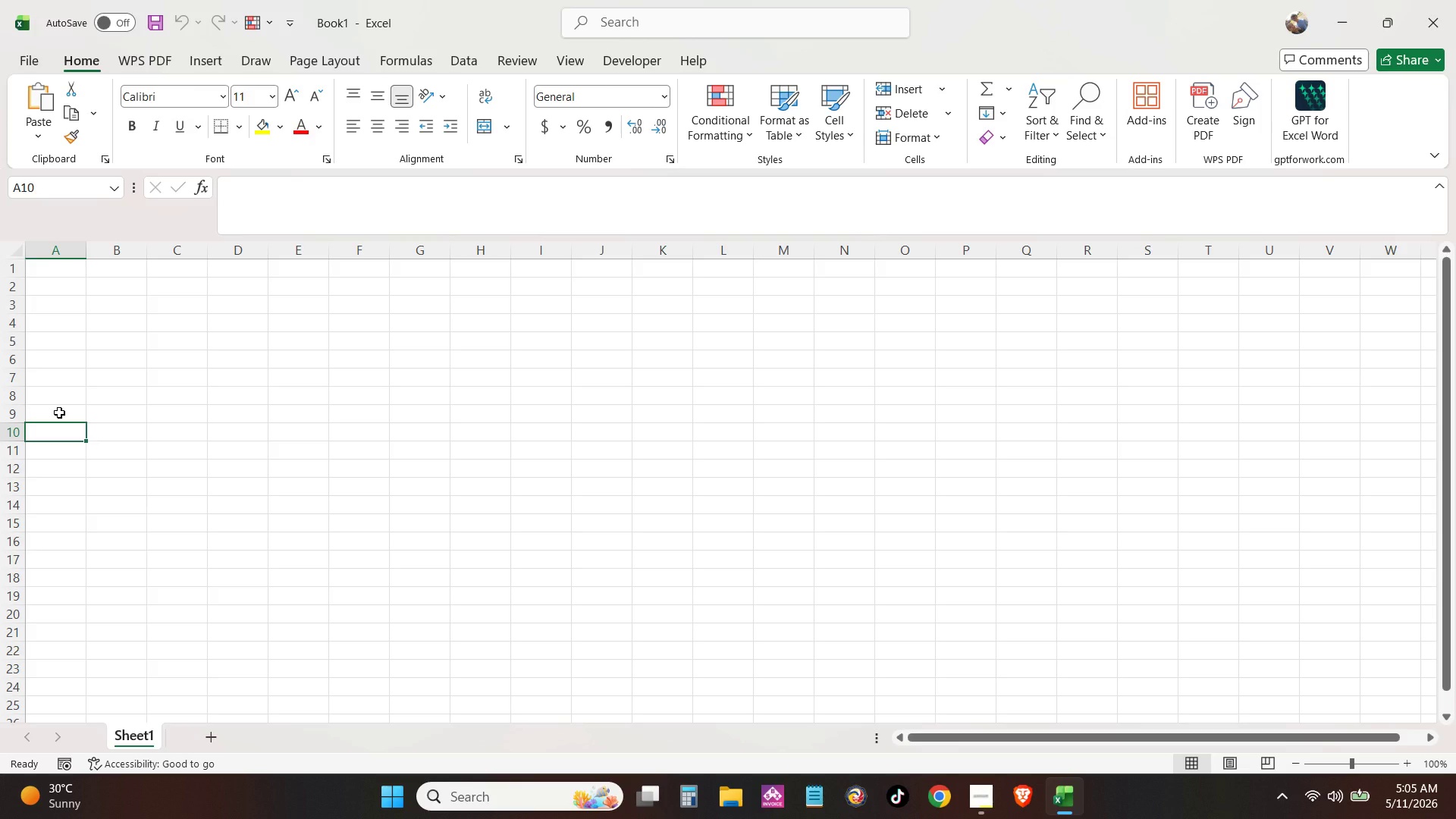 
left_click([59, 413])
 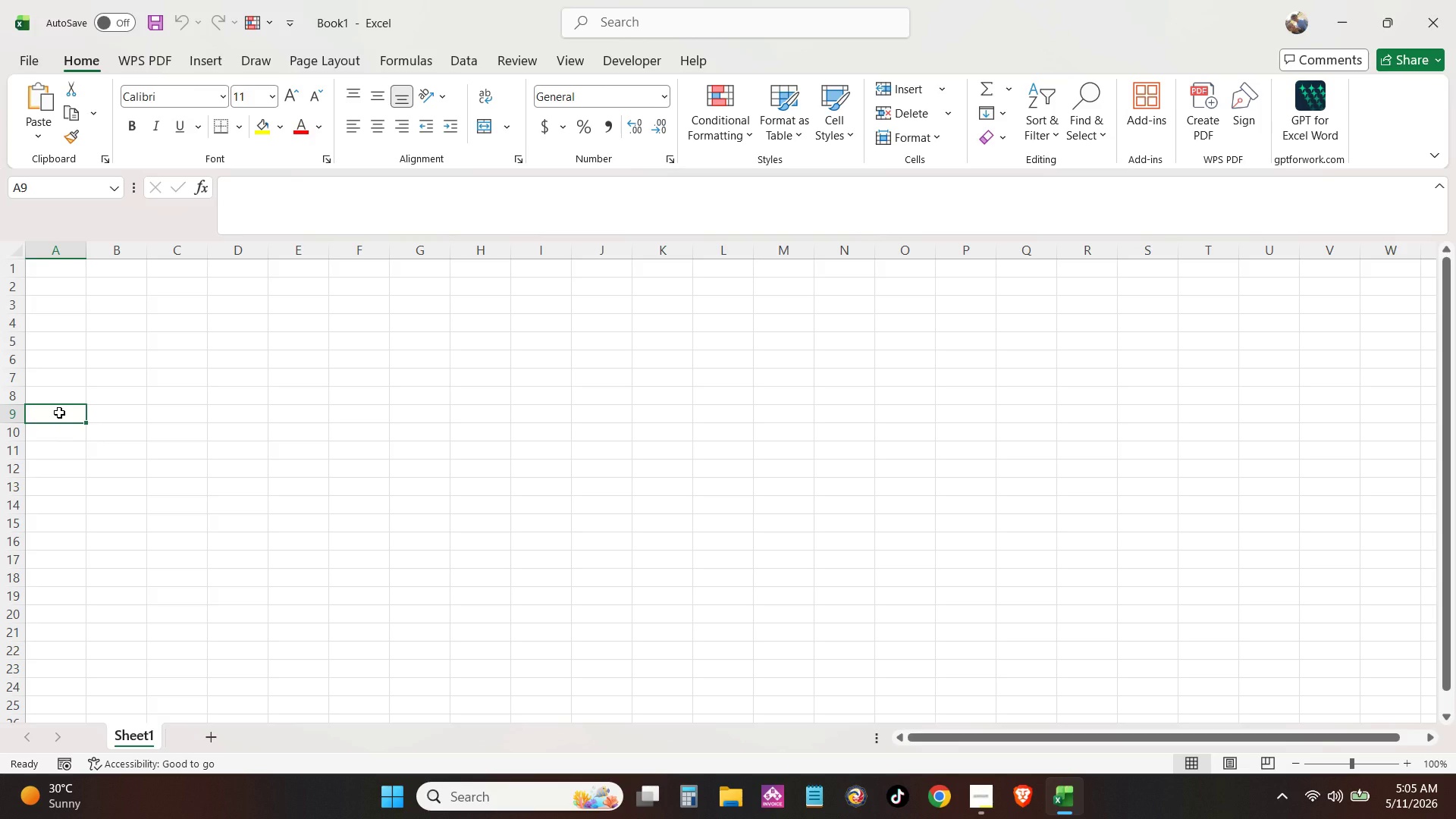 
wait(8.23)
 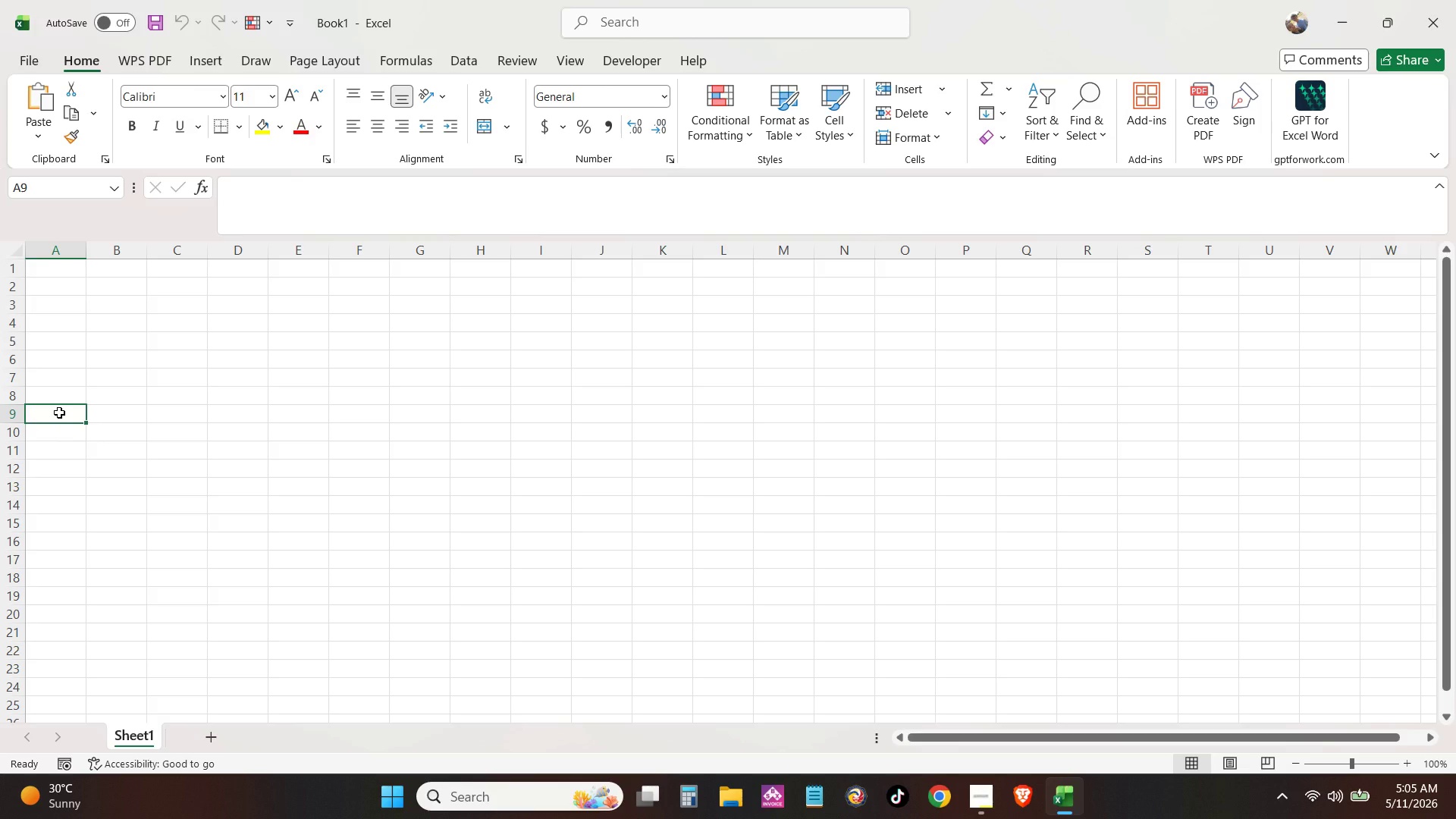 
left_click([214, 57])
 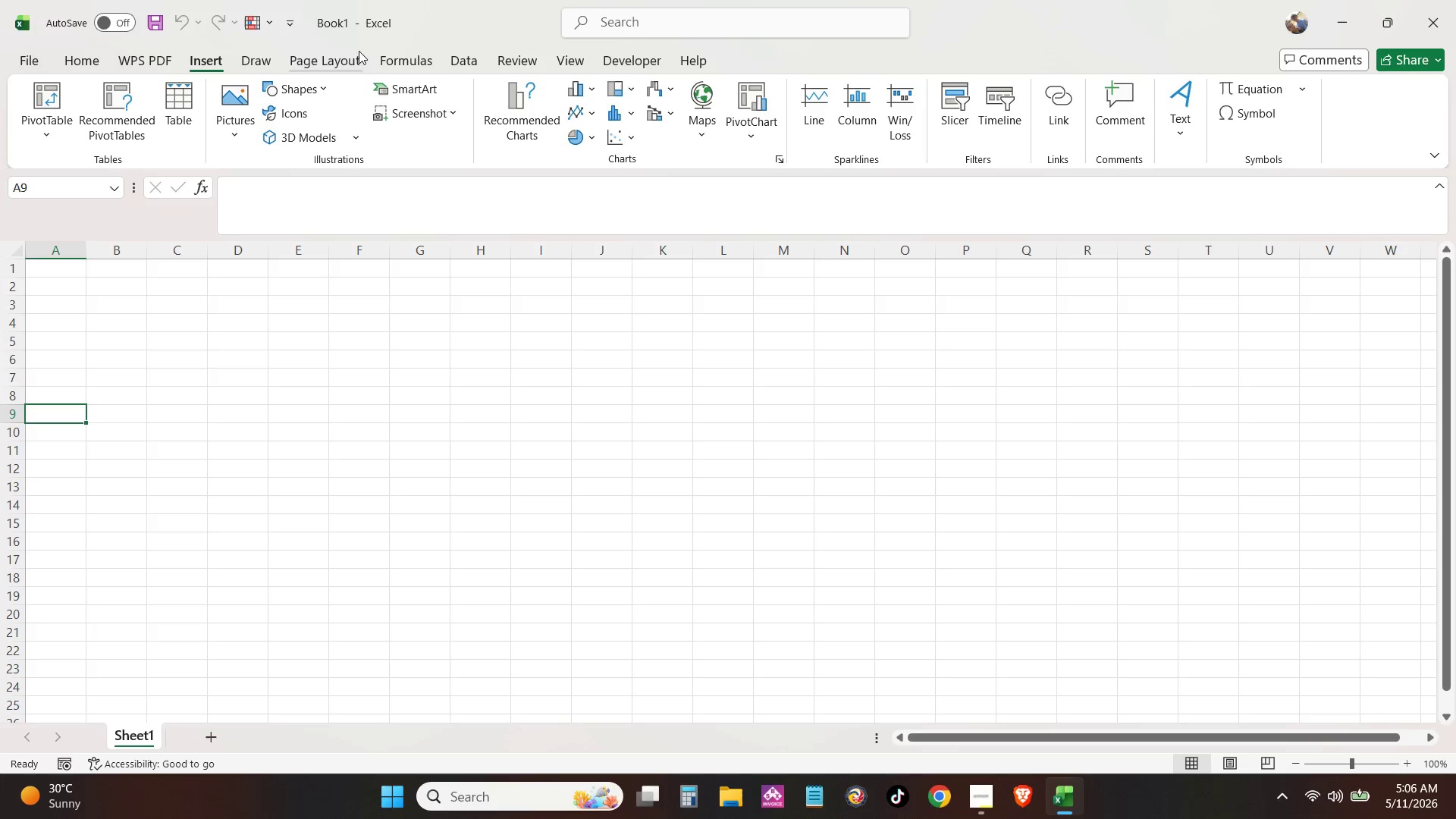 
left_click([475, 58])
 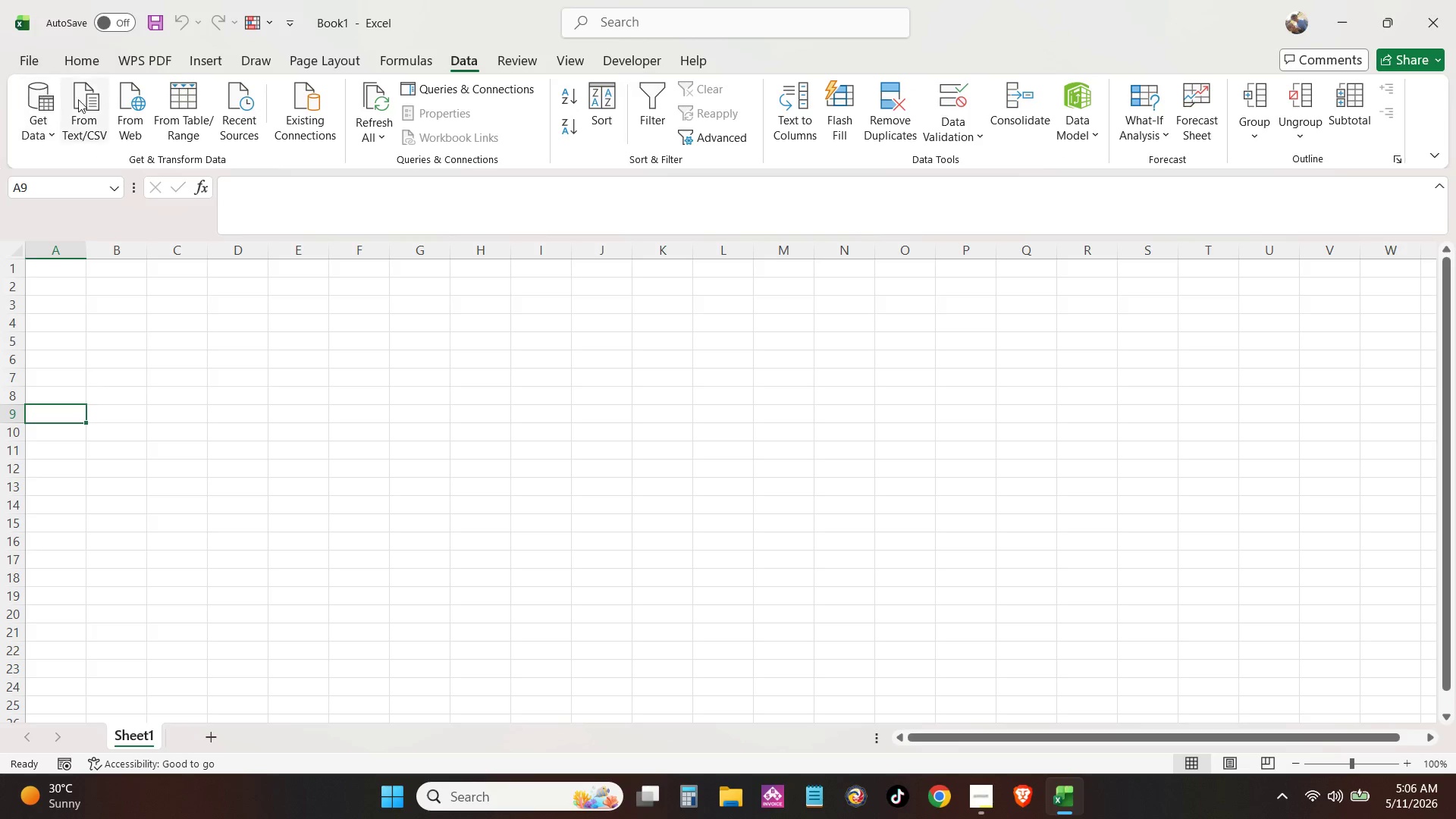 
left_click([90, 96])
 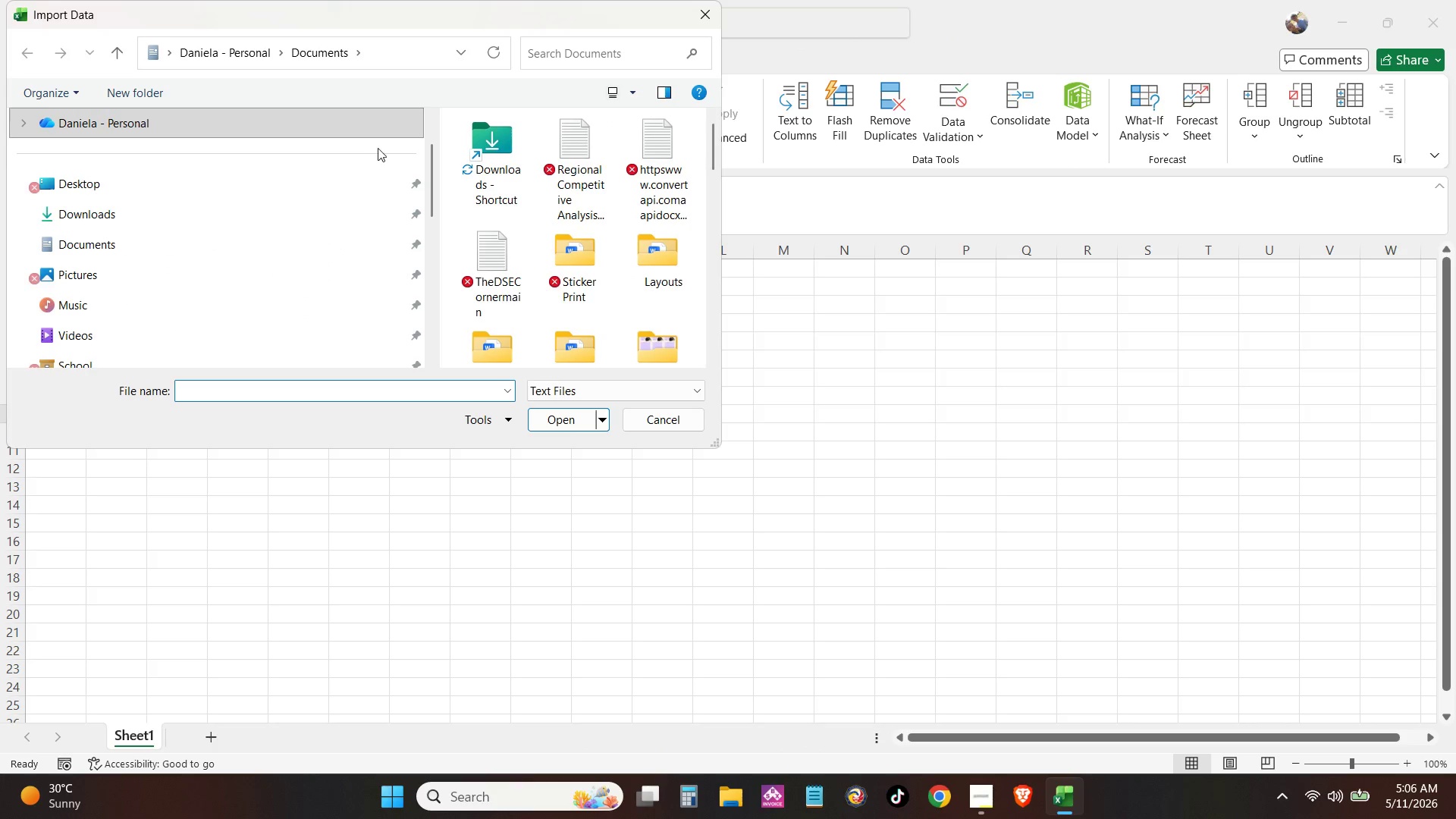 
wait(5.31)
 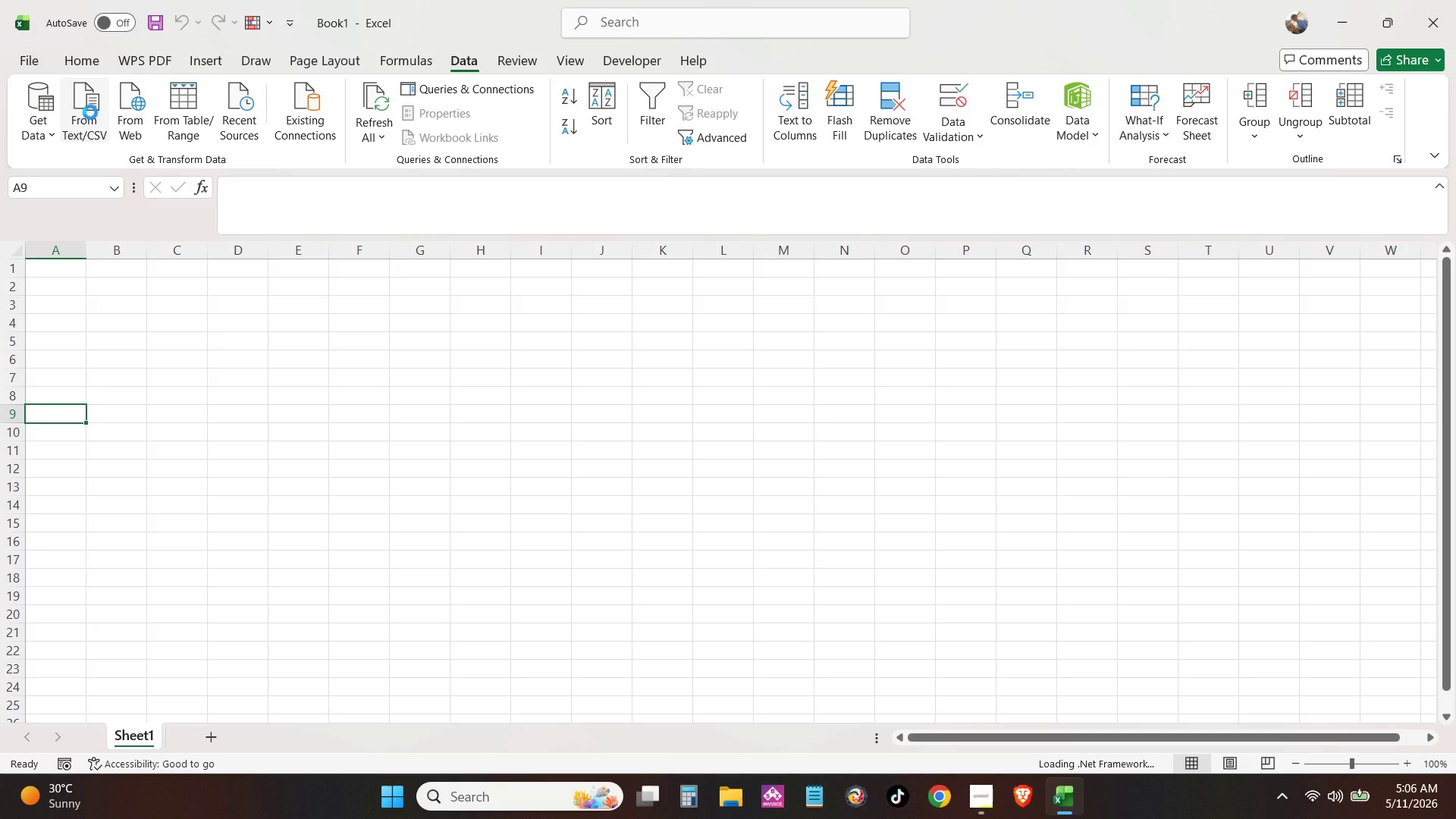 
left_click([158, 209])
 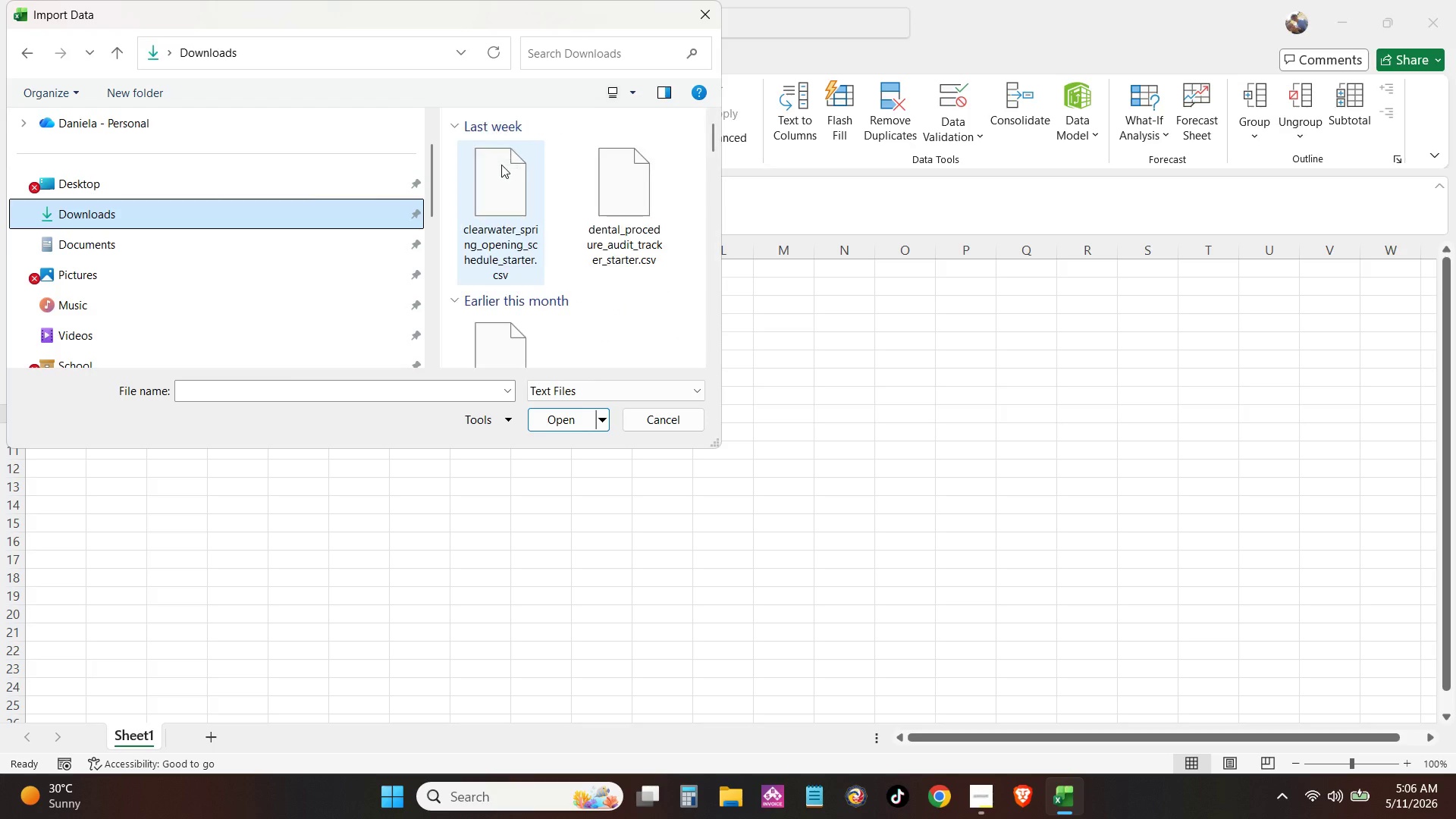 
left_click([501, 165])
 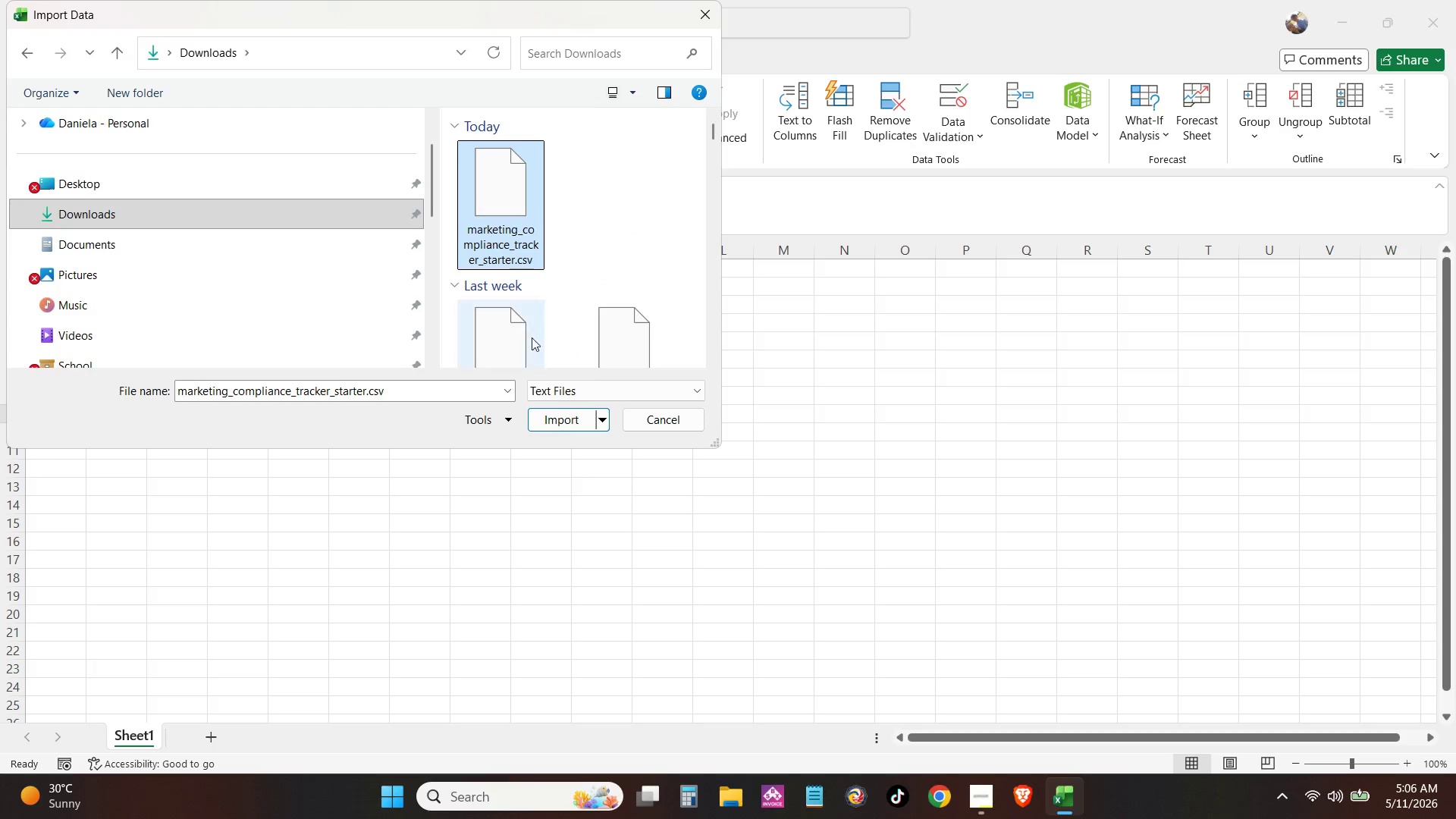 
left_click([550, 422])
 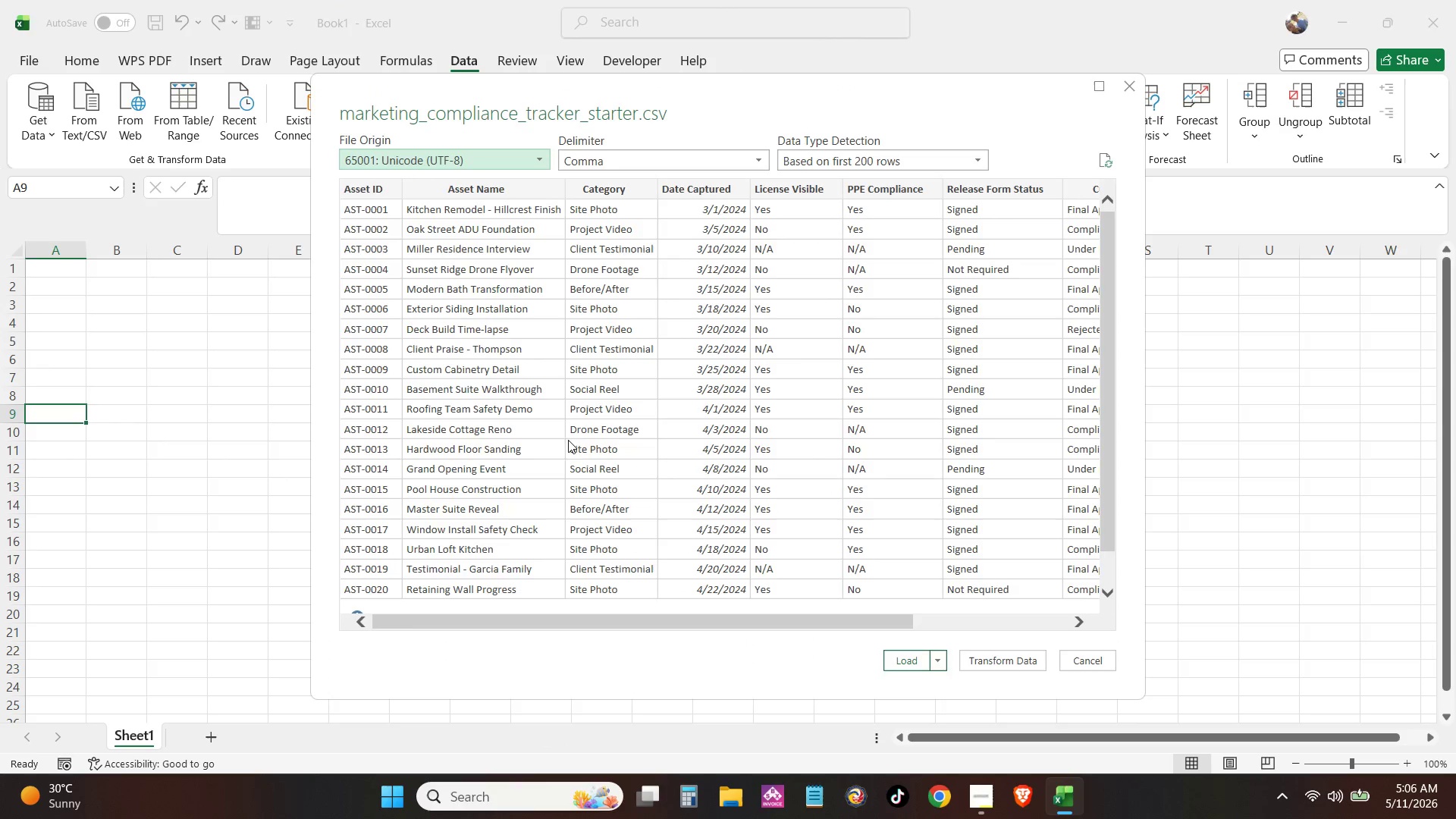 
wait(5.66)
 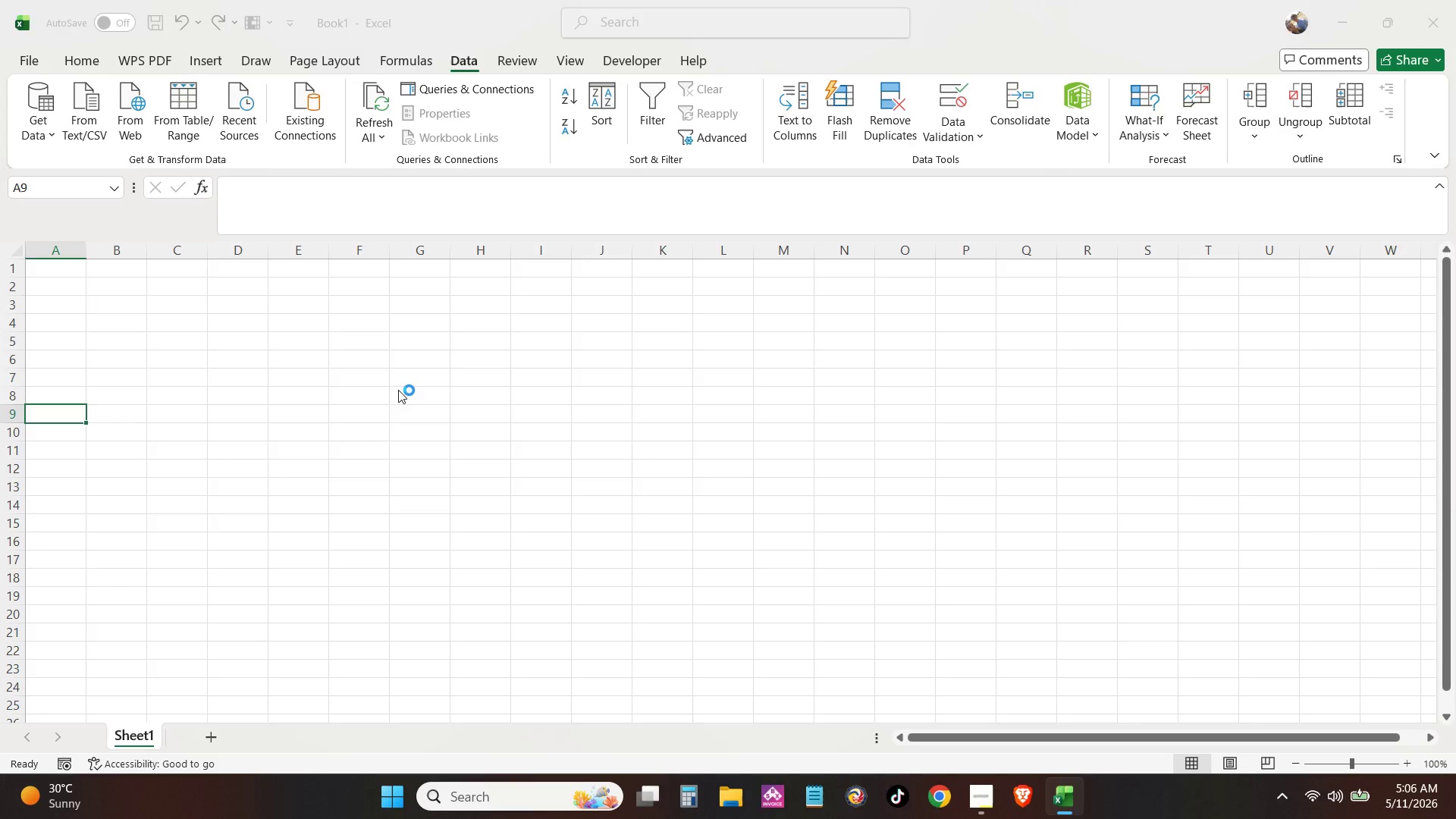 
left_click([1013, 661])
 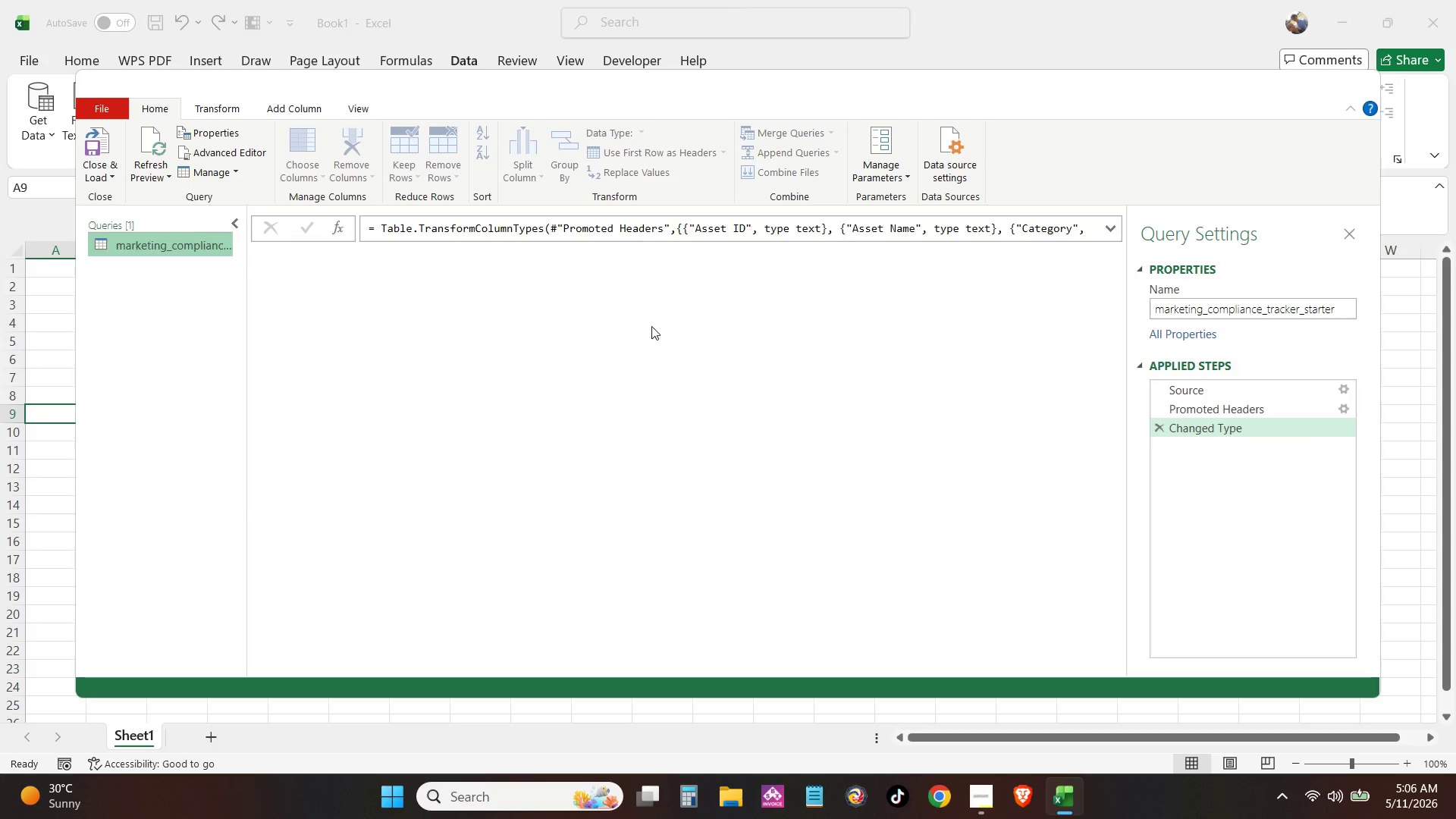 
scroll: coordinate [839, 380], scroll_direction: down, amount: 31.0
 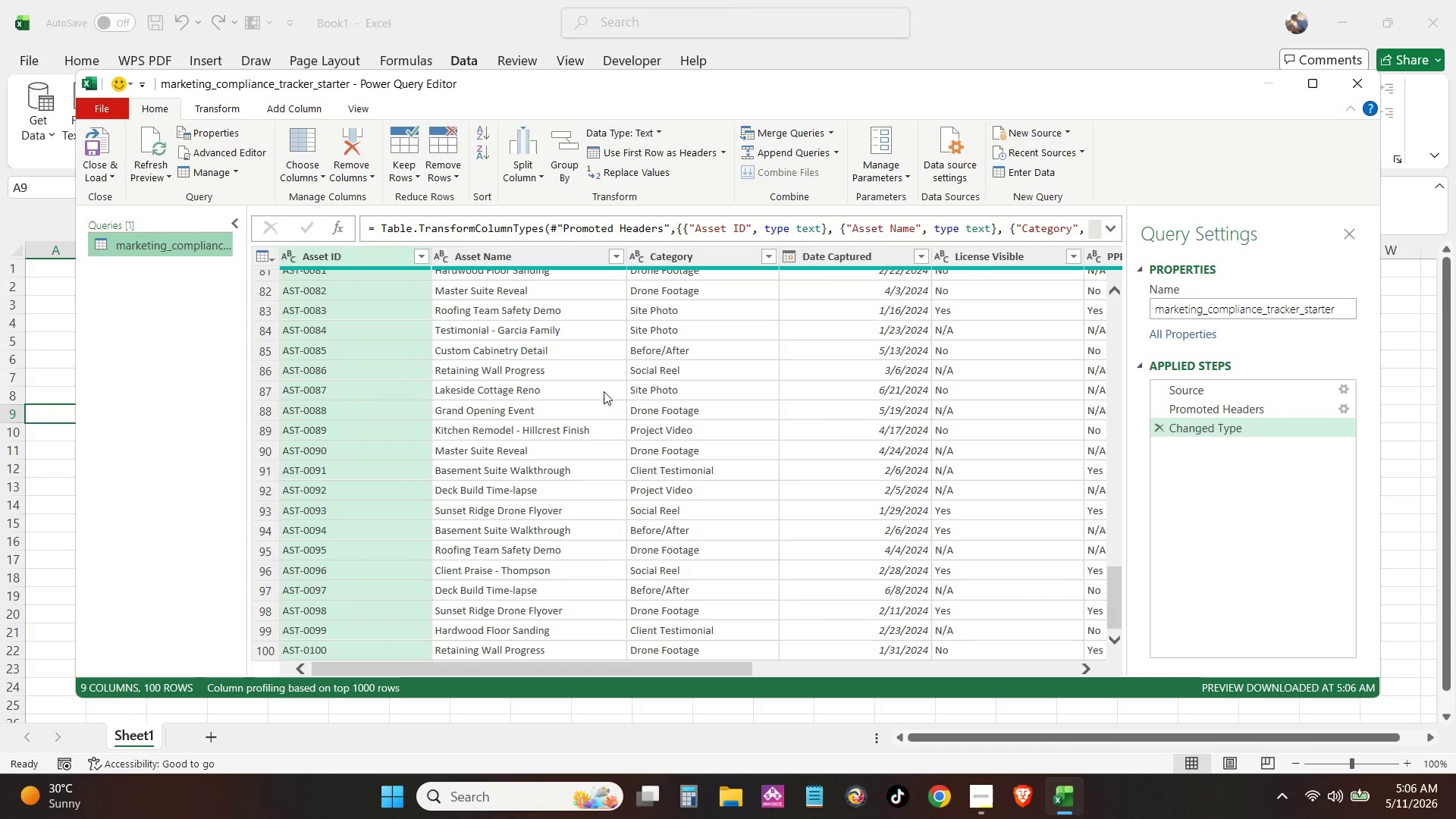 
scroll: coordinate [658, 312], scroll_direction: up, amount: 12.0
 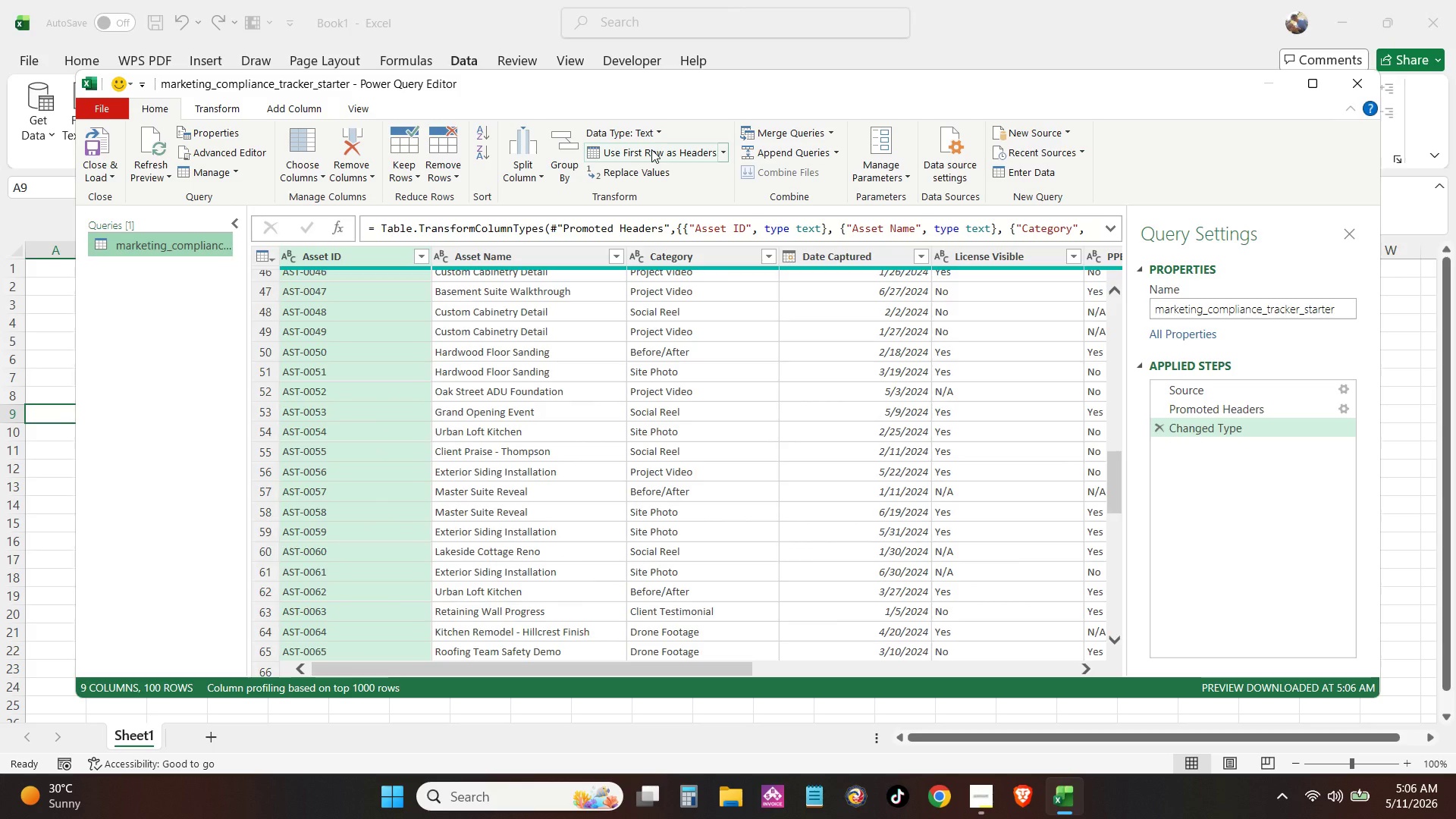 
left_click([651, 149])
 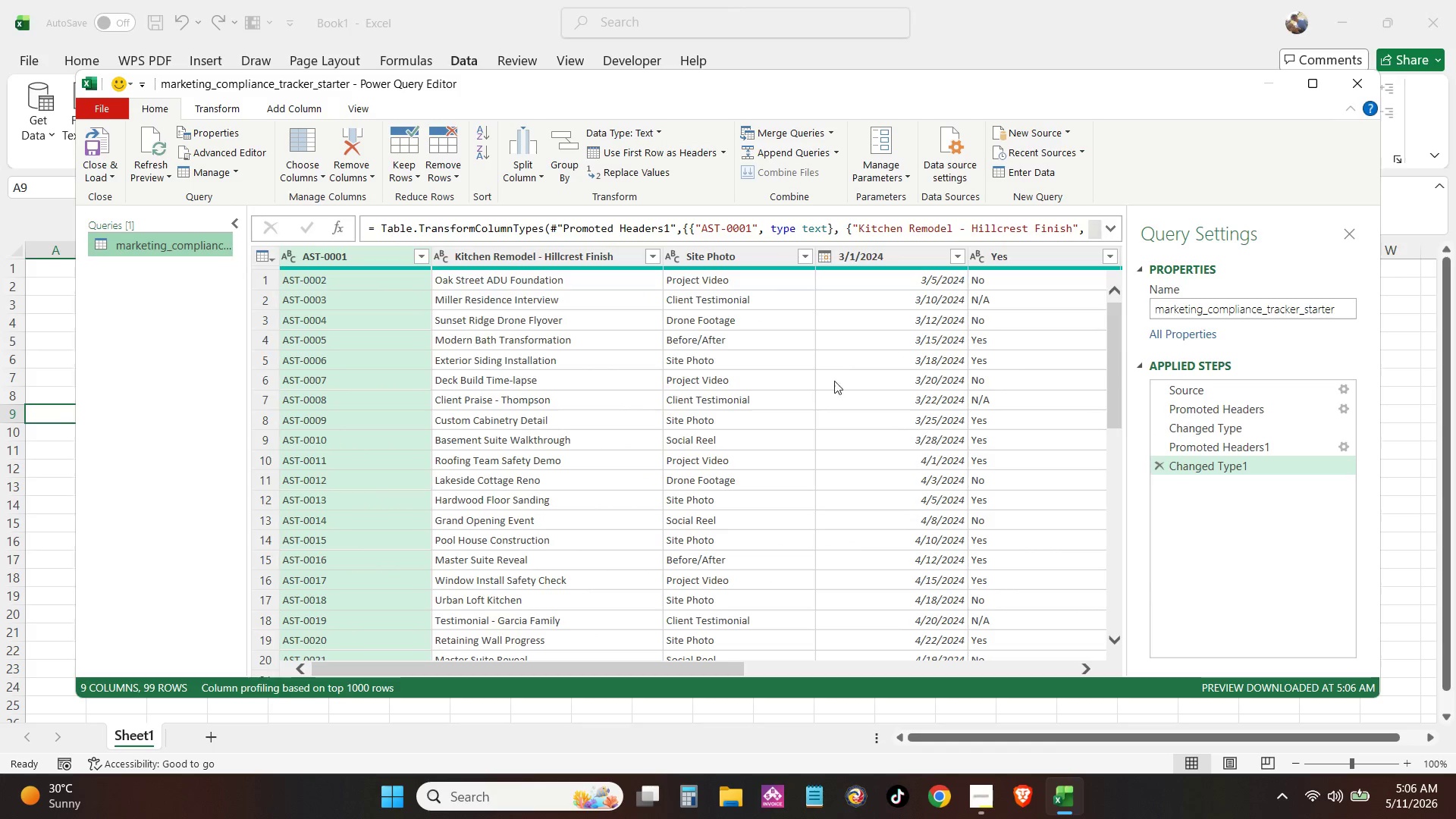 
scroll: coordinate [410, 343], scroll_direction: up, amount: 13.0
 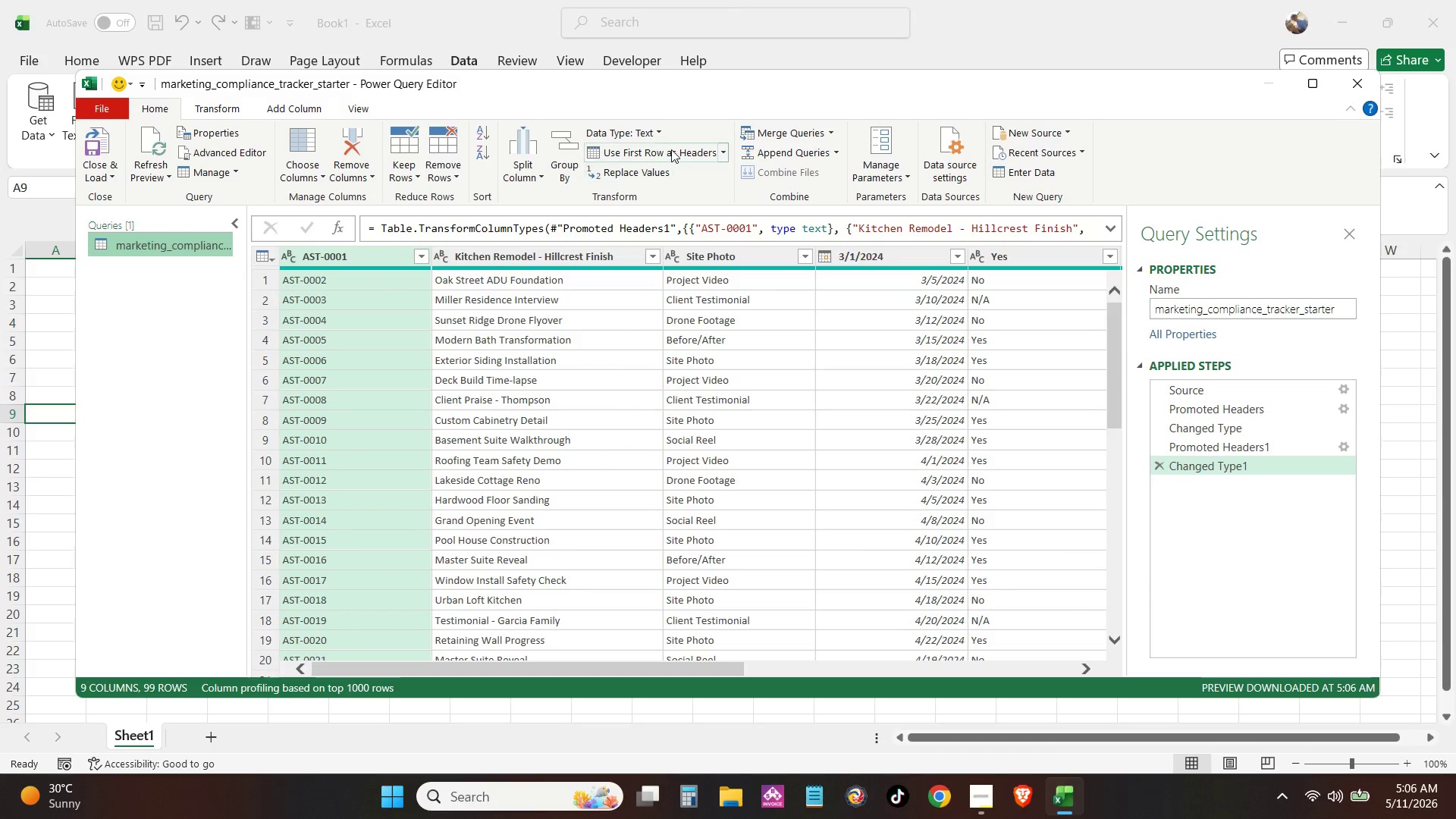 
left_click([671, 149])
 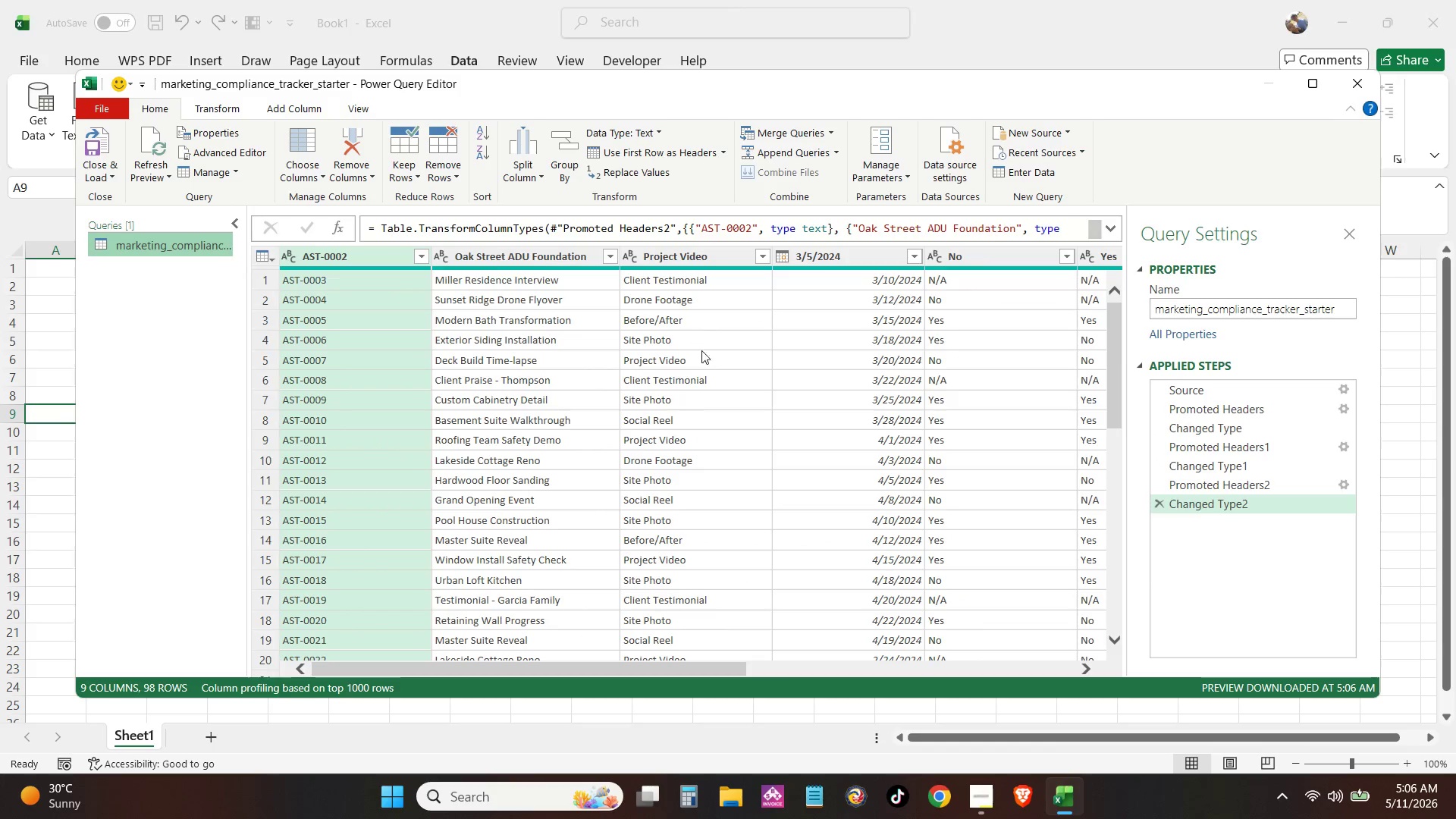 
scroll: coordinate [741, 378], scroll_direction: up, amount: 6.0
 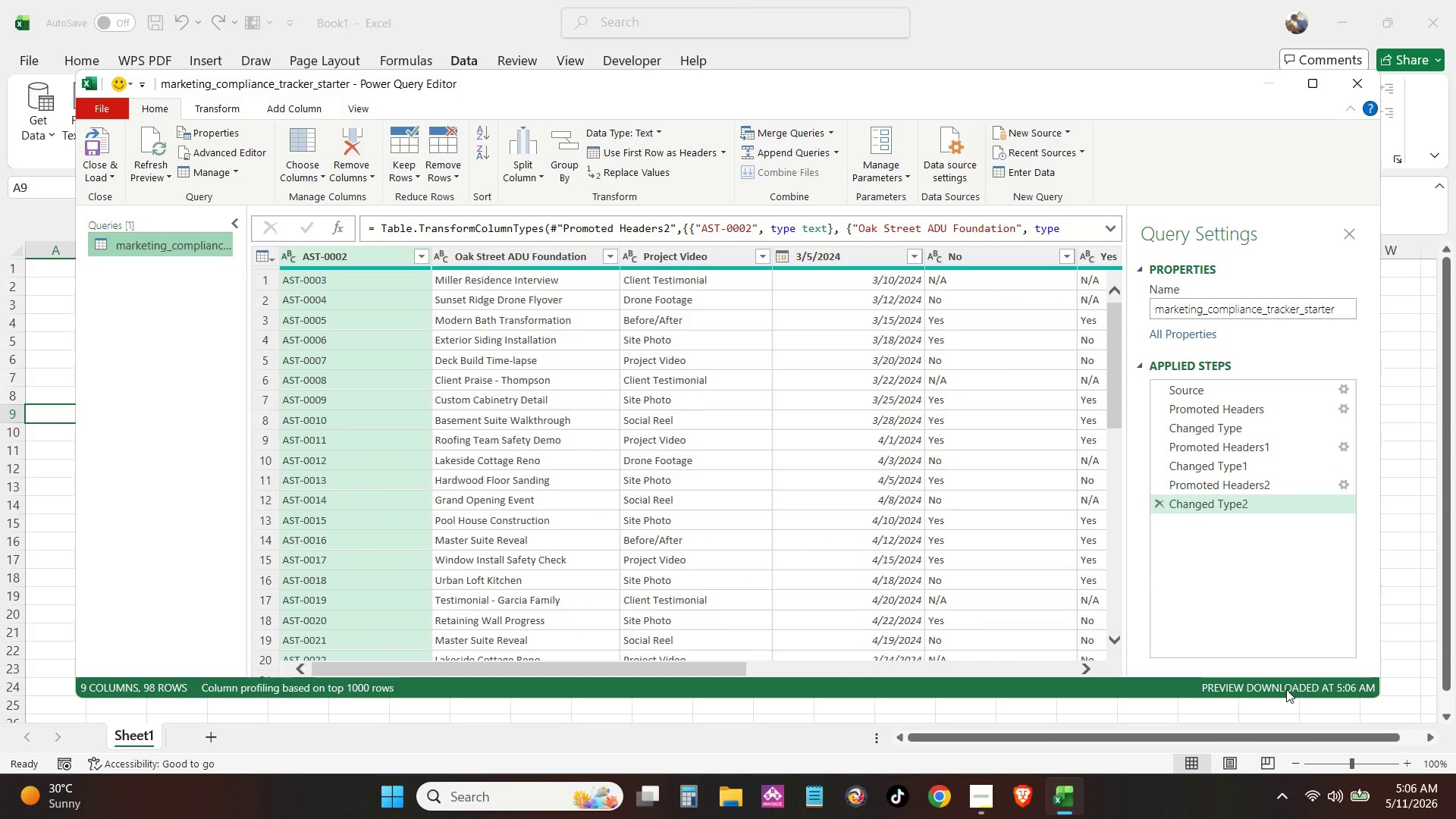 
wait(5.41)
 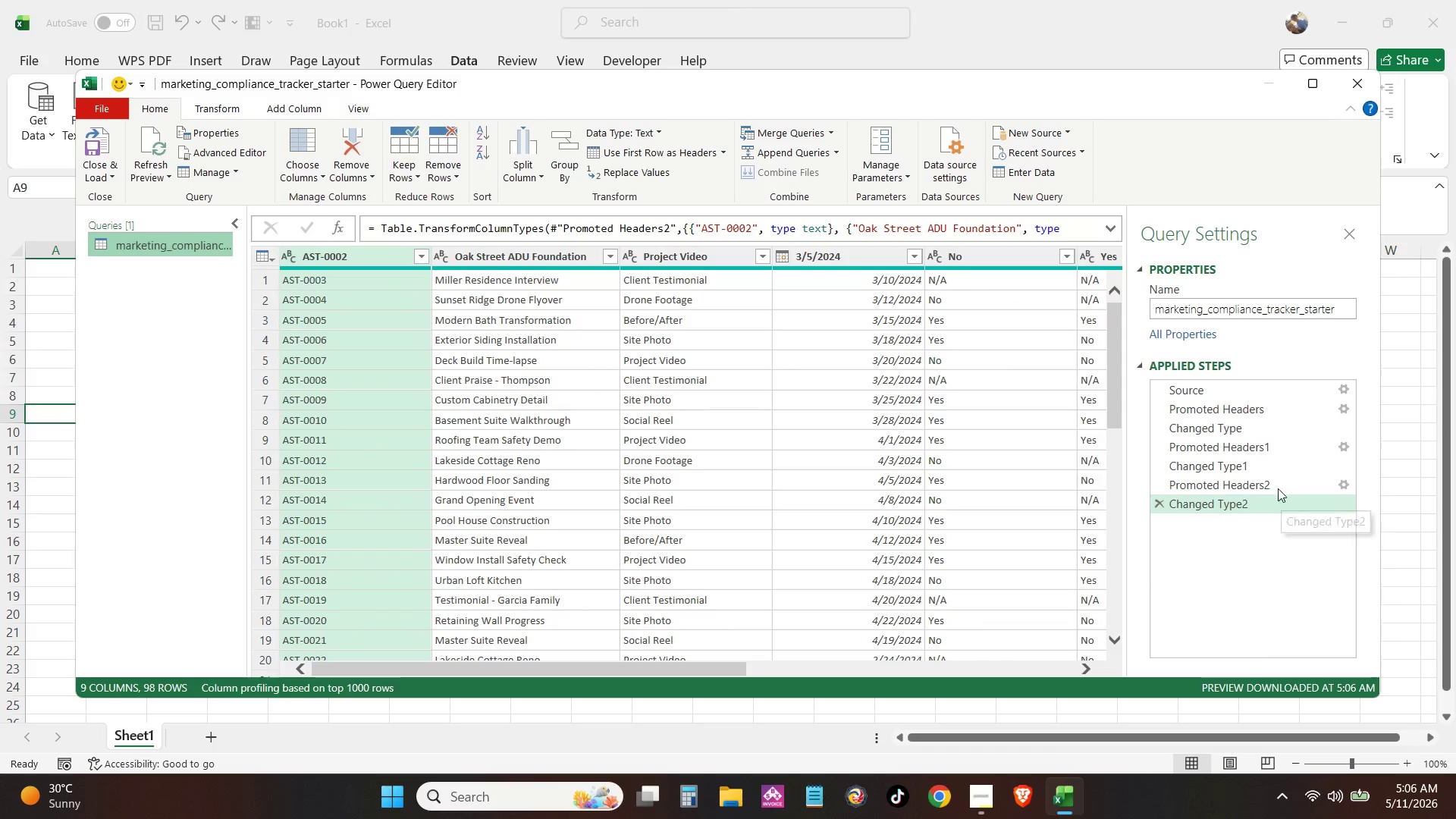 
left_click([95, 150])
 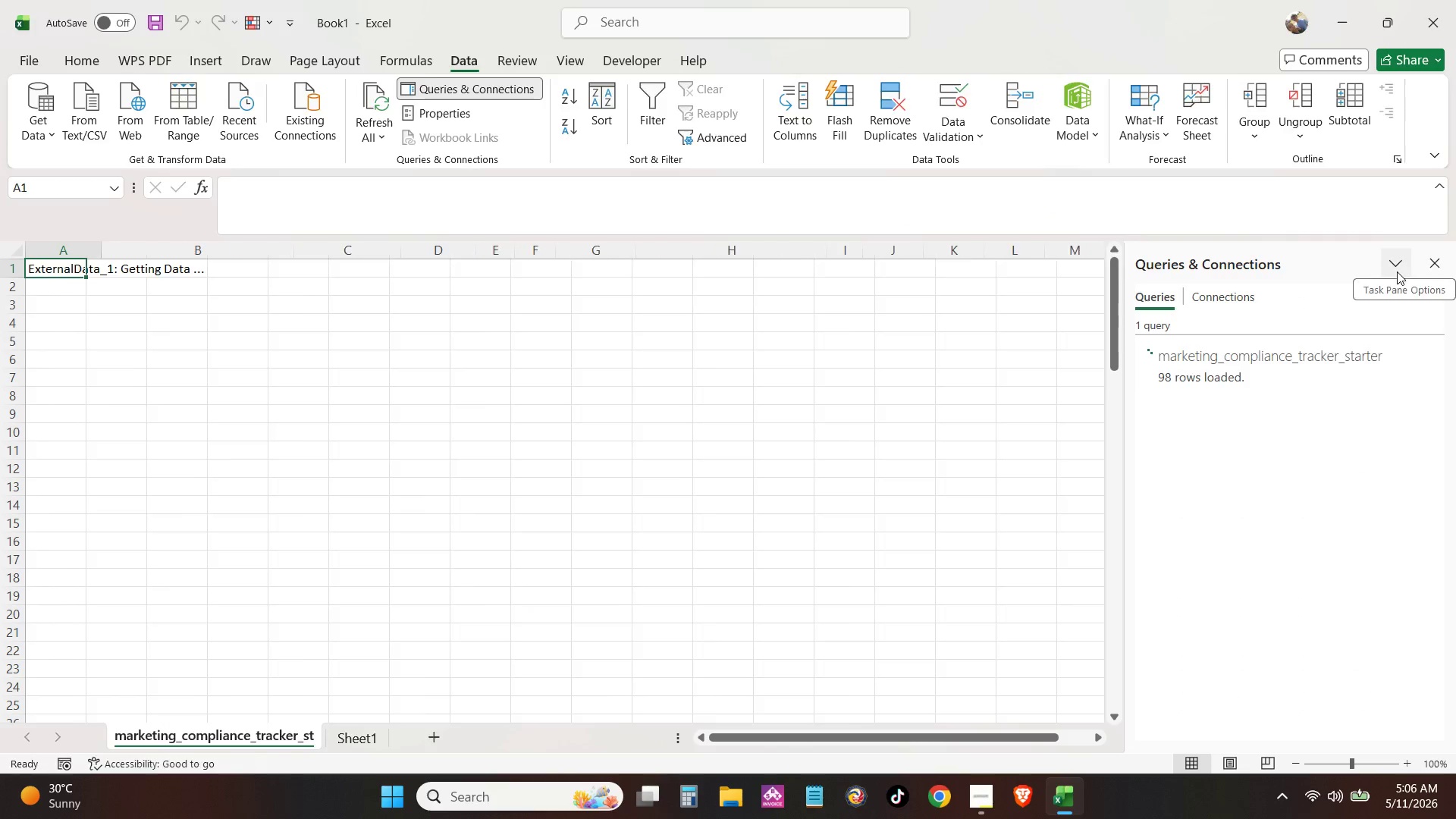 
left_click([1452, 262])
 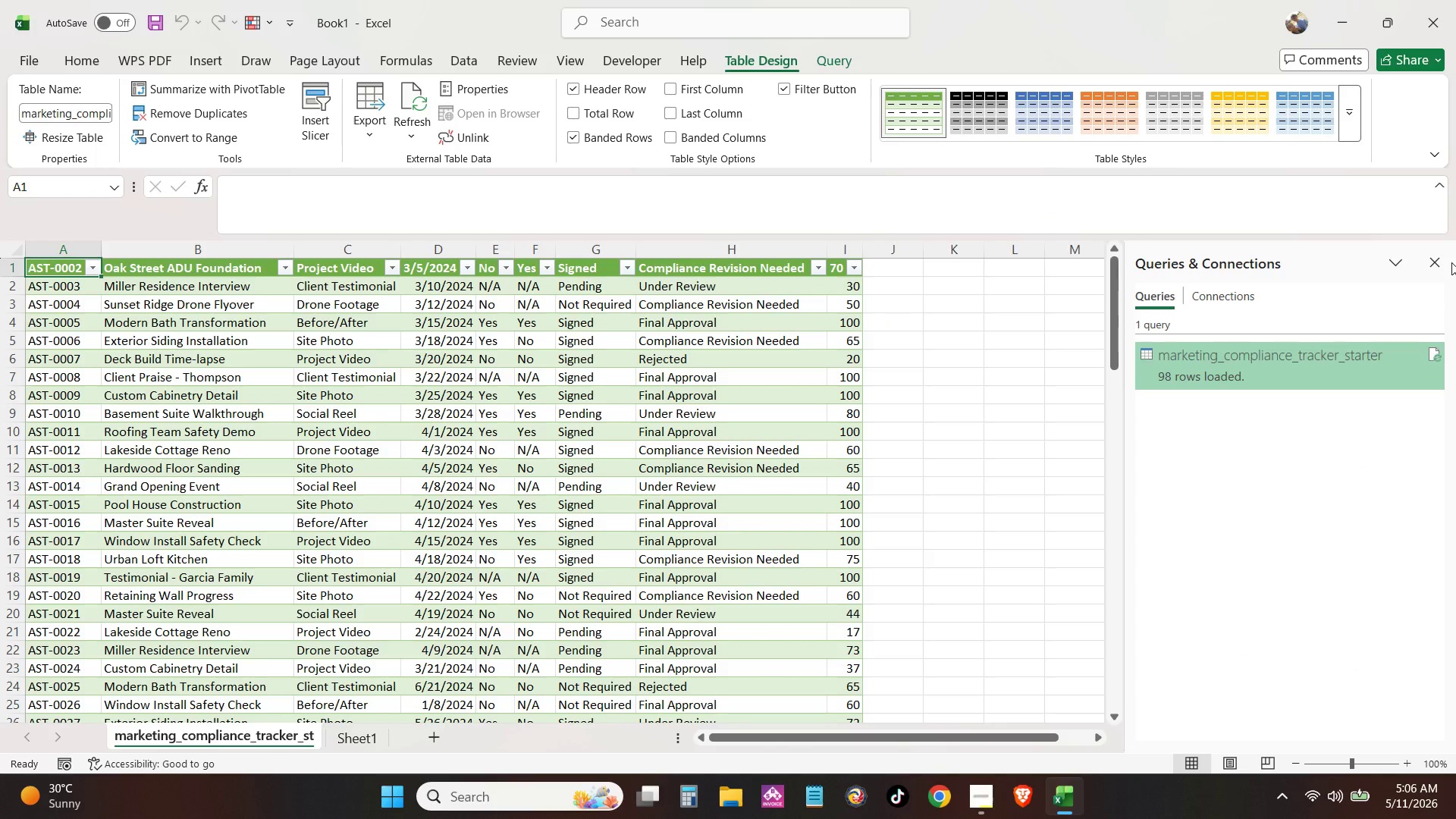 
left_click([1451, 262])
 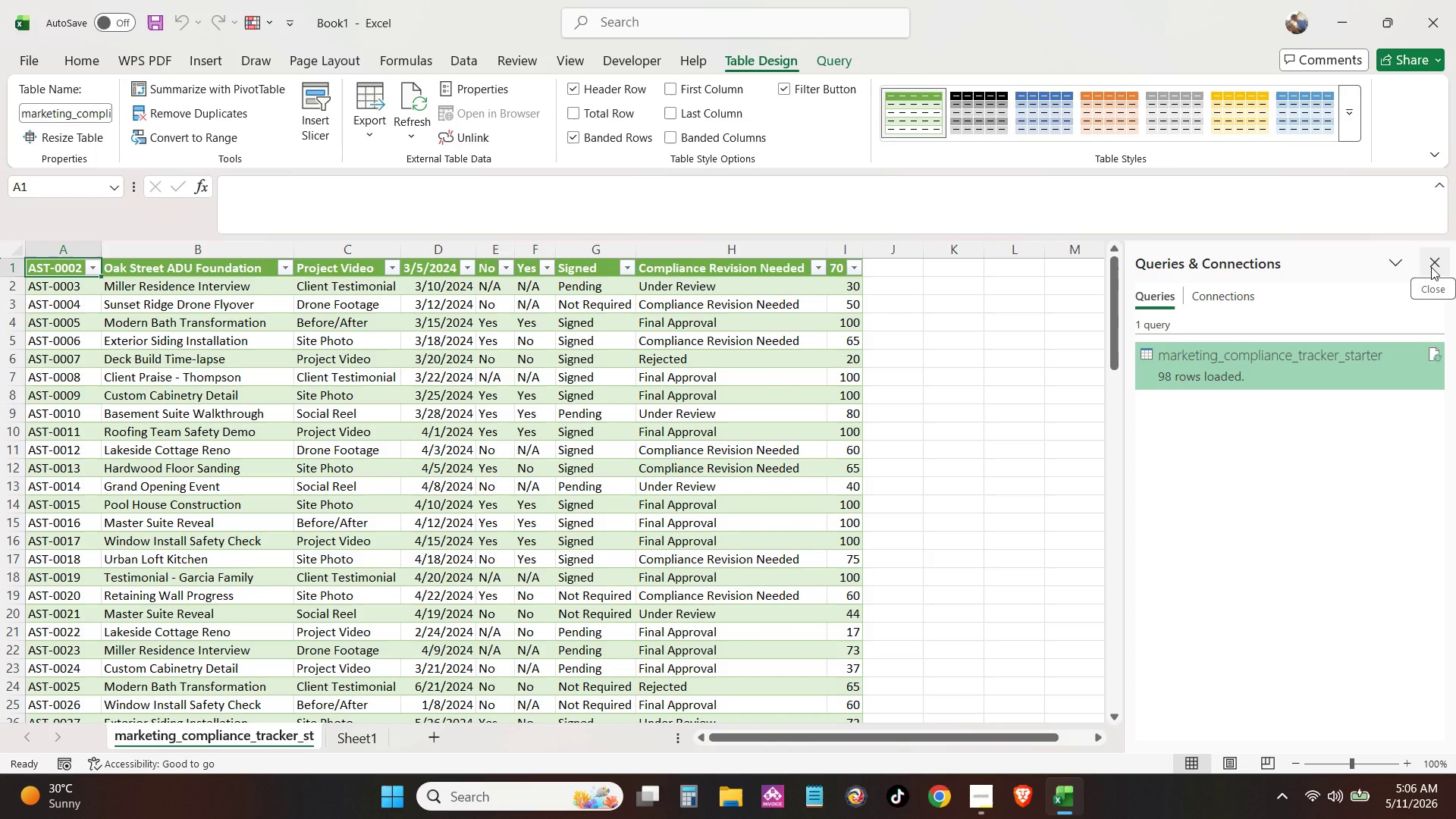 
left_click([1434, 265])
 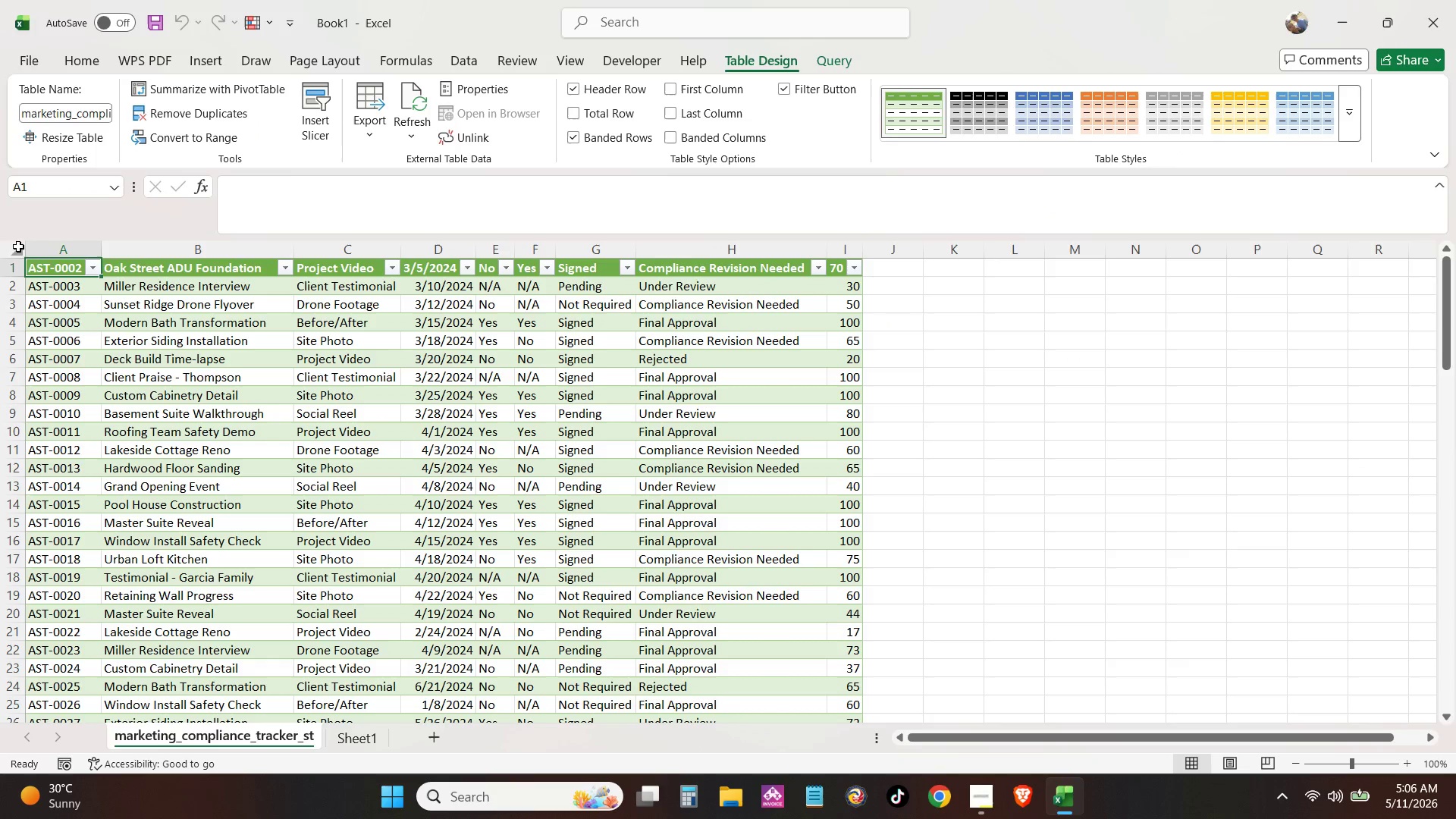 
left_click([14, 262])
 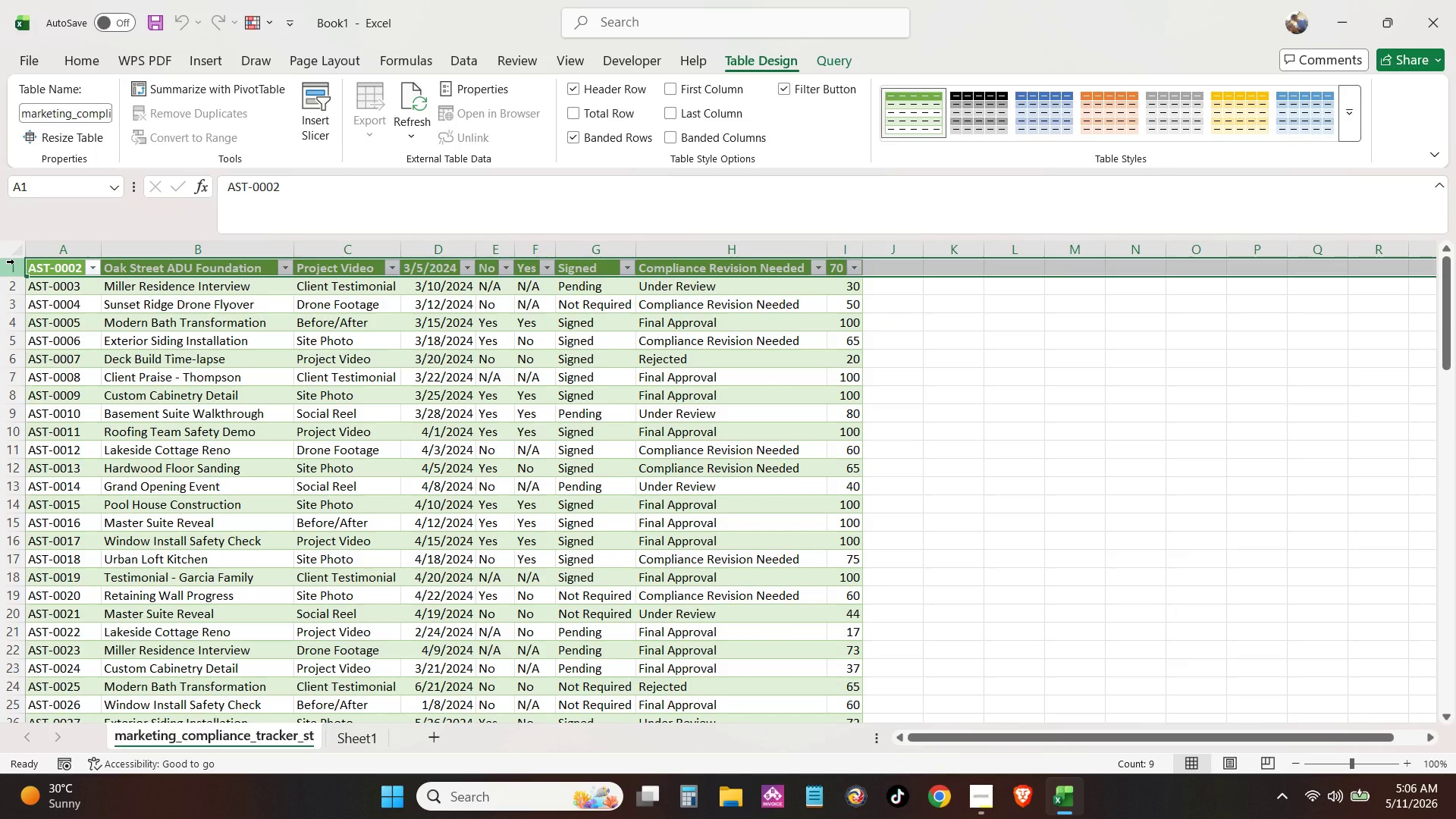 
left_click_drag(start_coordinate=[14, 265], to_coordinate=[14, 281])
 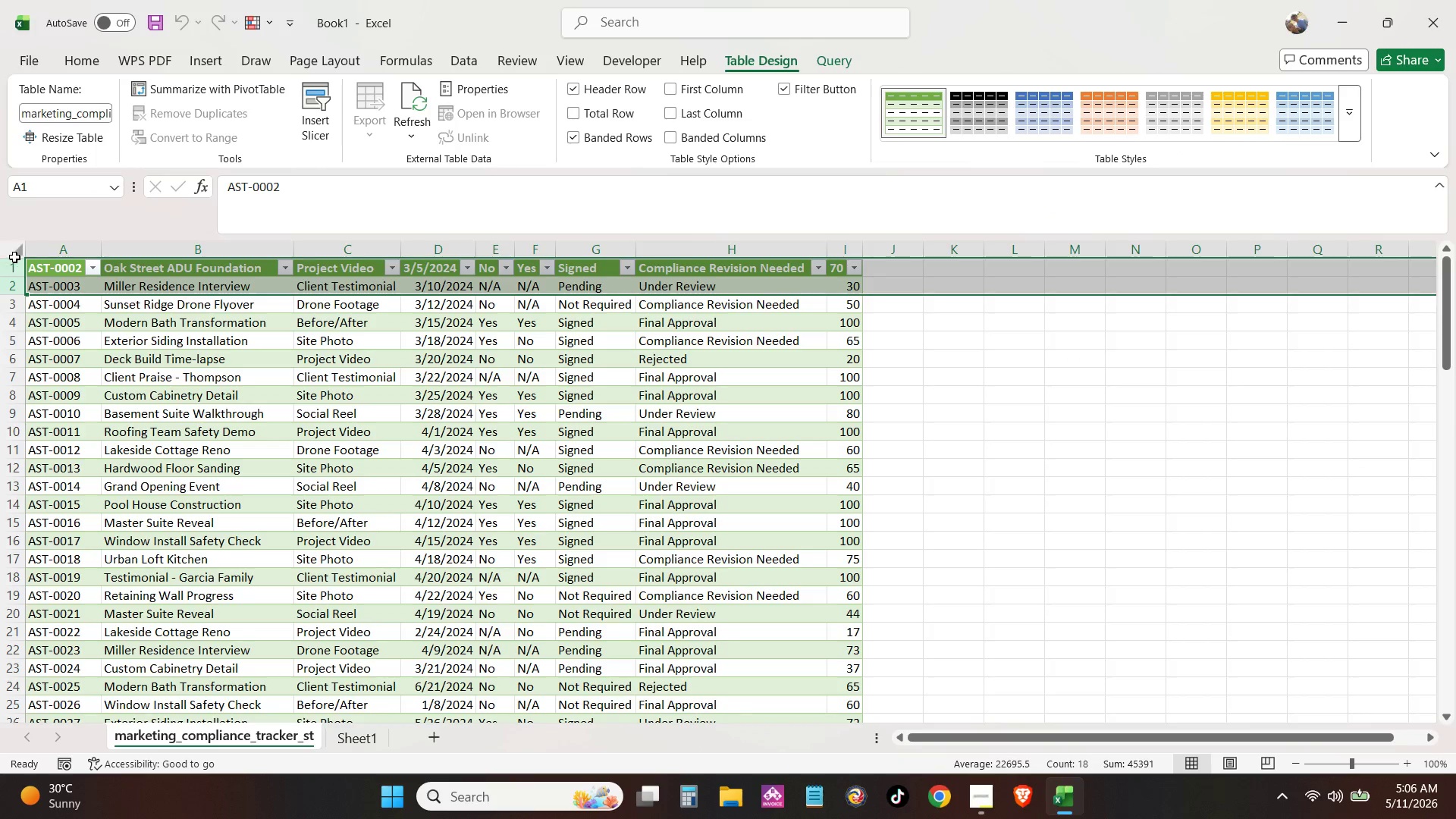 
left_click_drag(start_coordinate=[14, 257], to_coordinate=[14, 263])
 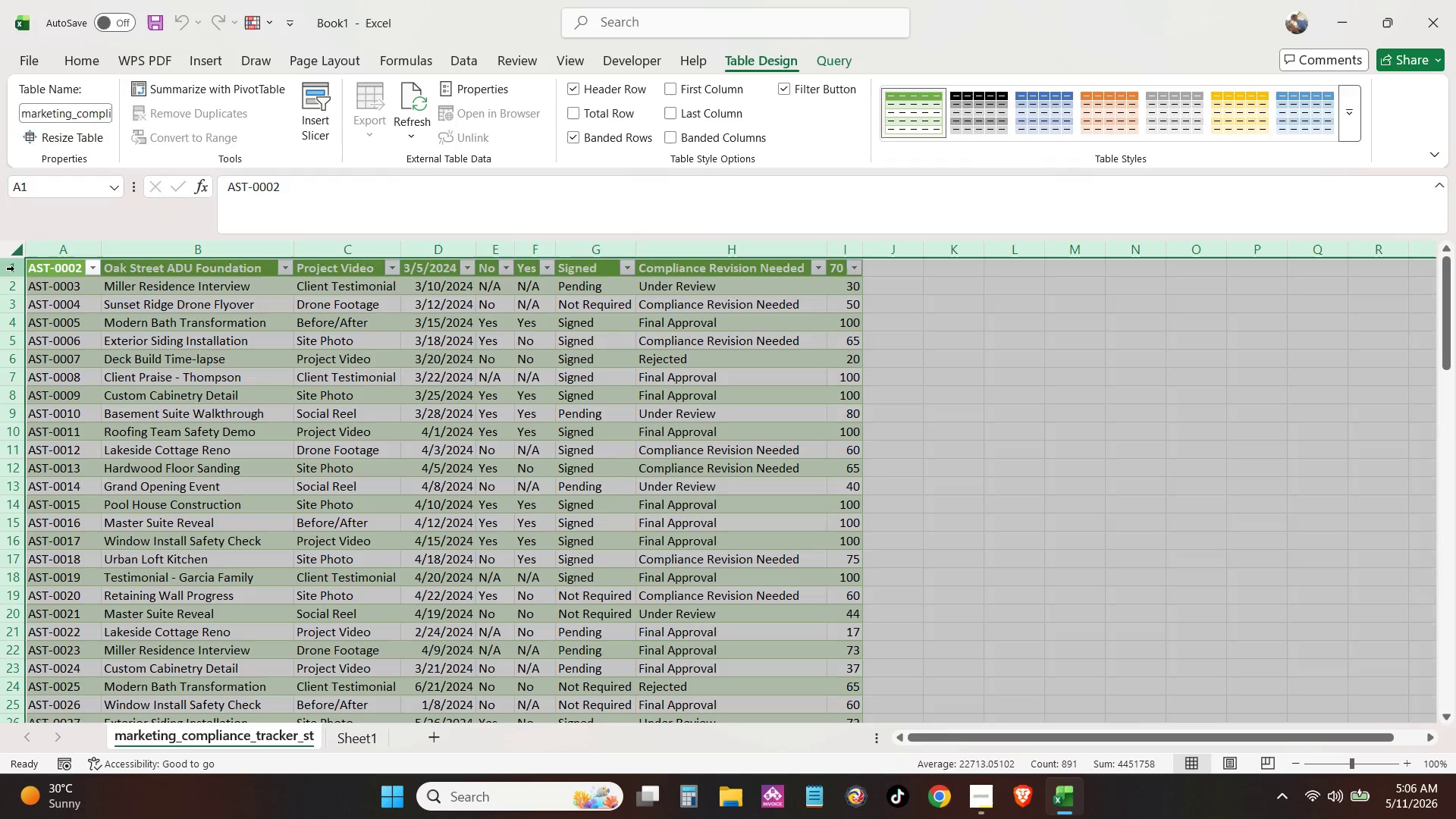 
left_click([14, 268])
 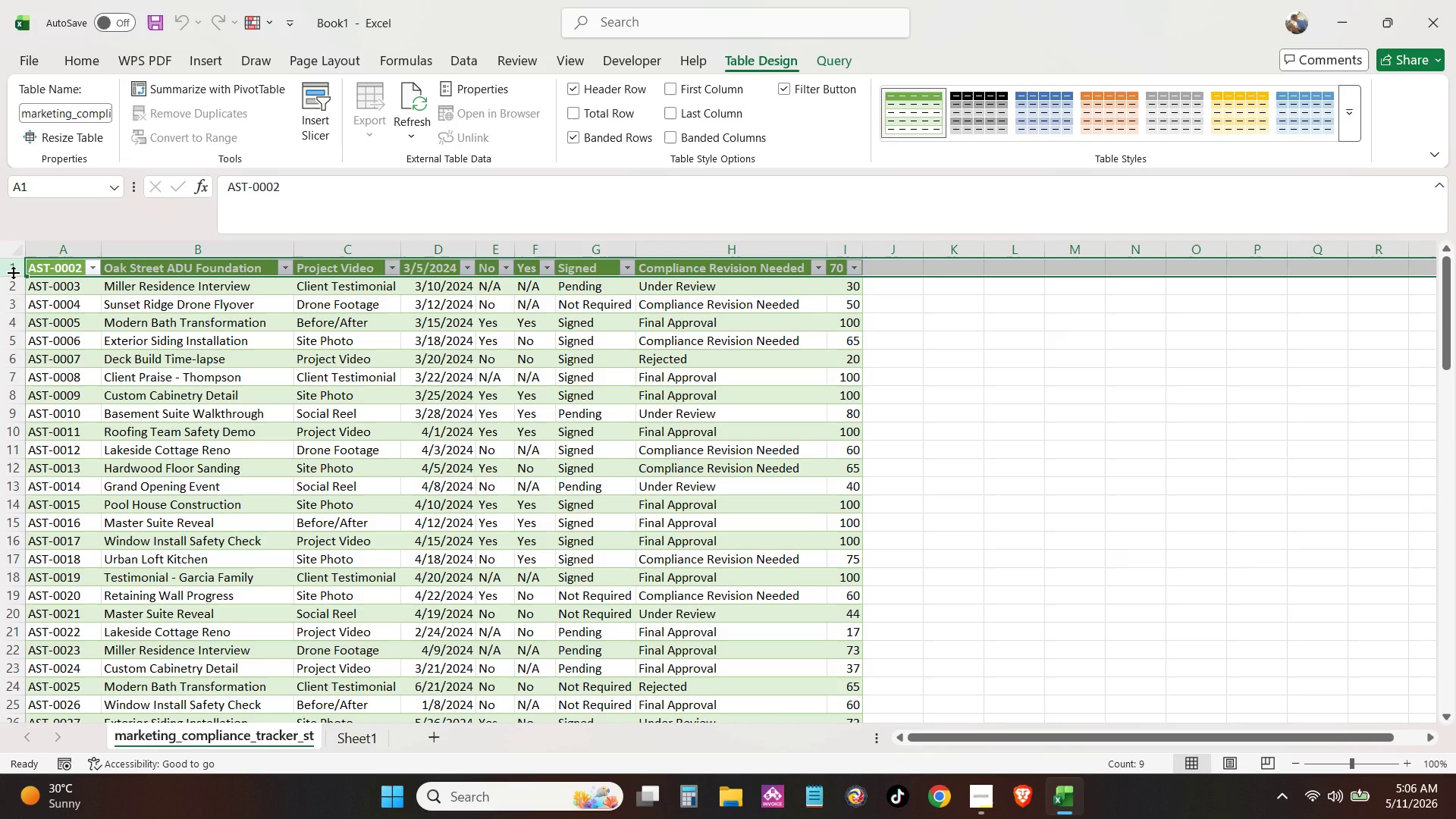 
key(Control+Shift+ArrowDown)
 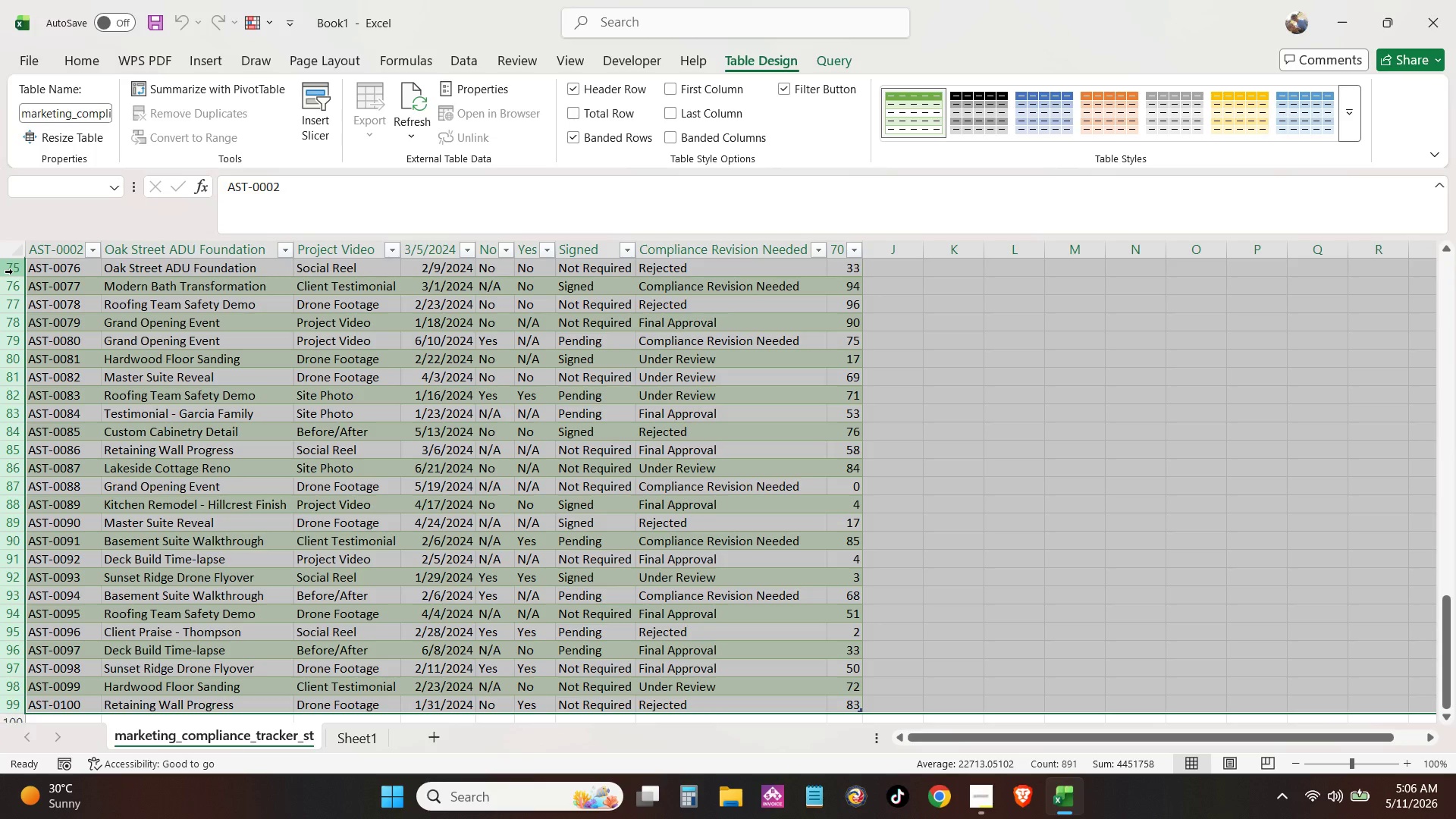 
scroll: coordinate [30, 280], scroll_direction: up, amount: 11.0
 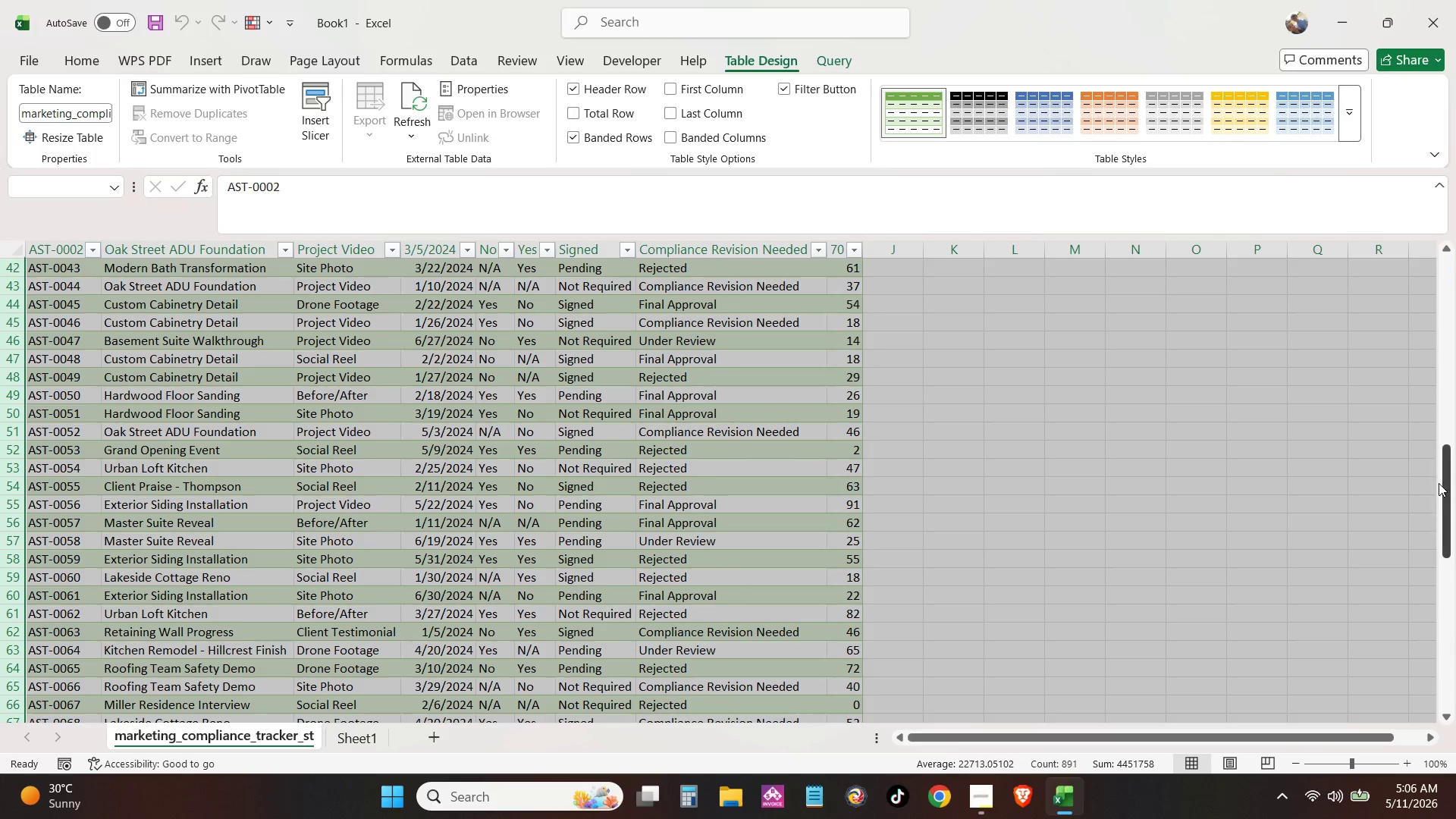 
left_click_drag(start_coordinate=[1448, 486], to_coordinate=[1455, 231])
 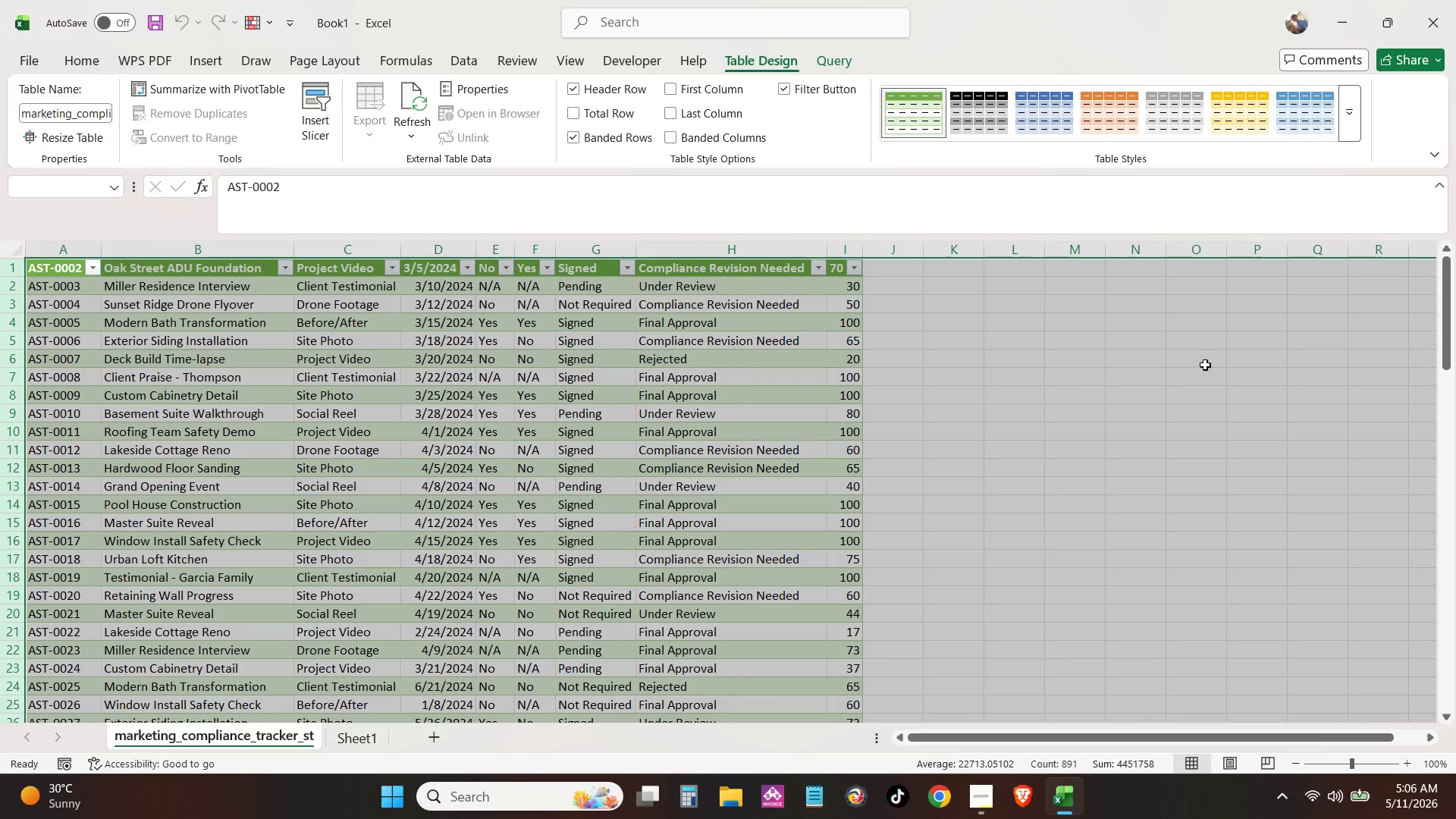 
left_click([1181, 373])
 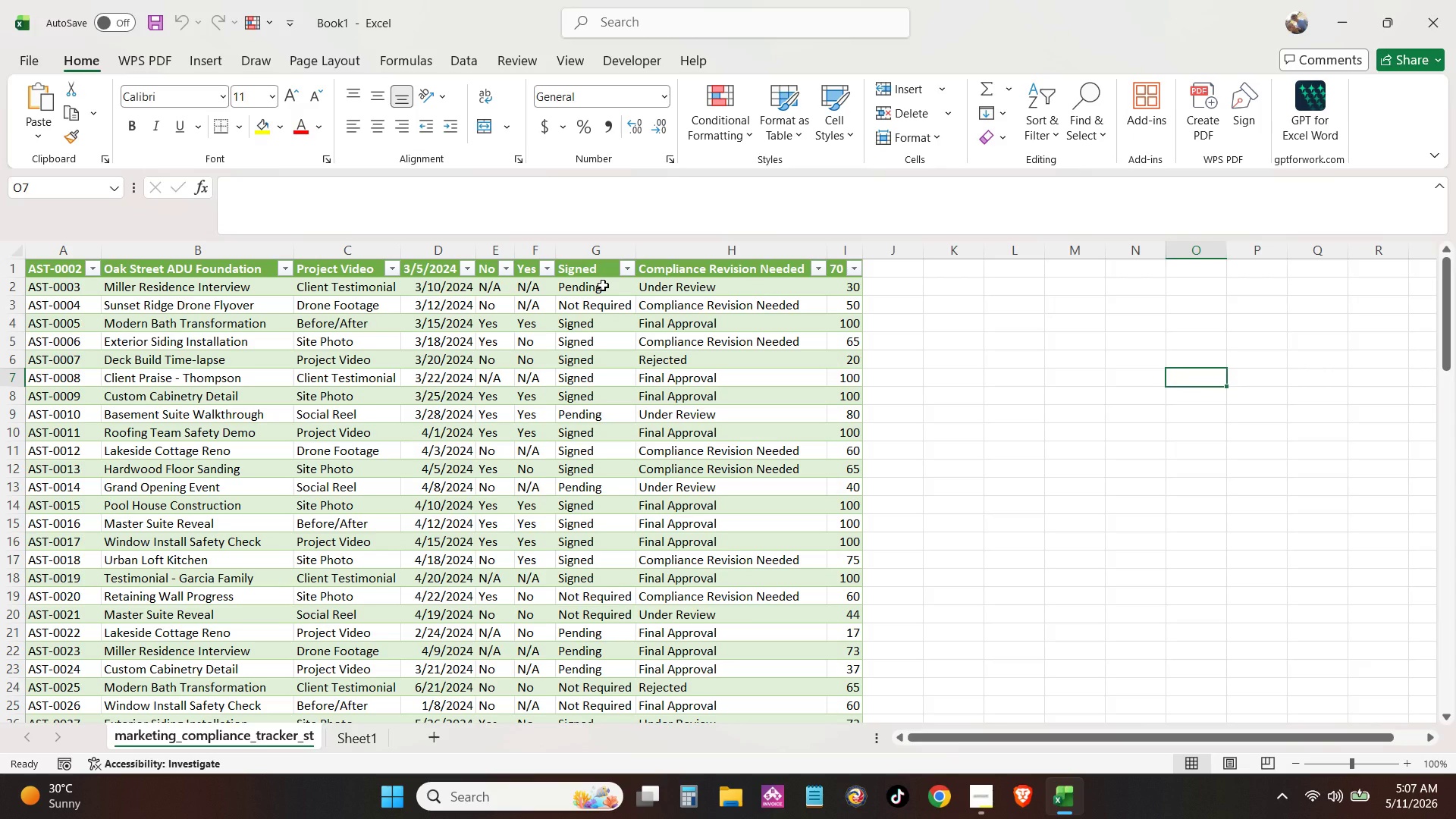 
scroll: coordinate [535, 387], scroll_direction: up, amount: 4.0
 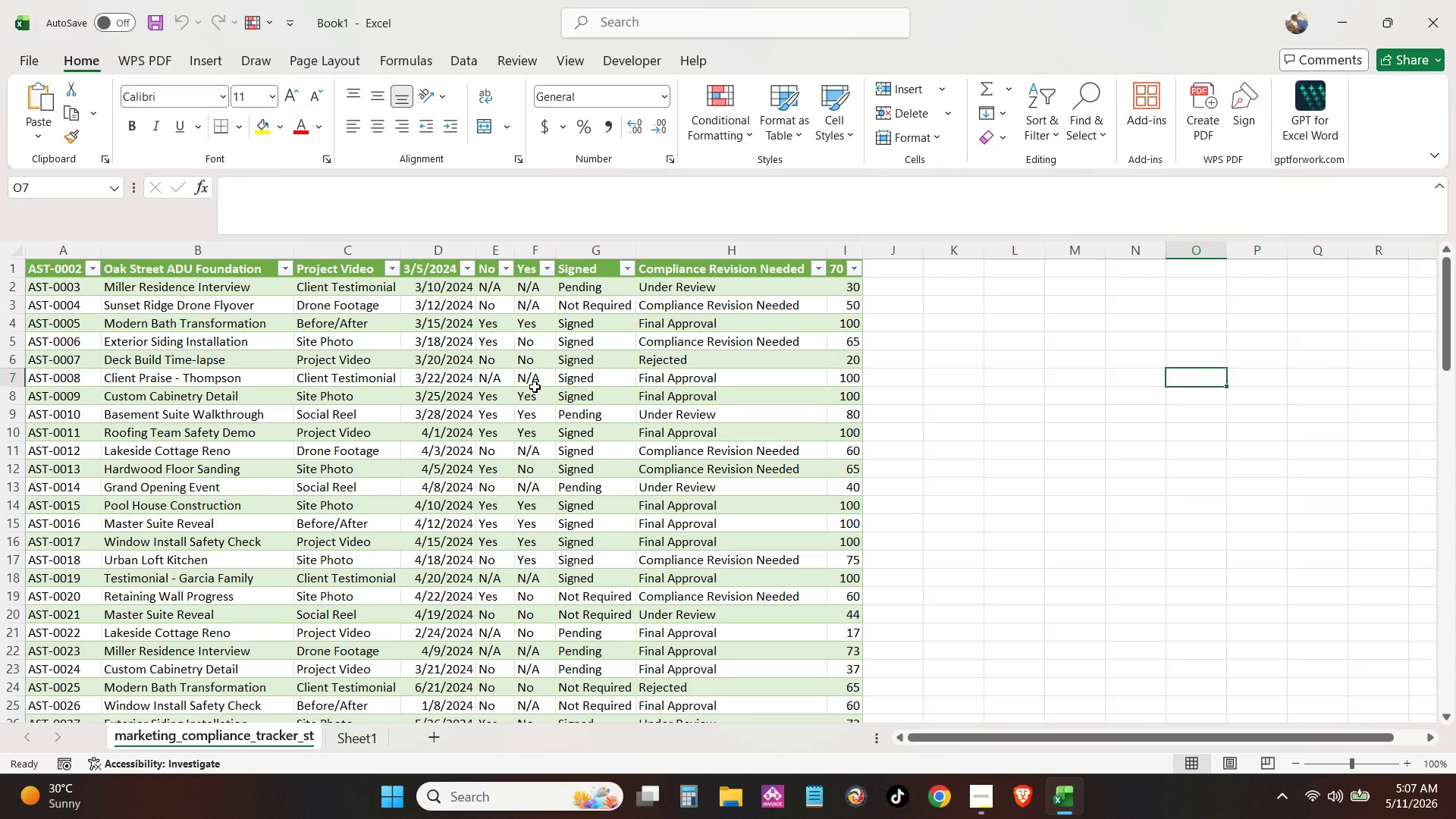 
key(Control+Z)
 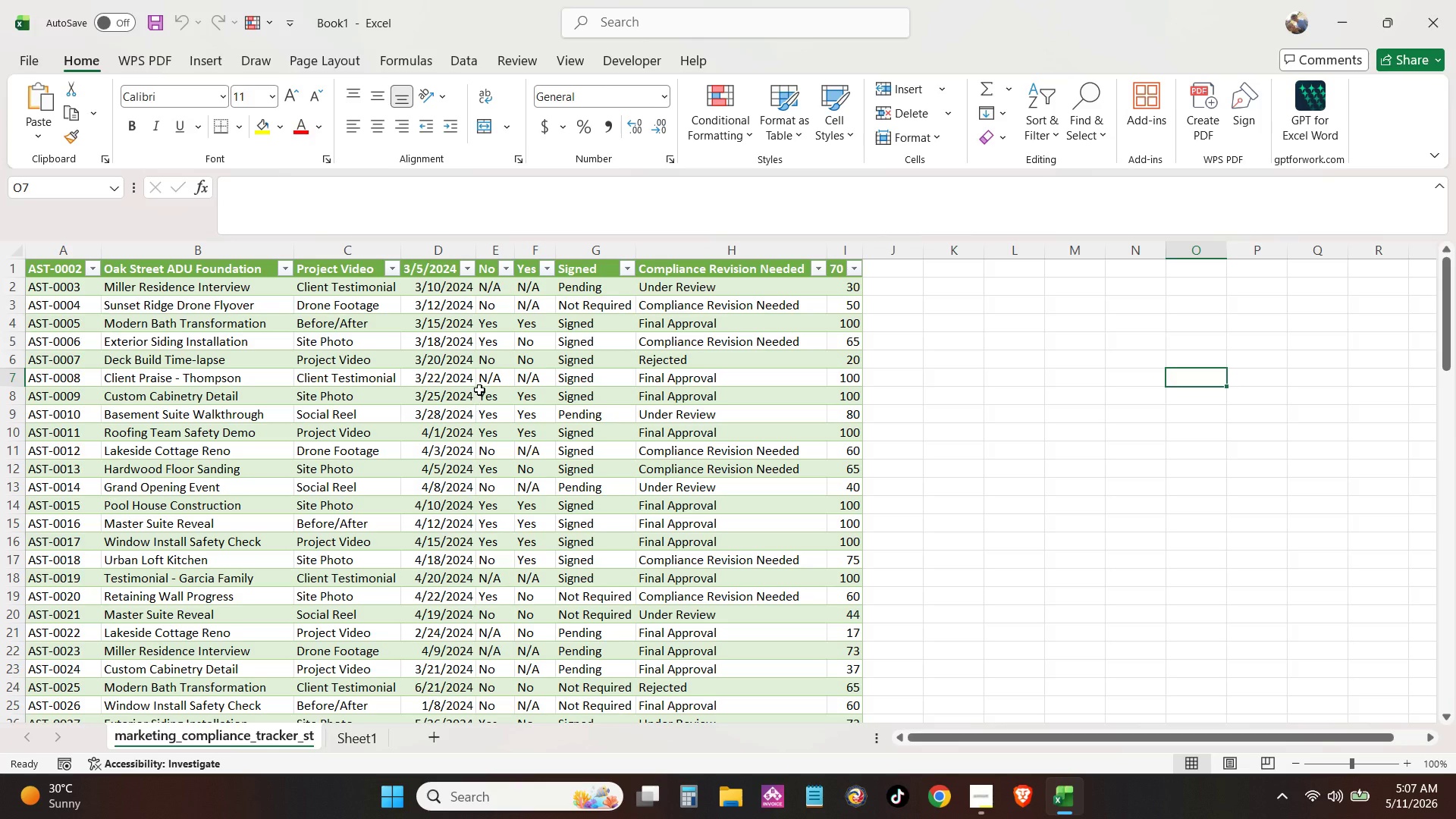 
key(Control+Z)
 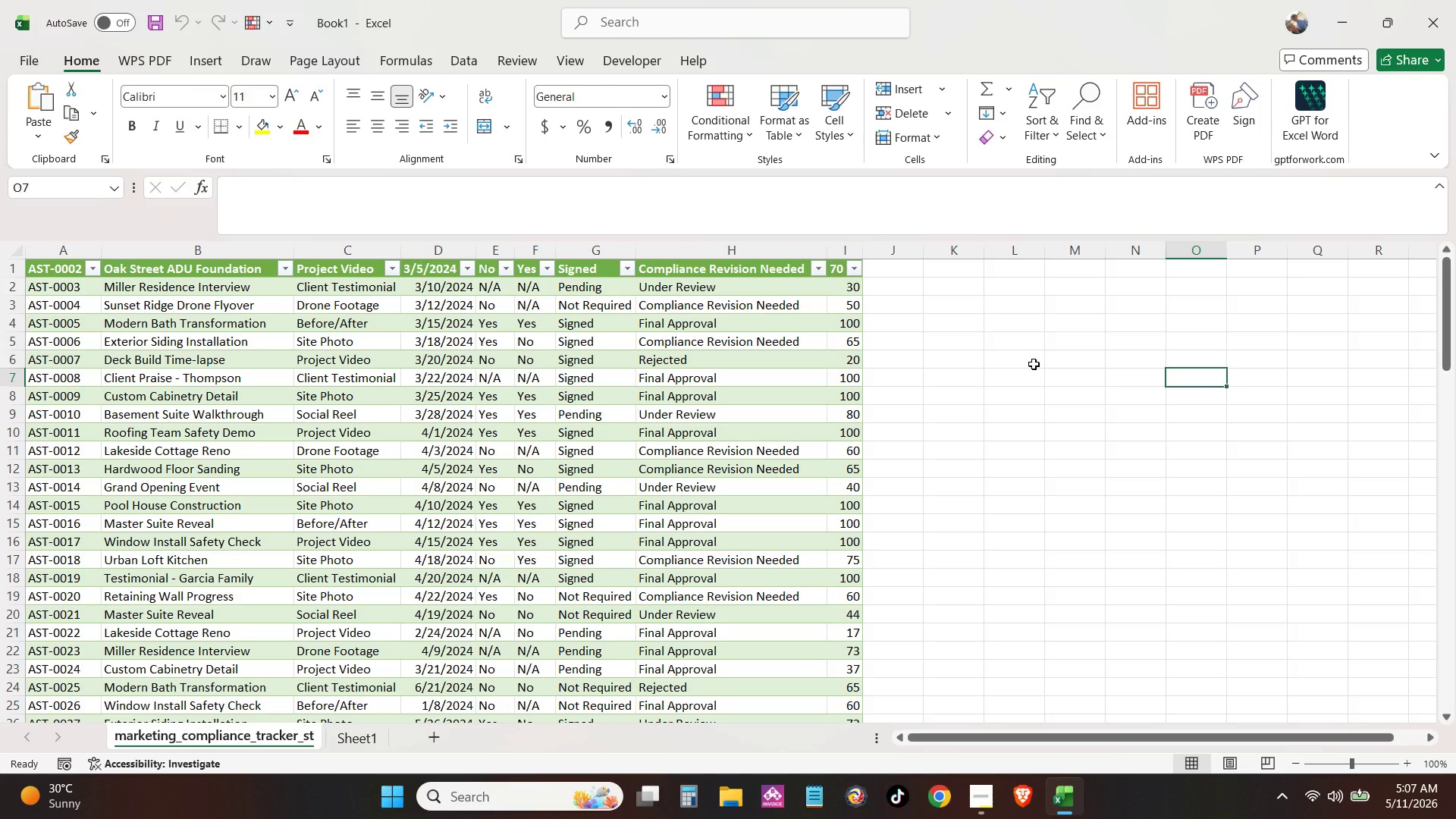 
left_click([1034, 364])
 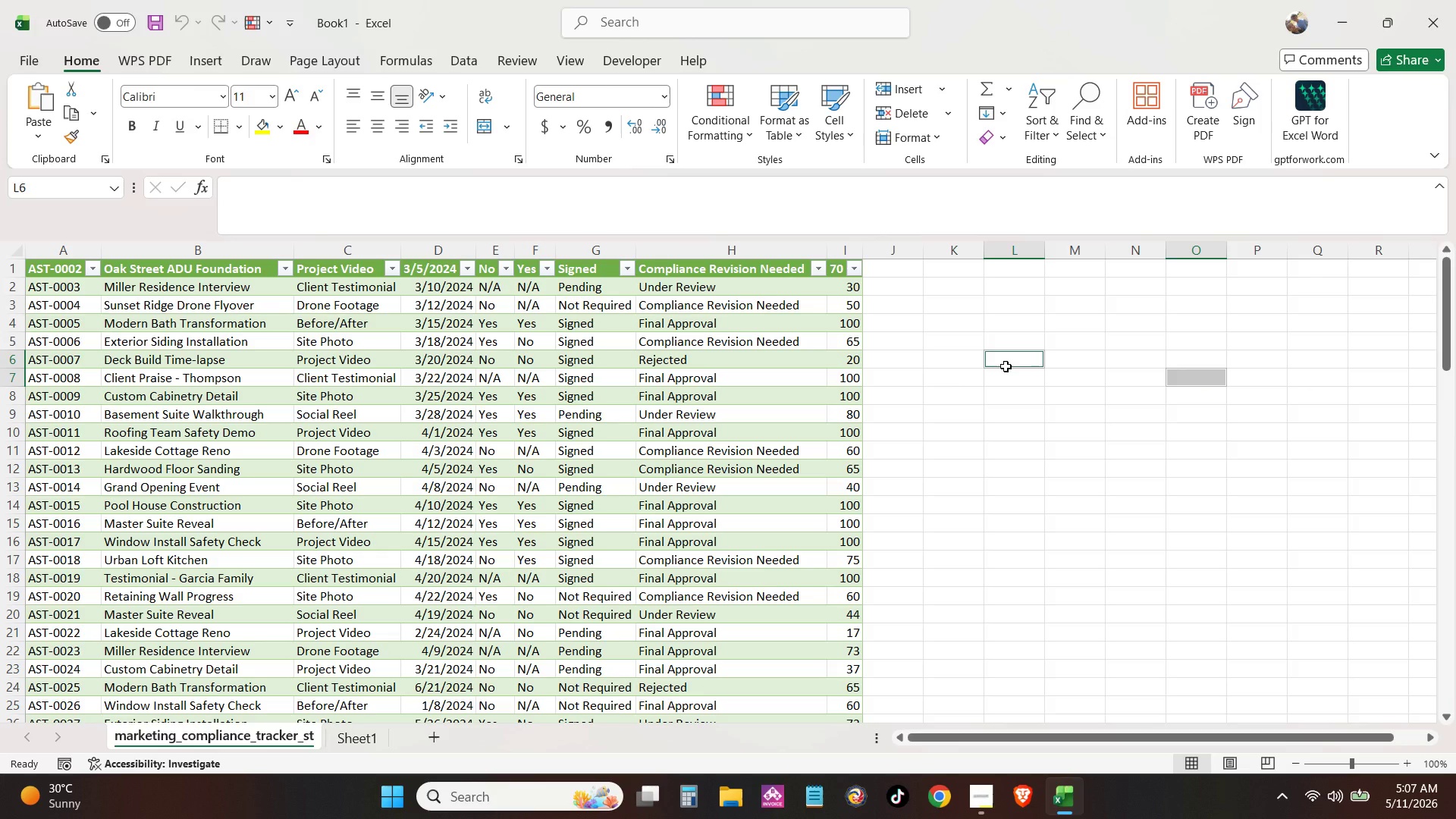 
key(Control+Z)
 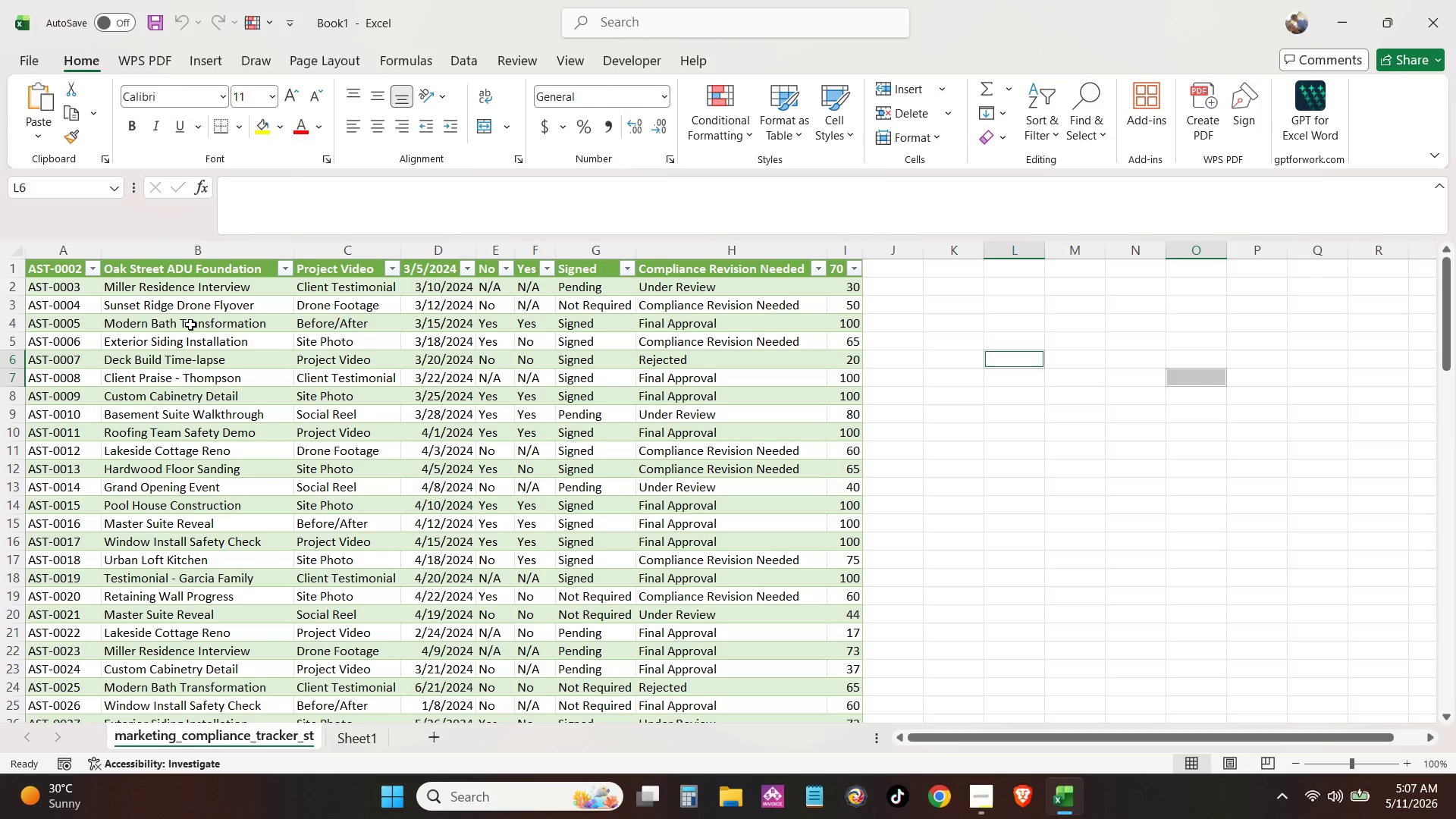 
right_click([206, 730])
 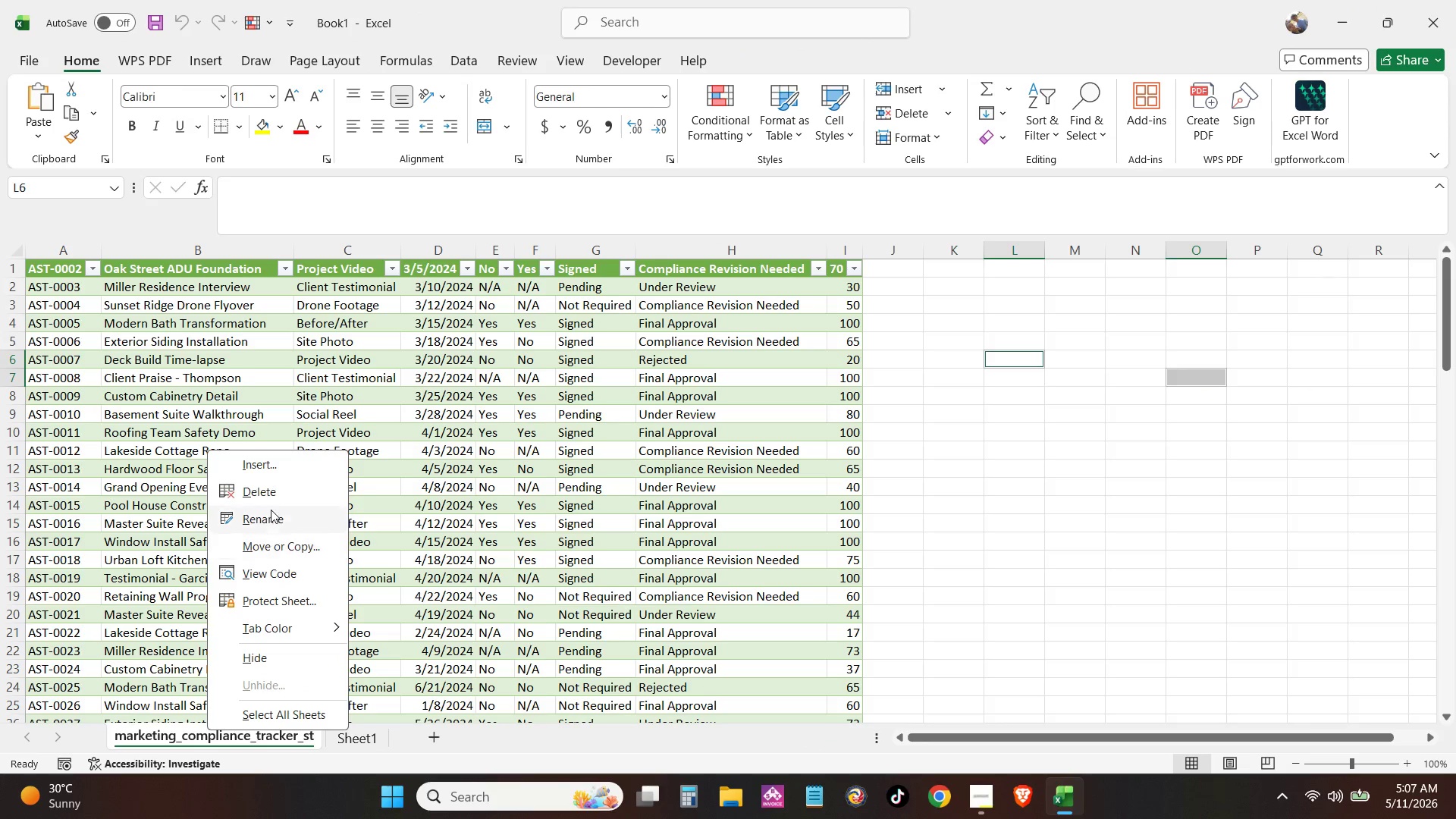 
left_click([271, 495])
 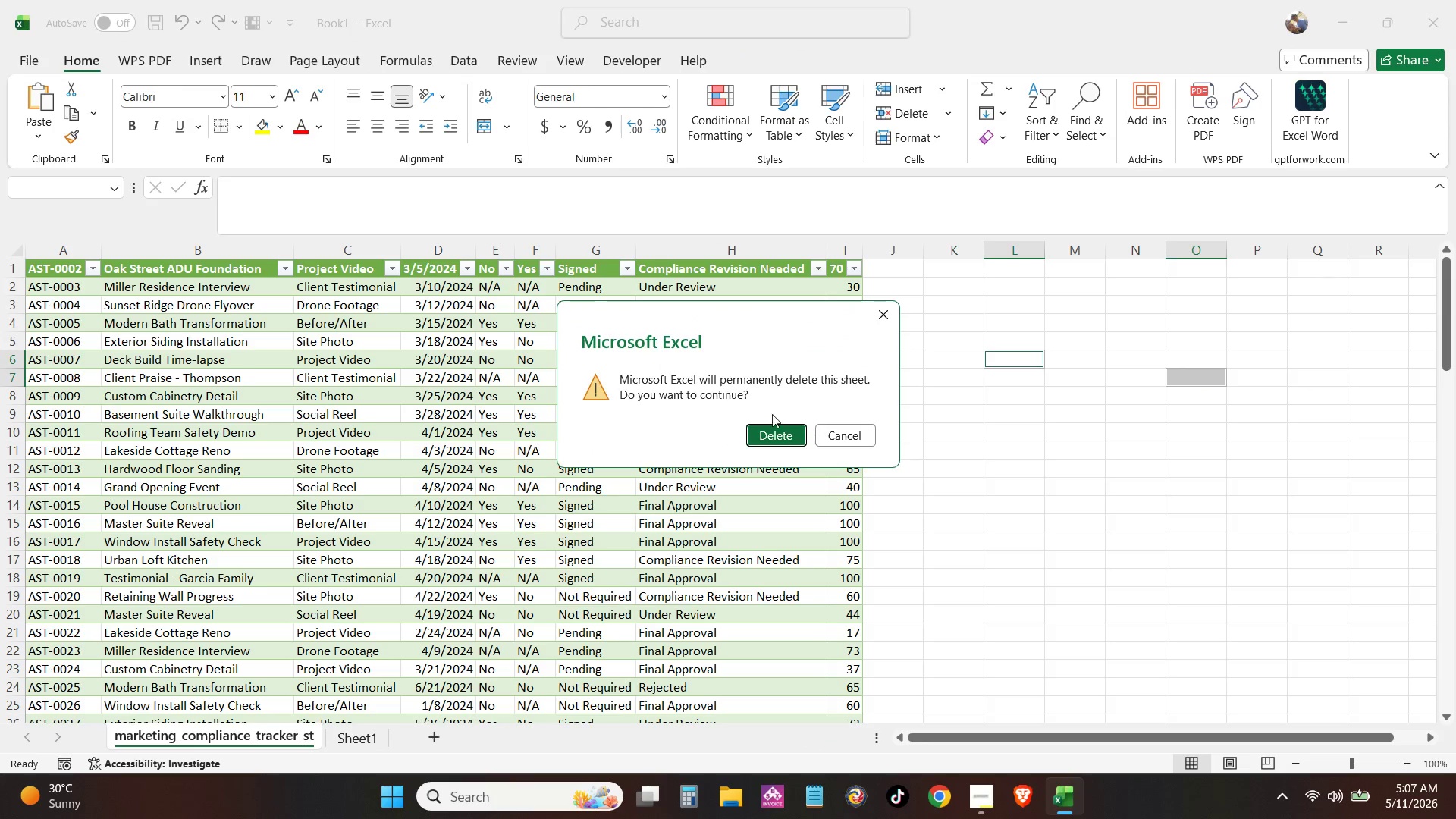 
left_click([752, 430])
 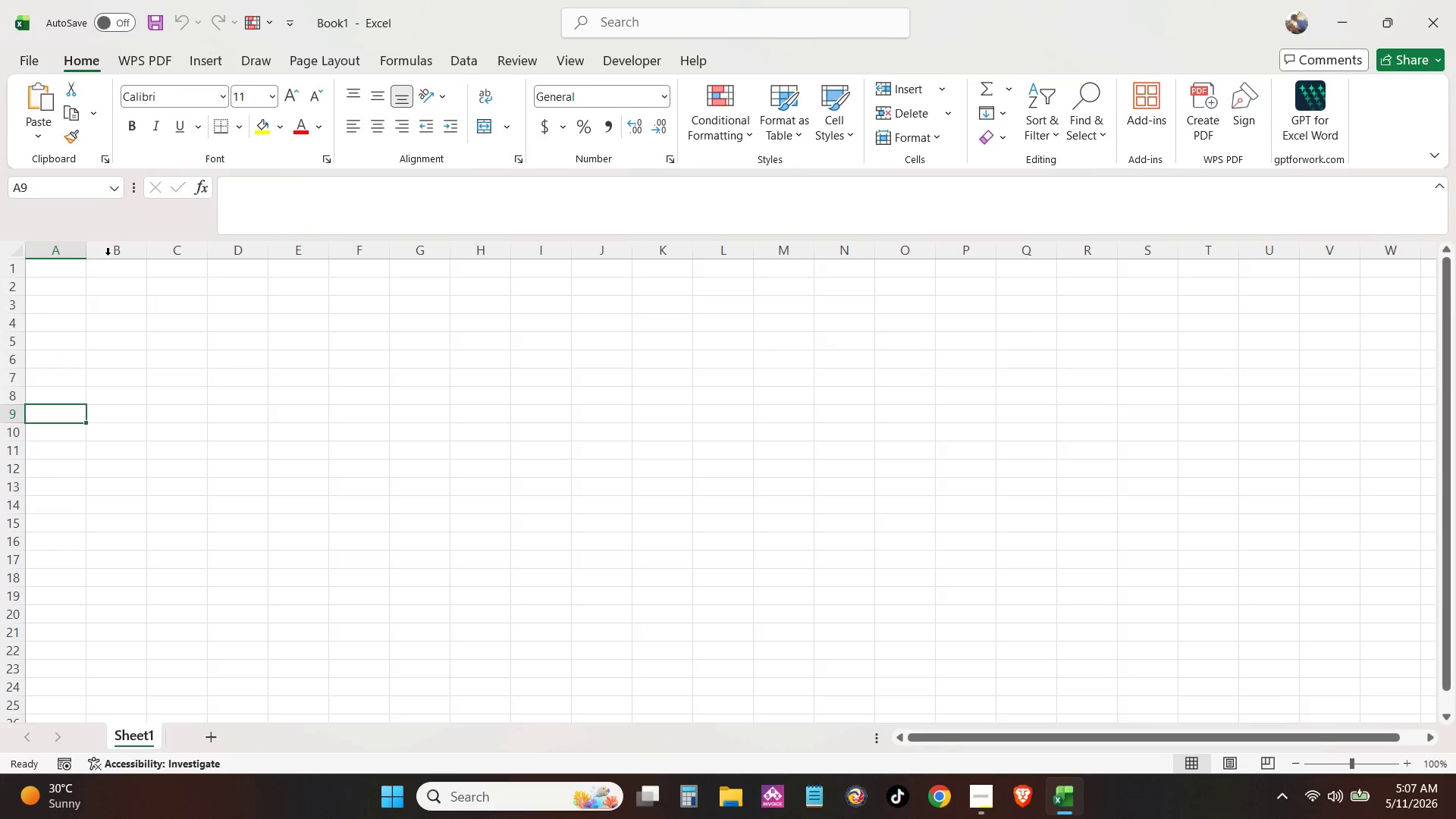 
left_click([71, 271])
 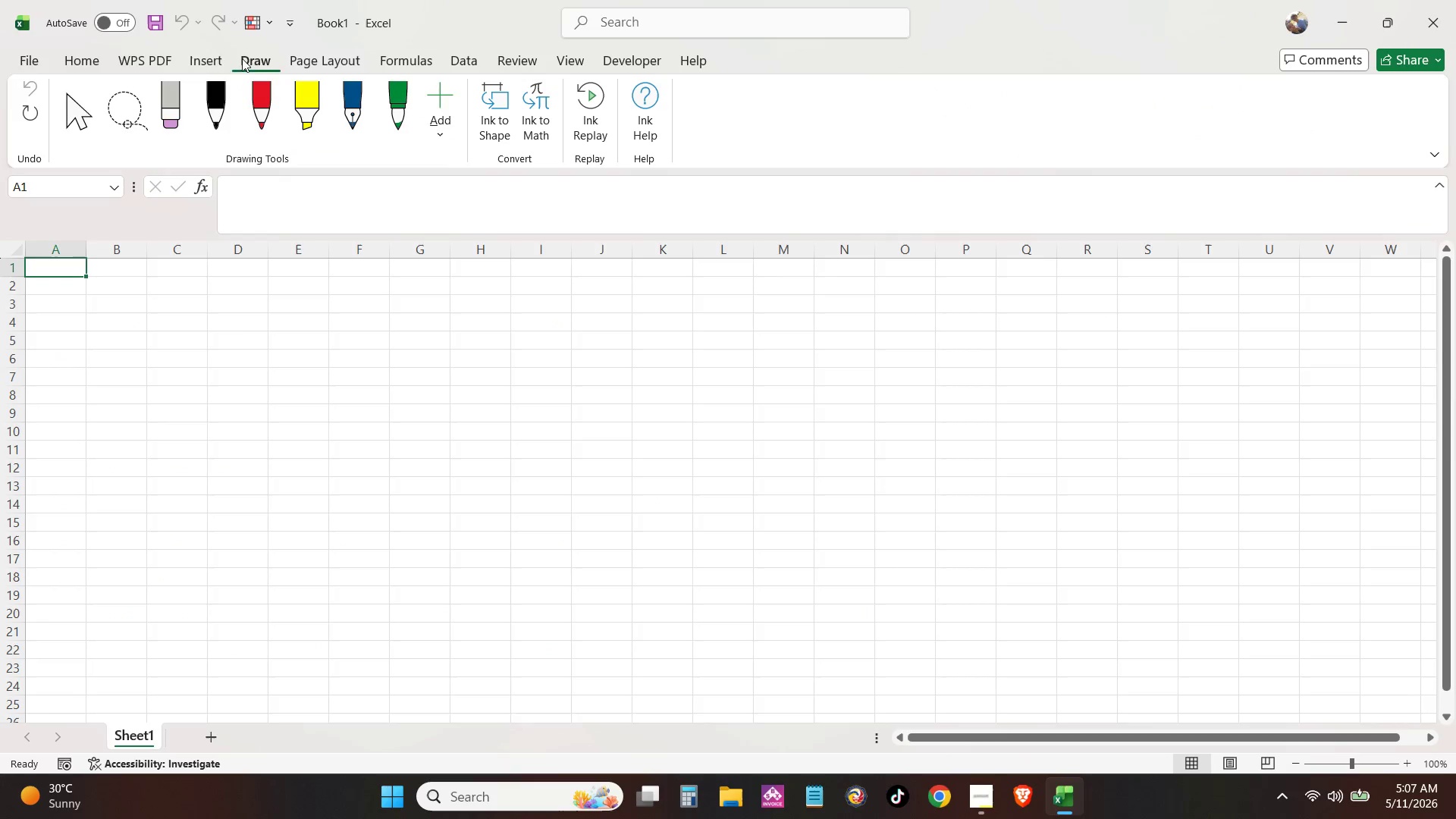 
double_click([198, 58])
 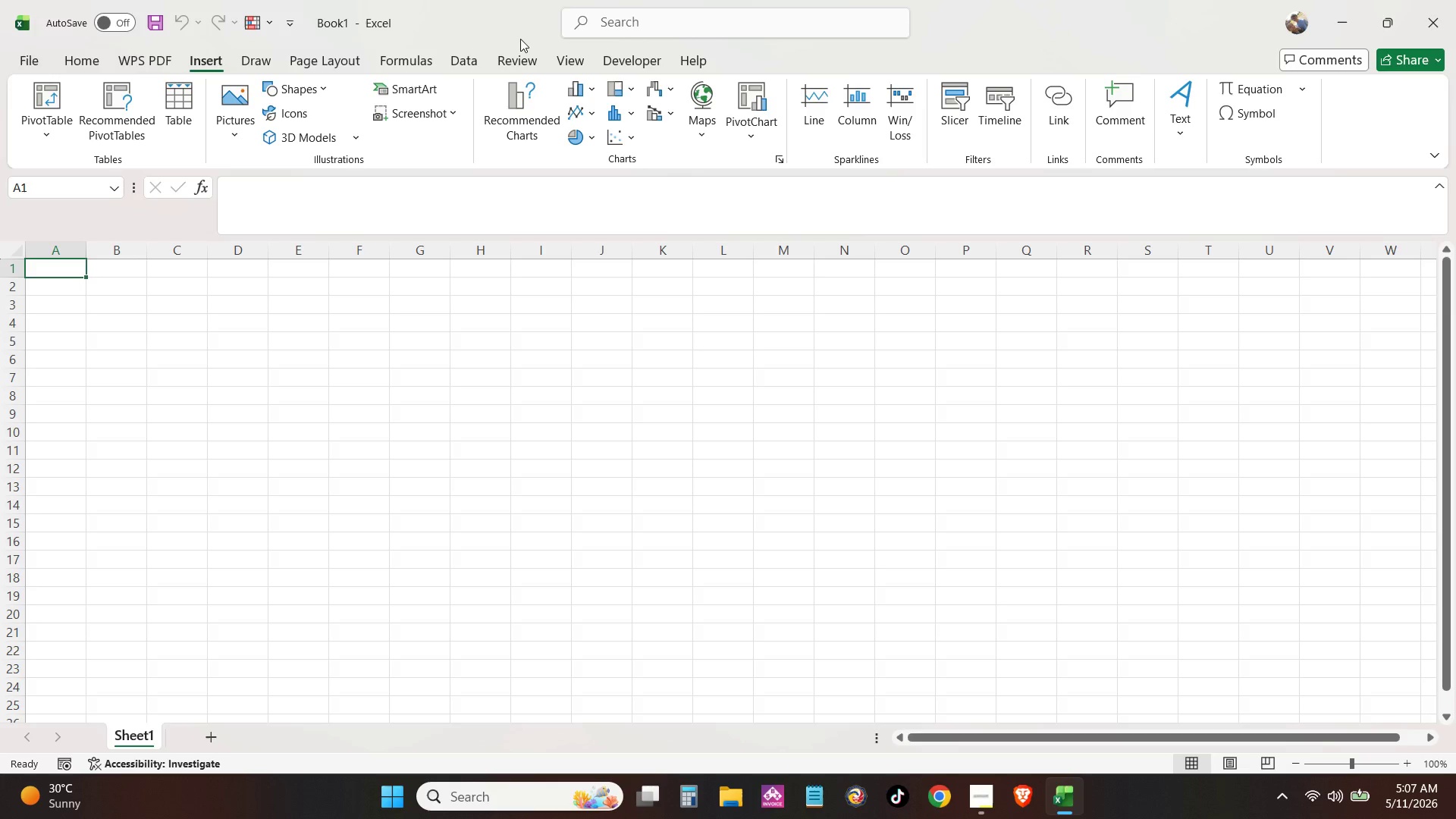 
left_click([462, 58])
 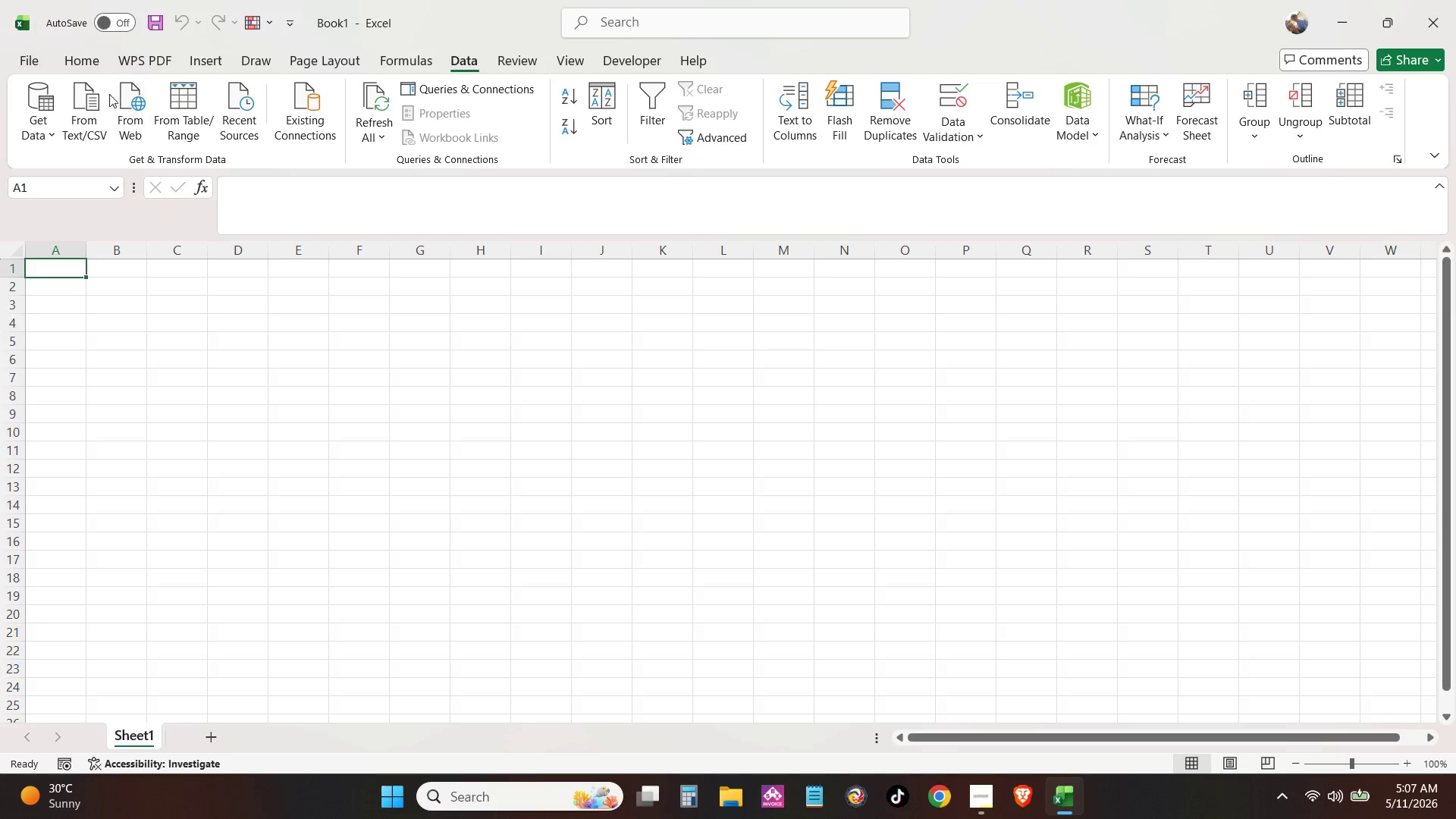 
left_click([105, 96])
 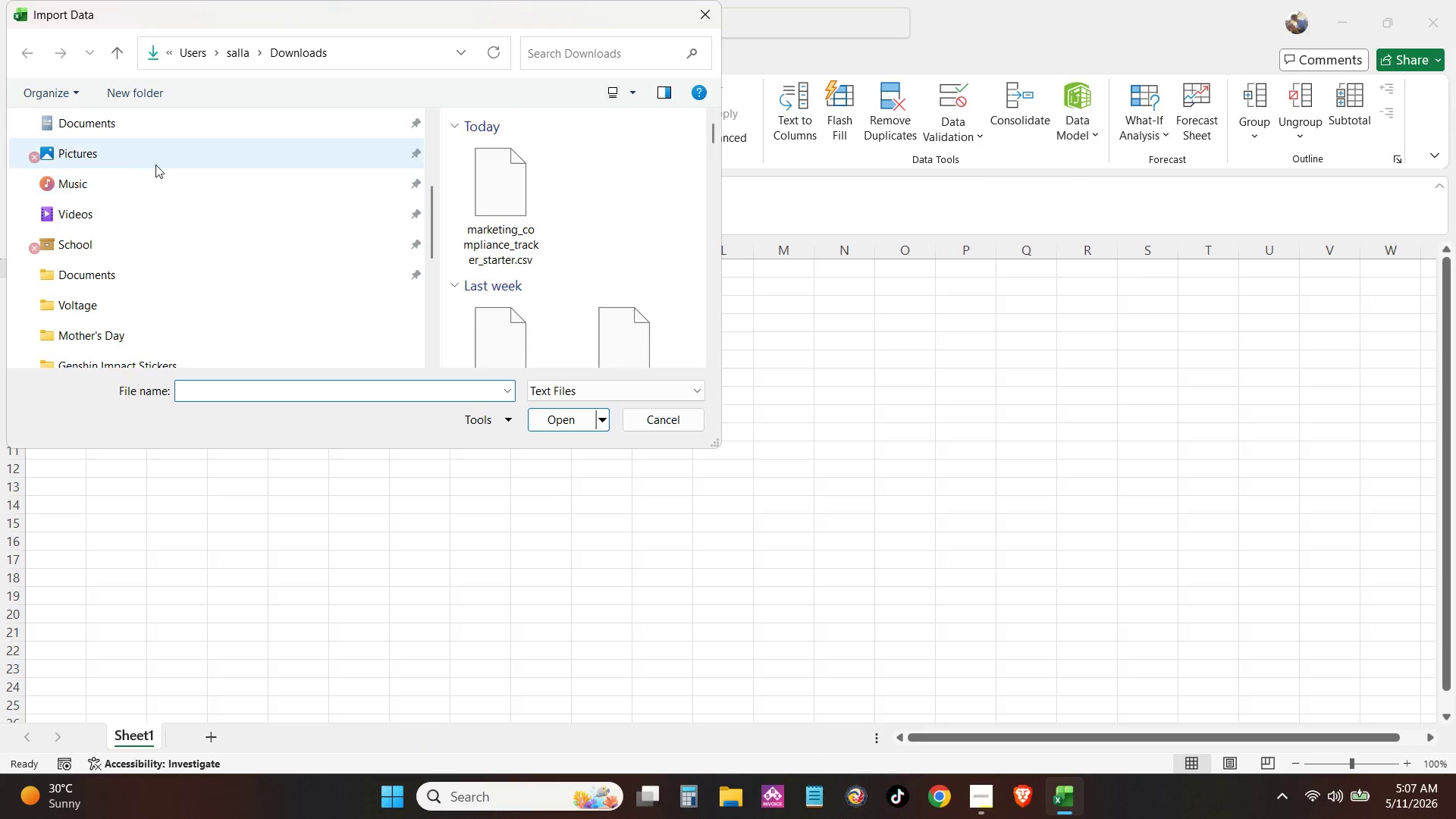 
left_click([510, 161])
 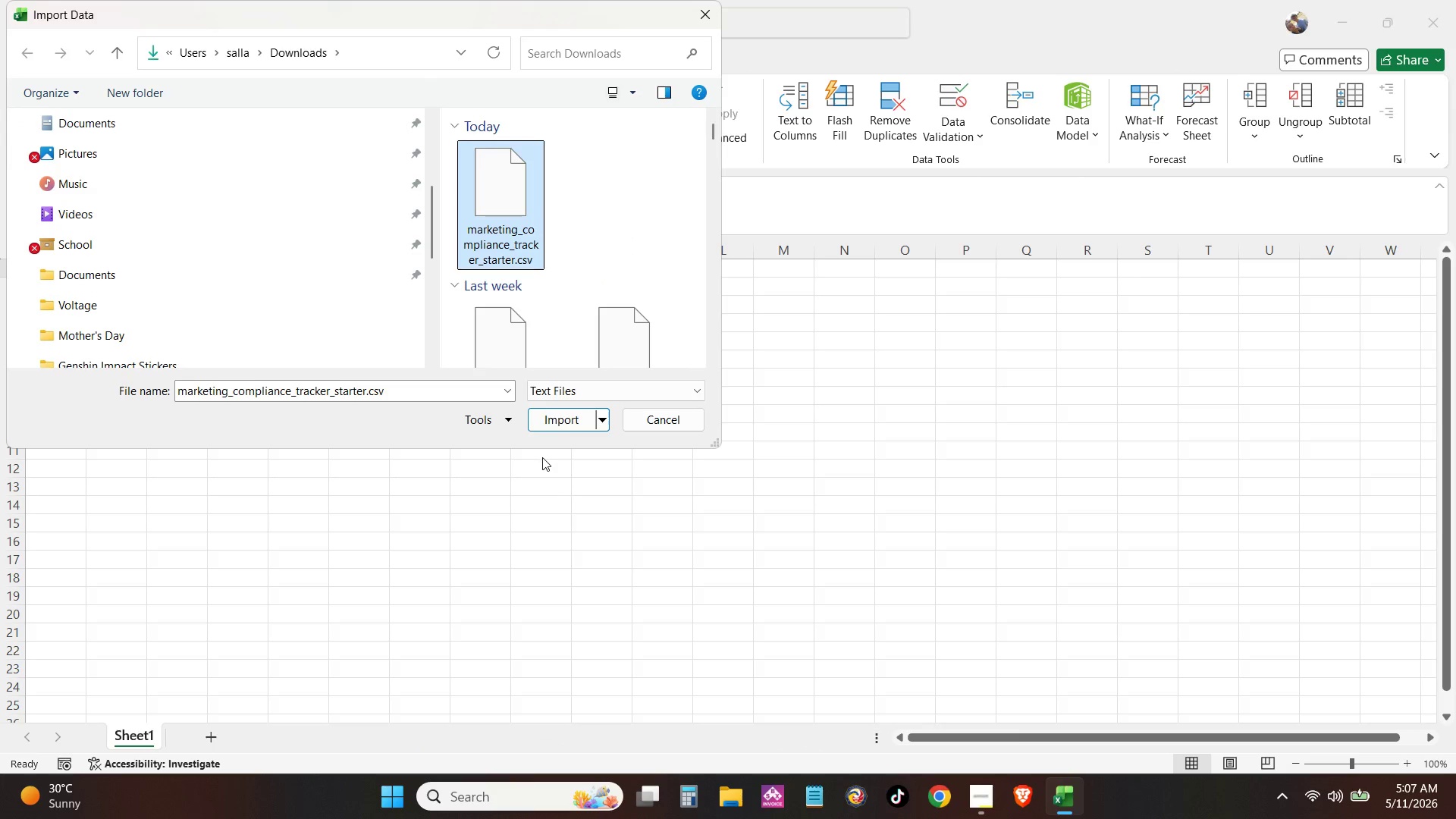 
left_click([570, 425])
 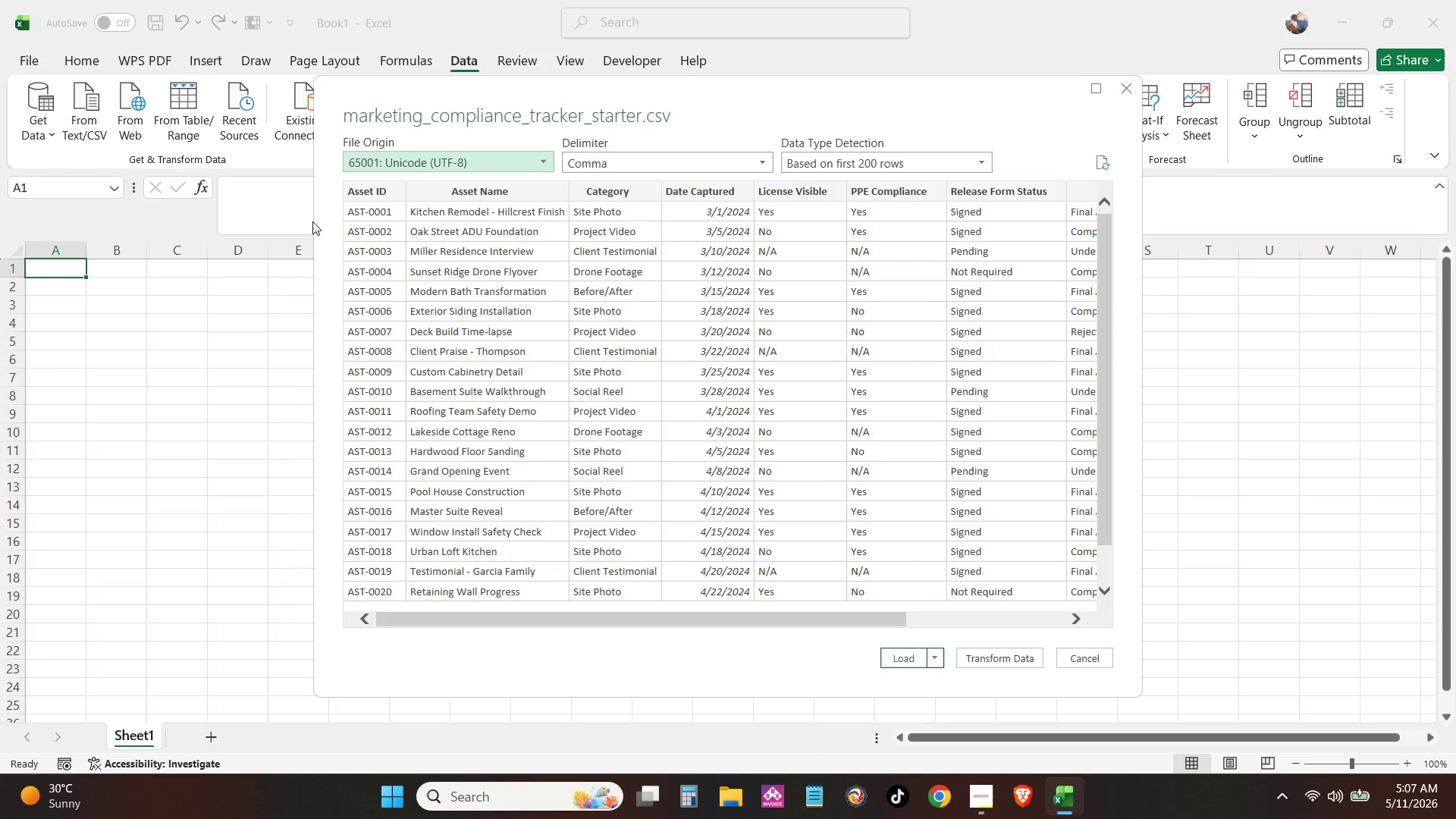 
left_click([886, 661])
 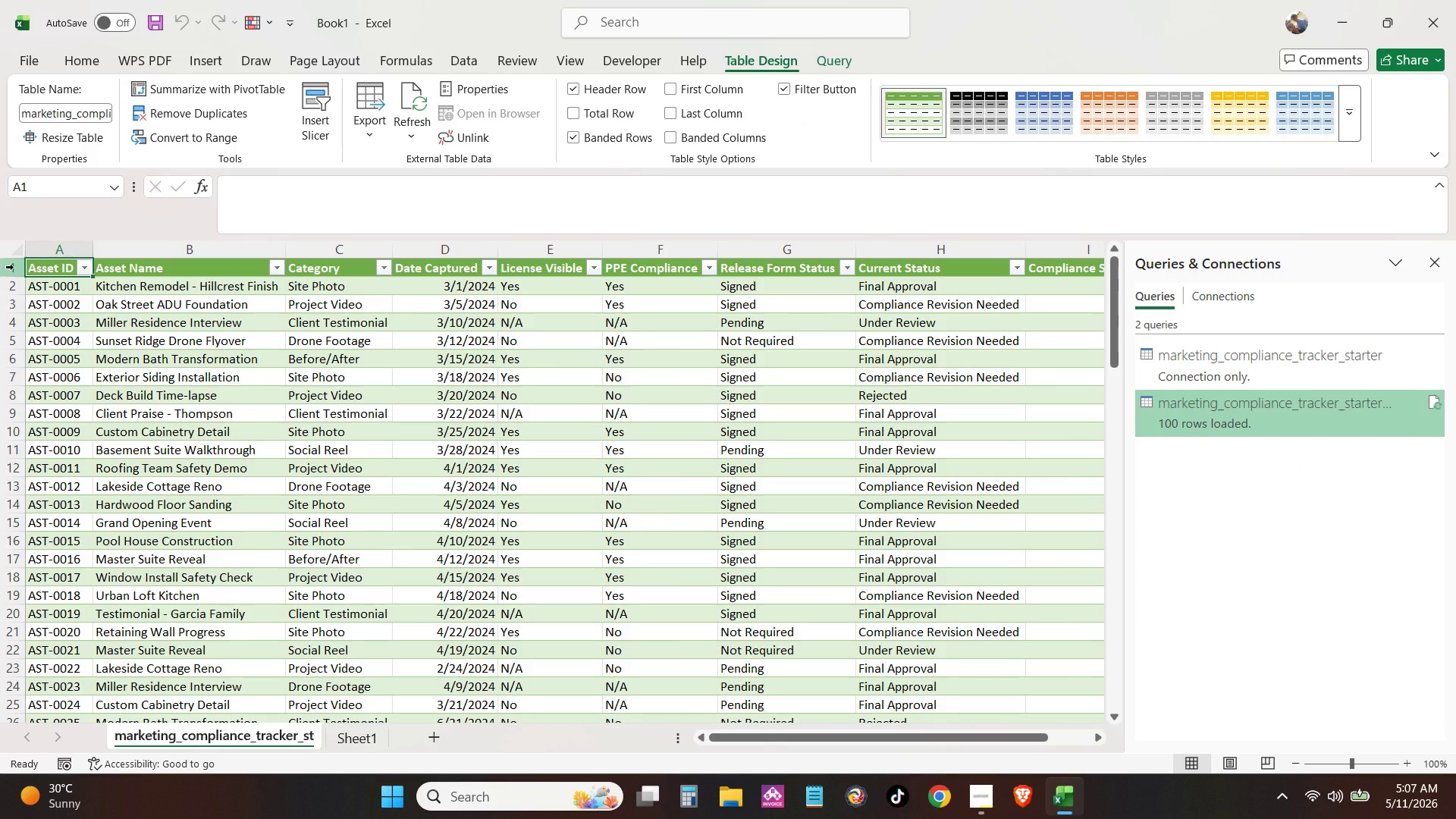 
key(Shift+ArrowRight)
 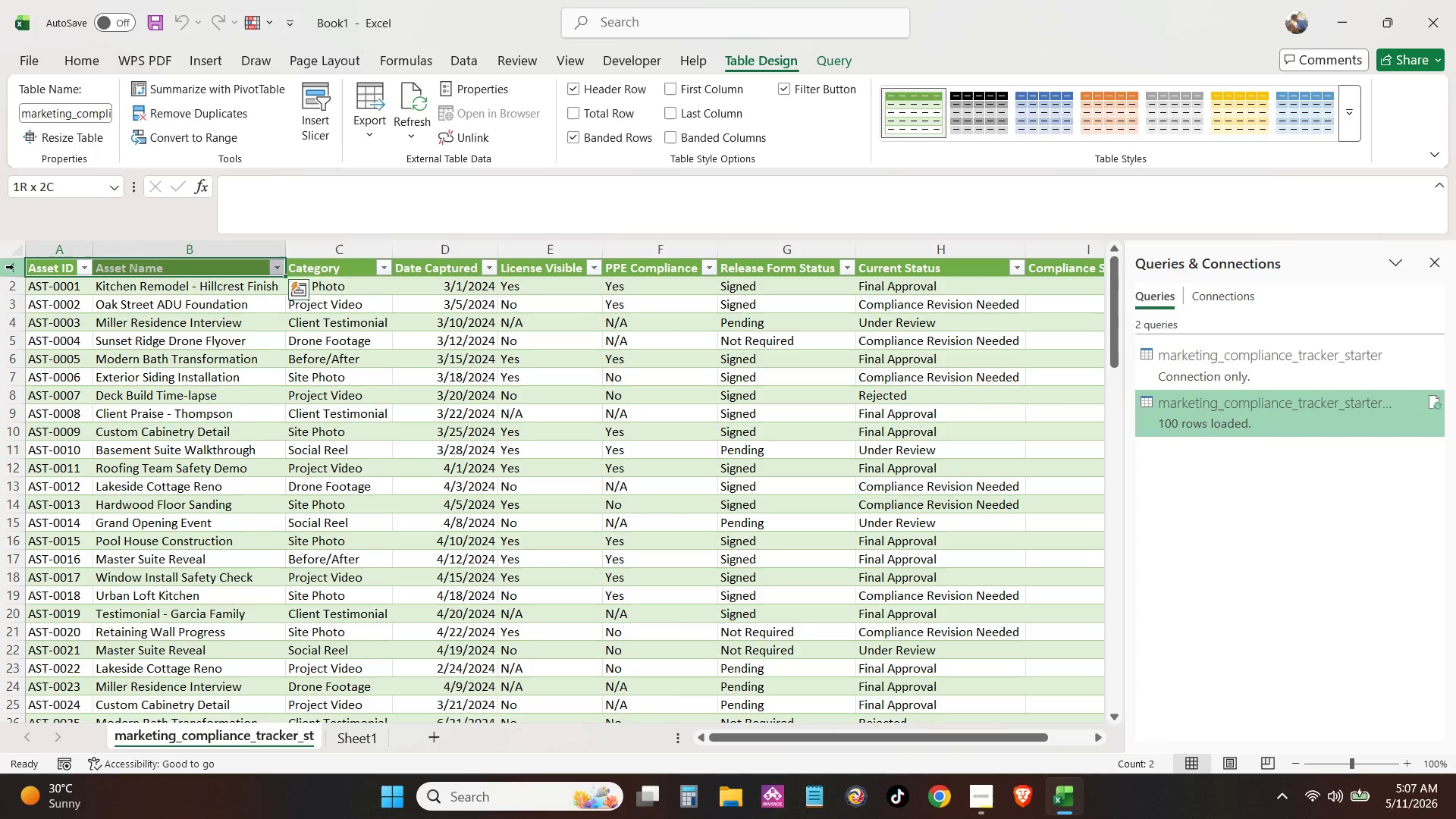 
key(Shift+ArrowRight)
 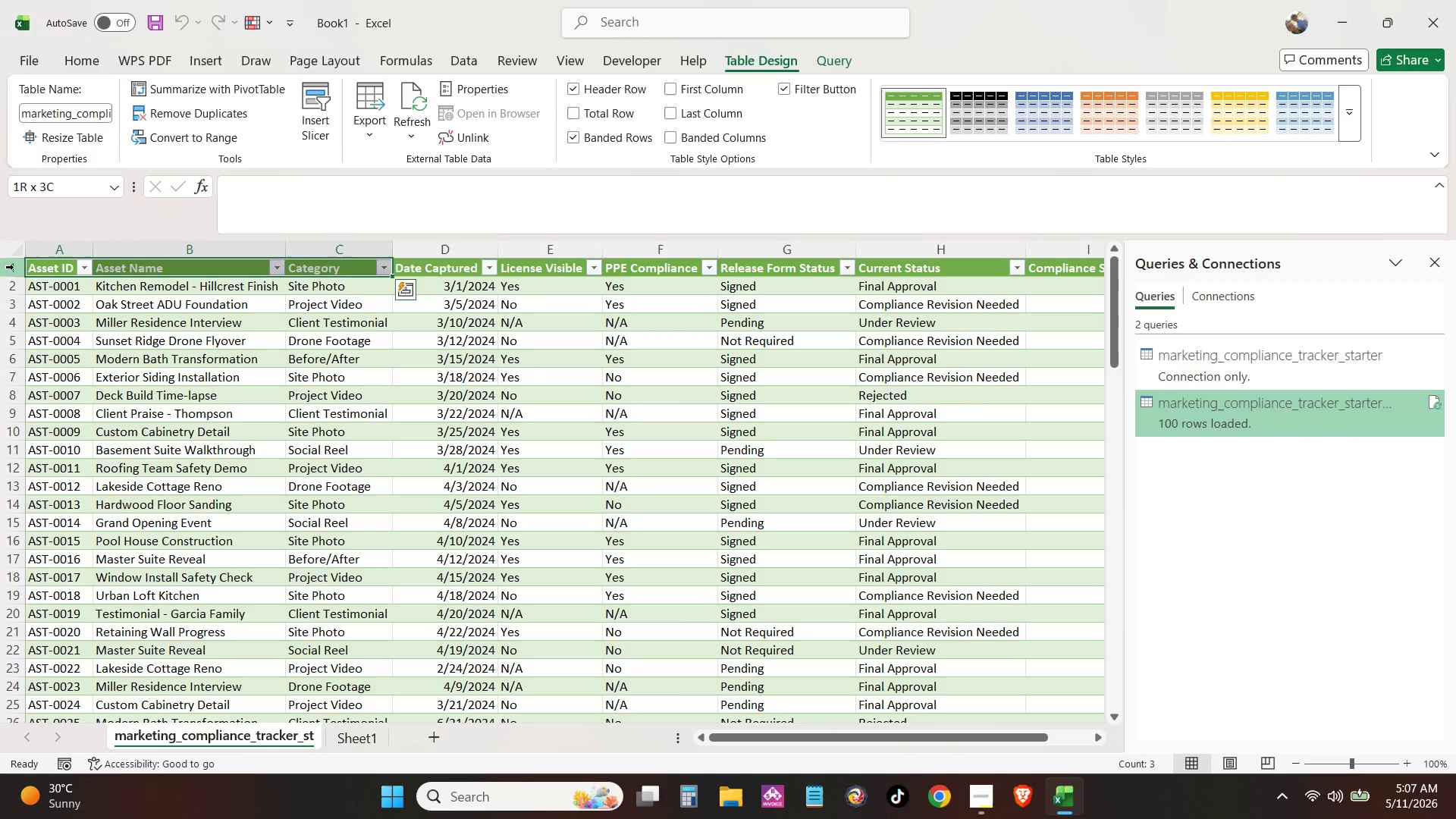 
key(Shift+ArrowRight)
 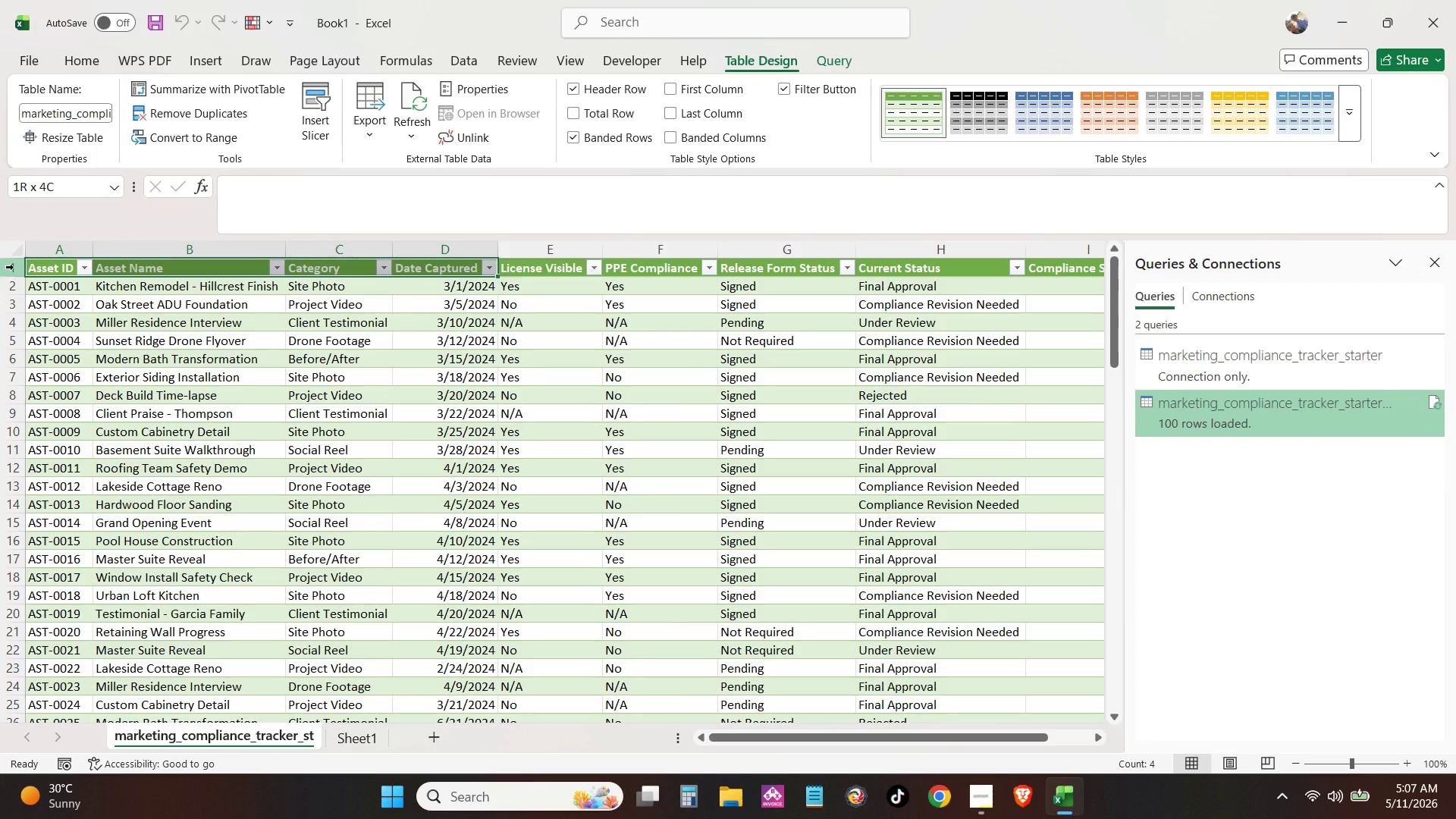 
key(Shift+ArrowRight)
 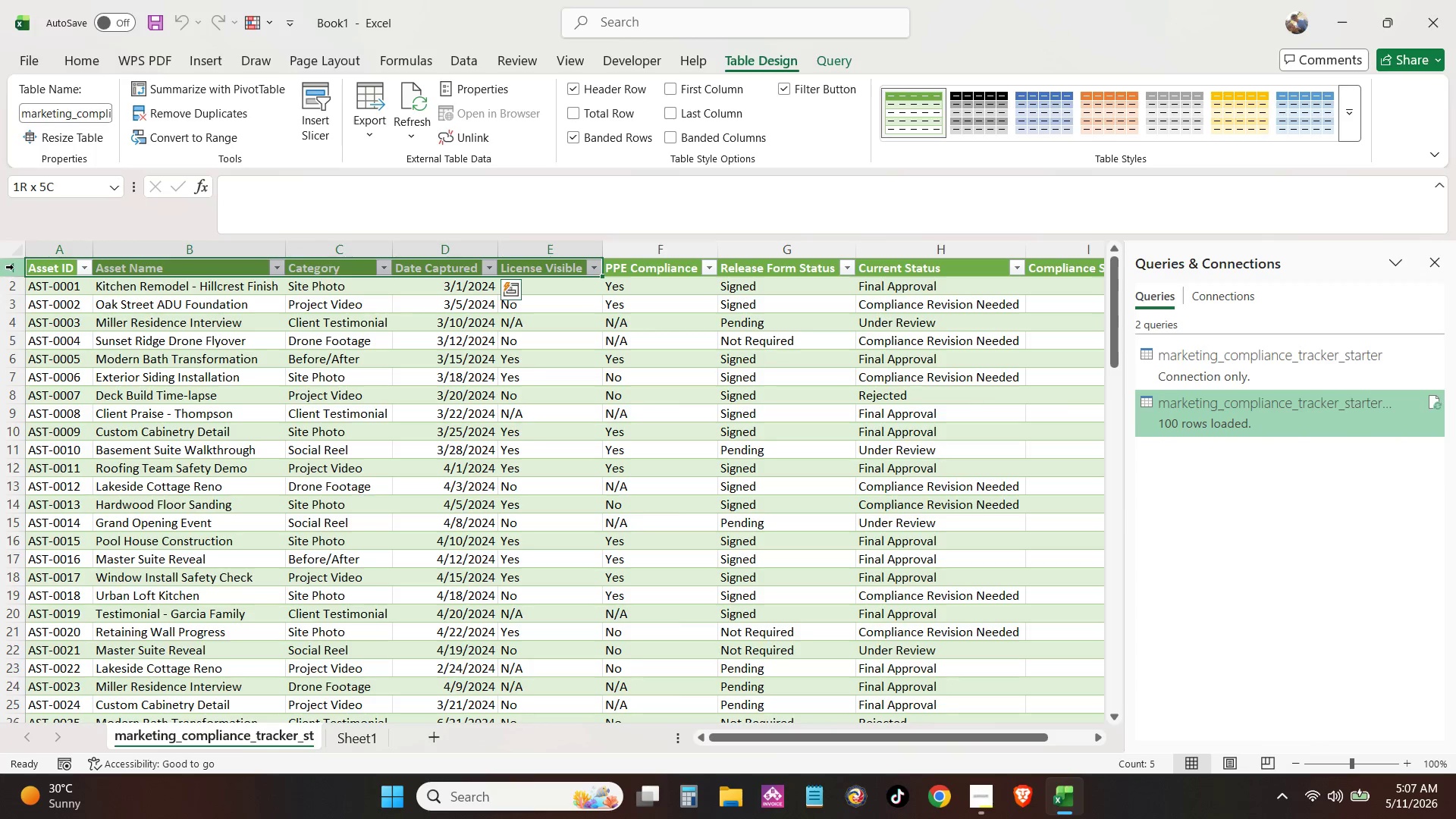 
key(Shift+ArrowRight)
 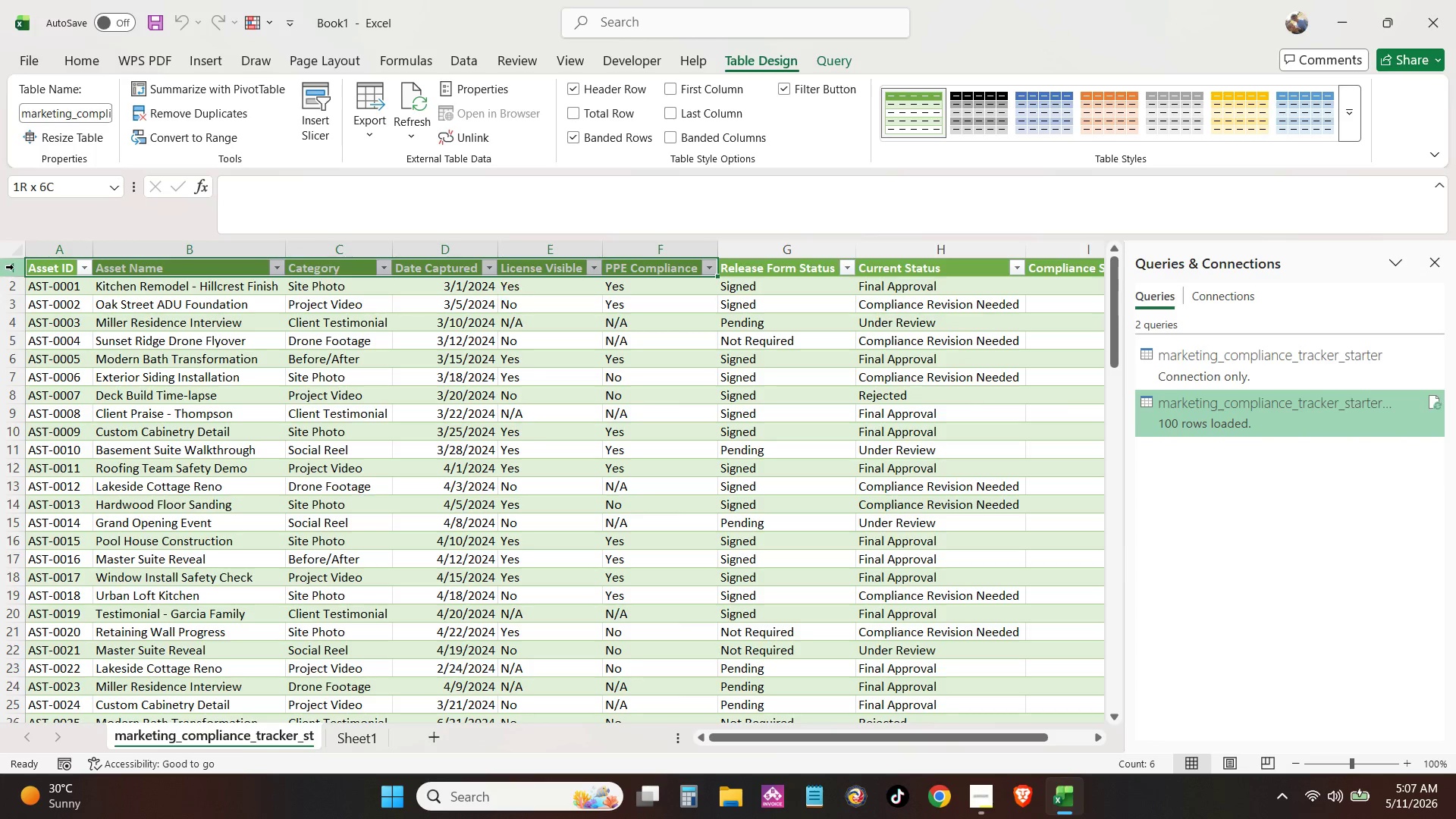 
key(Shift+ArrowRight)
 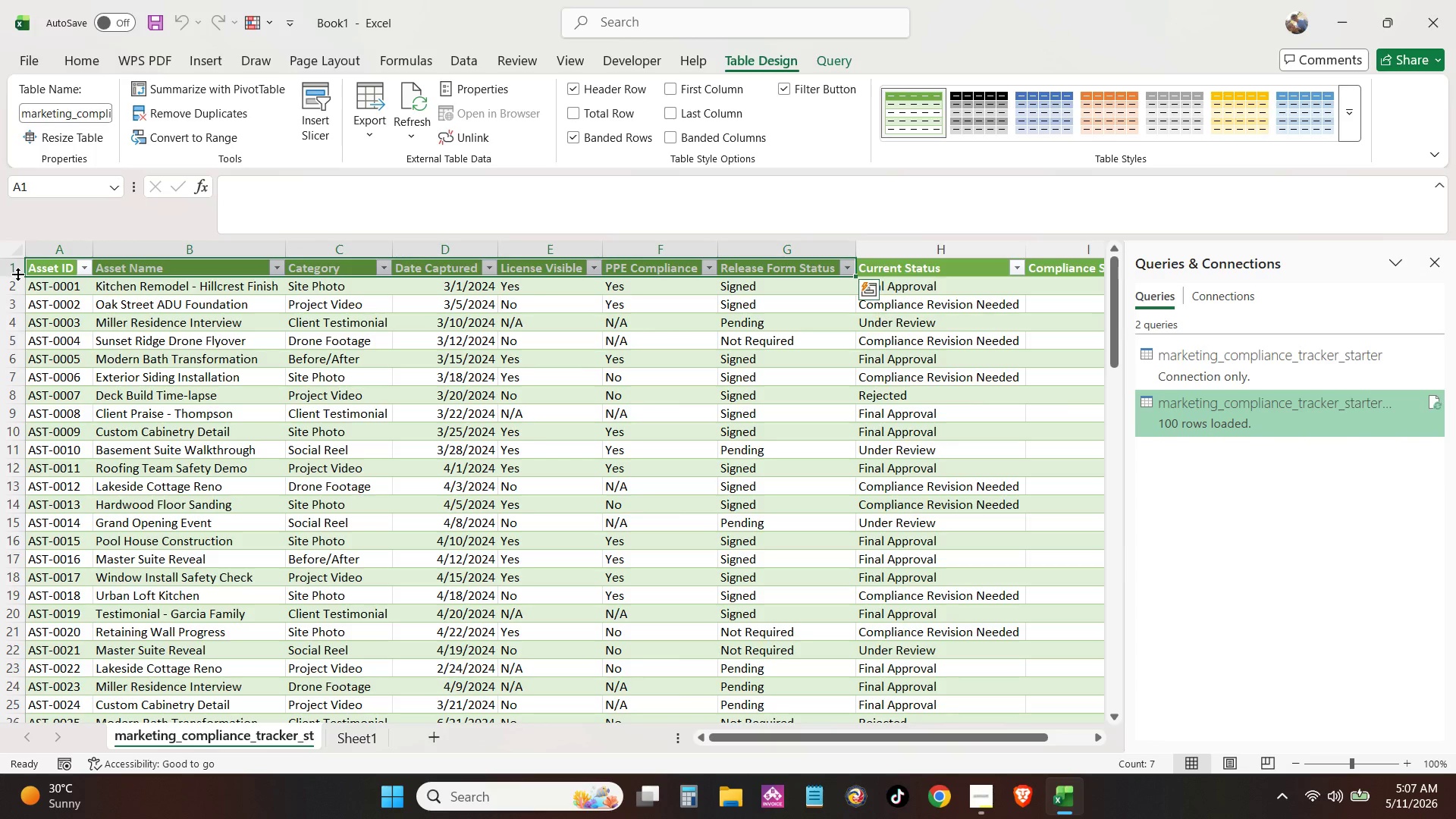 
left_click_drag(start_coordinate=[12, 266], to_coordinate=[8, 394])
 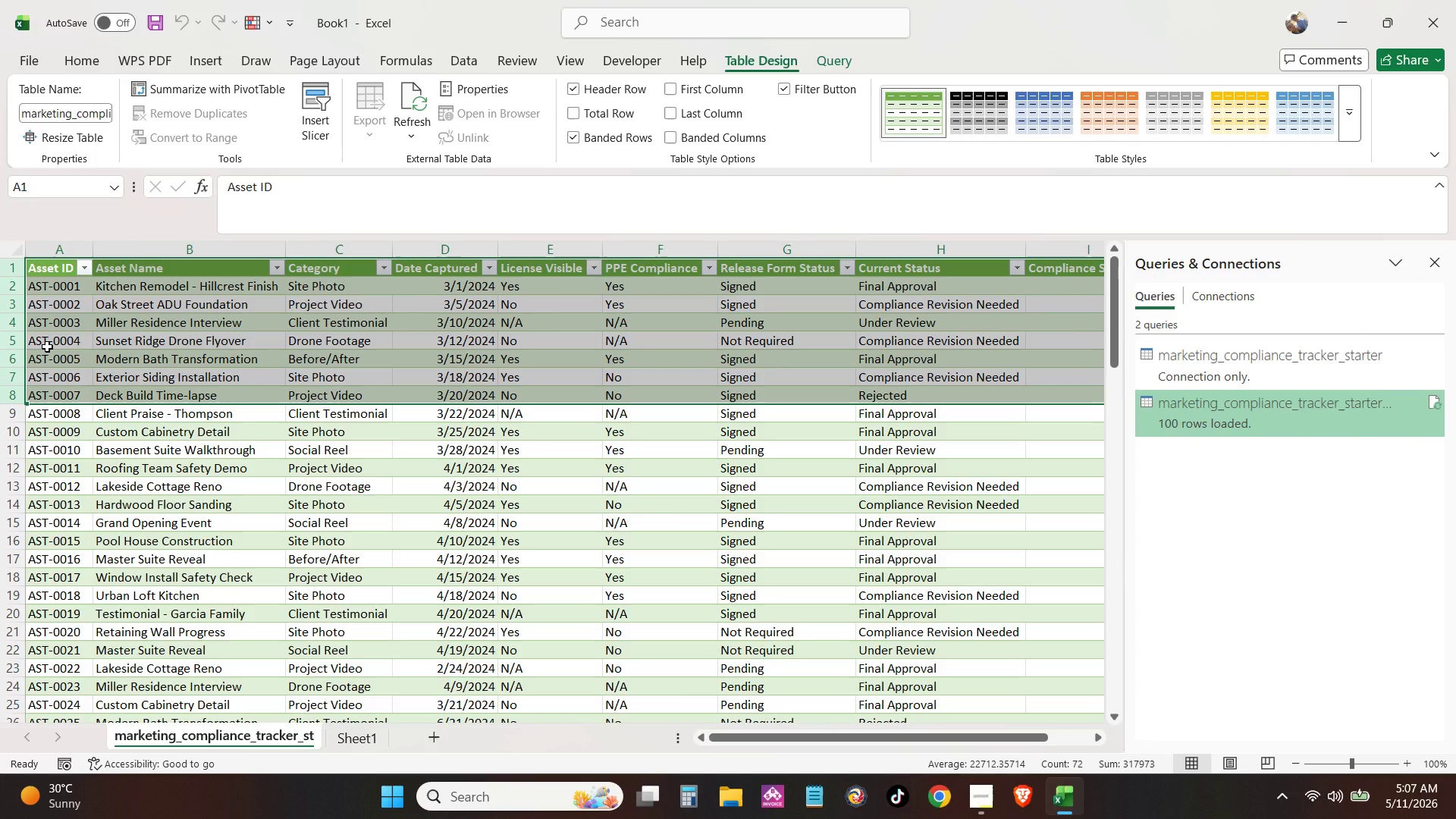 
hold_key(key=ControlLeft, duration=4.22)
 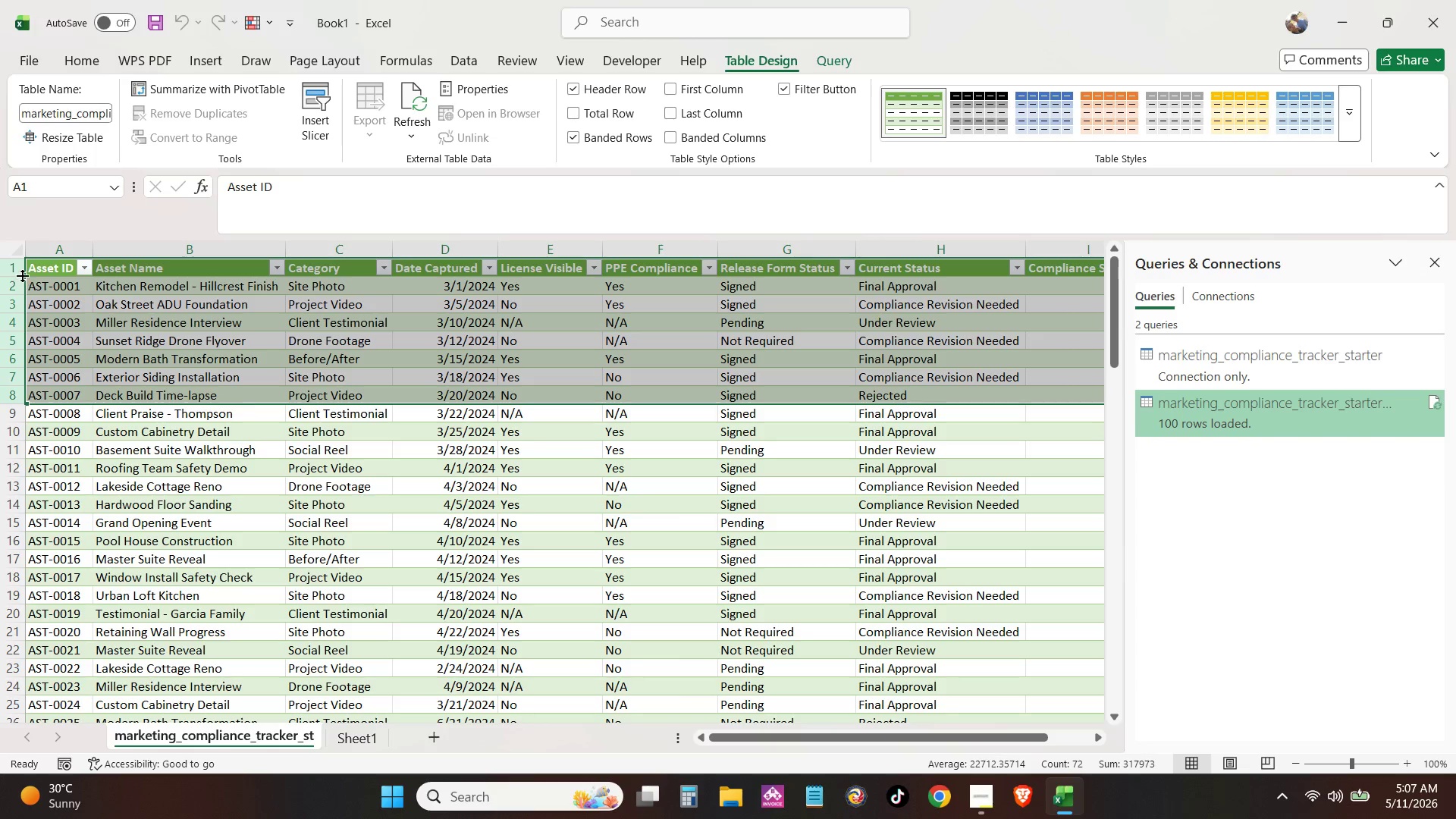 
right_click([74, 318])
 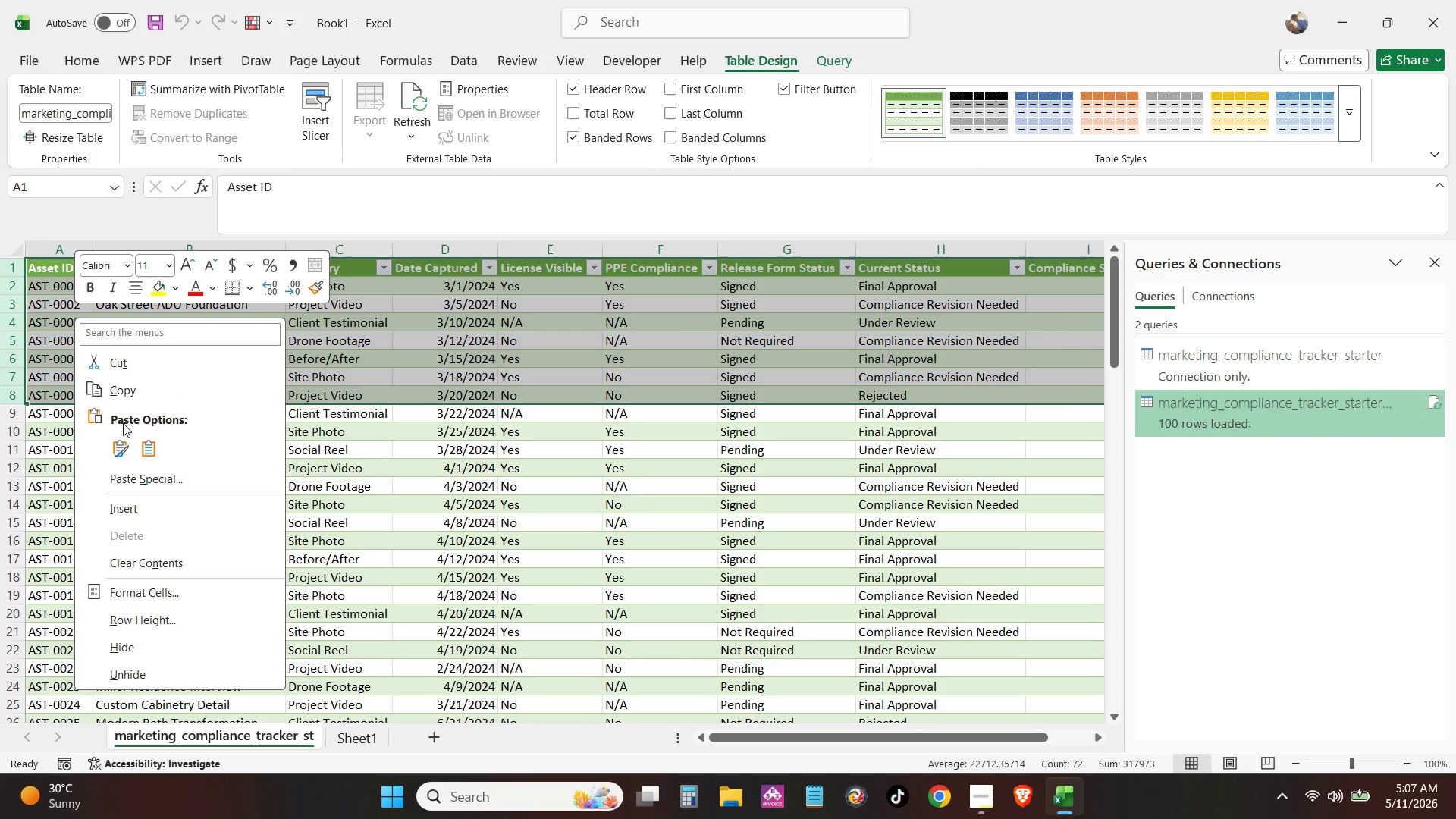 
left_click([159, 506])
 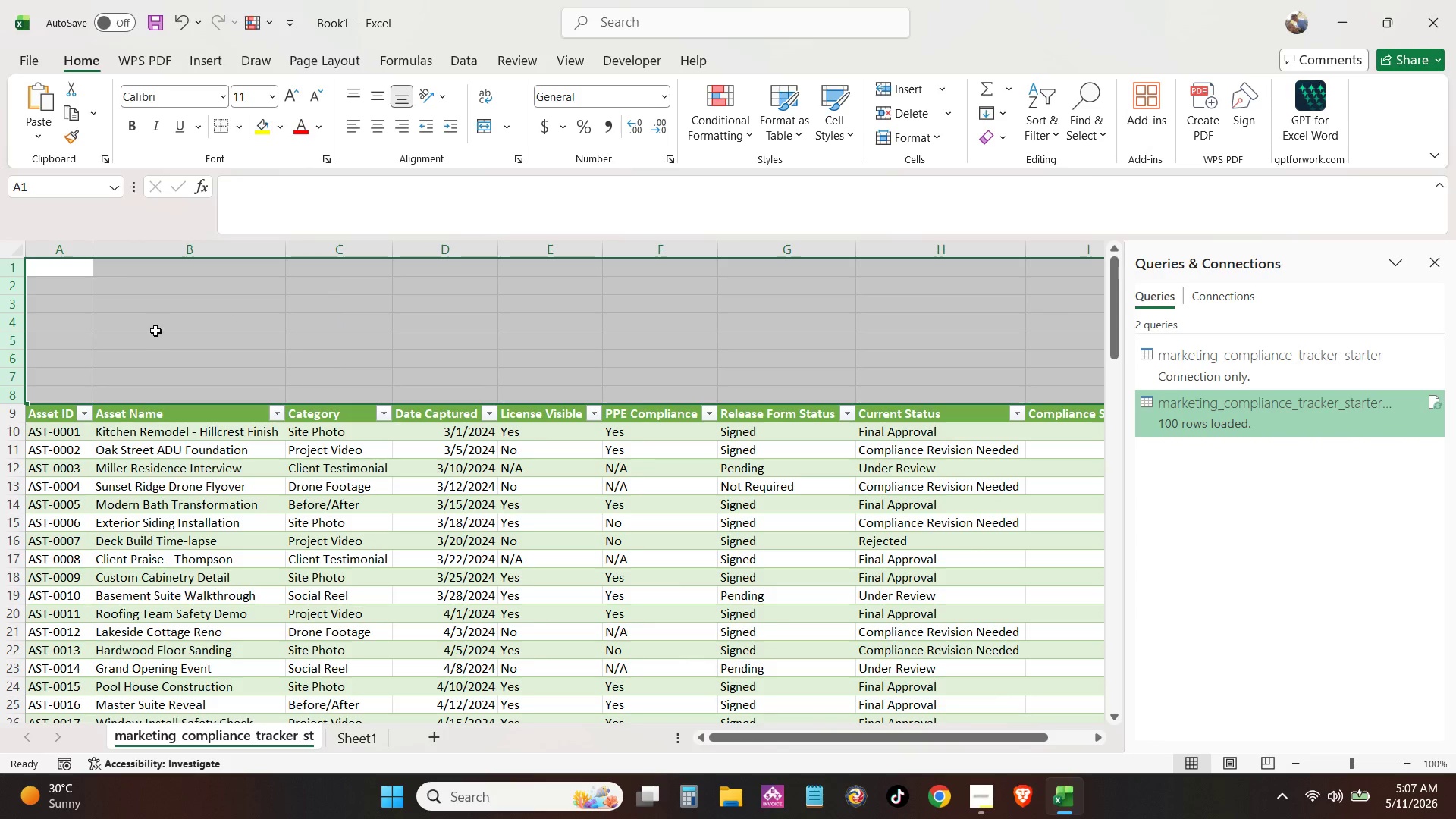 
left_click([155, 331])
 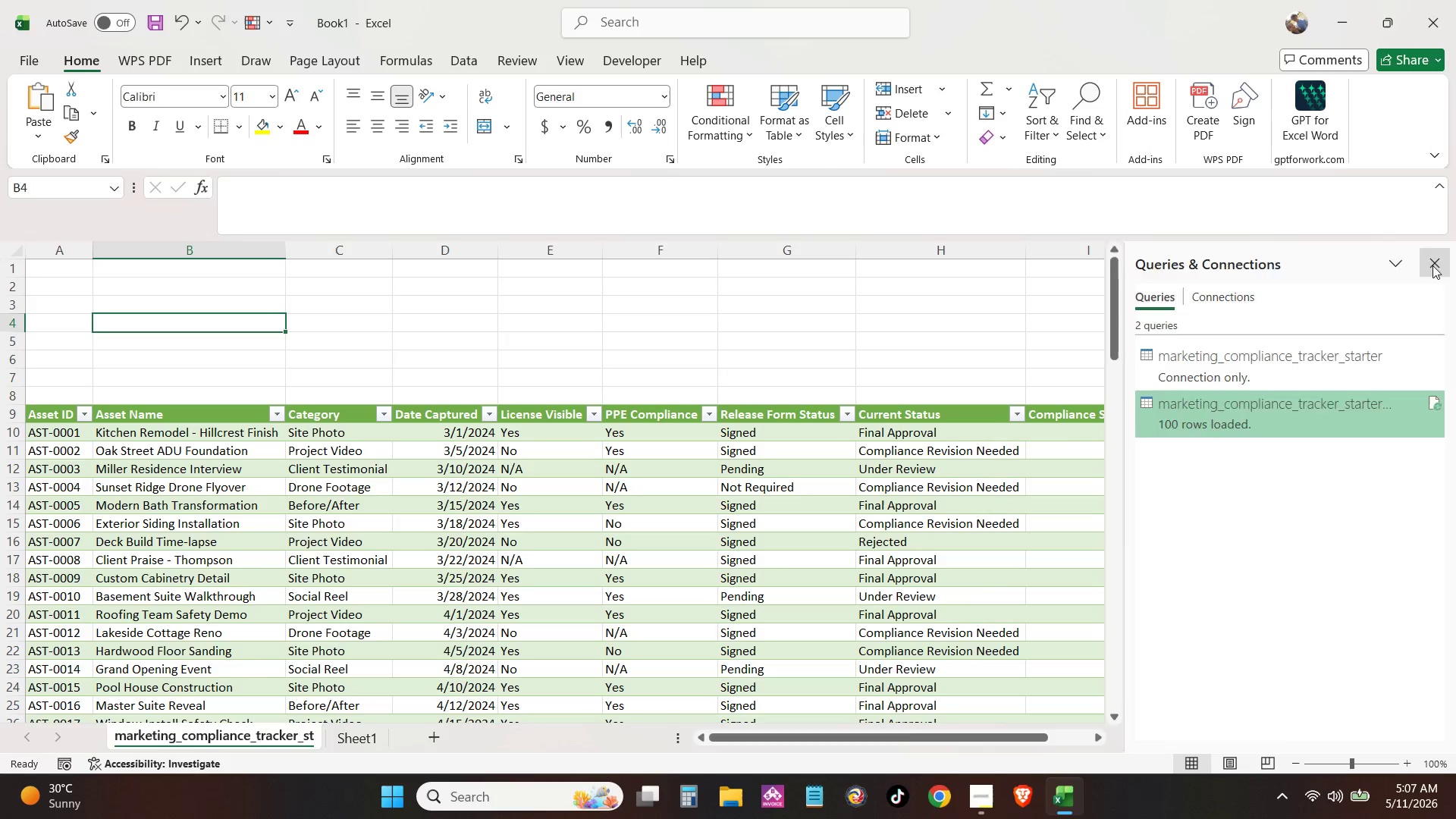 
double_click([864, 359])
 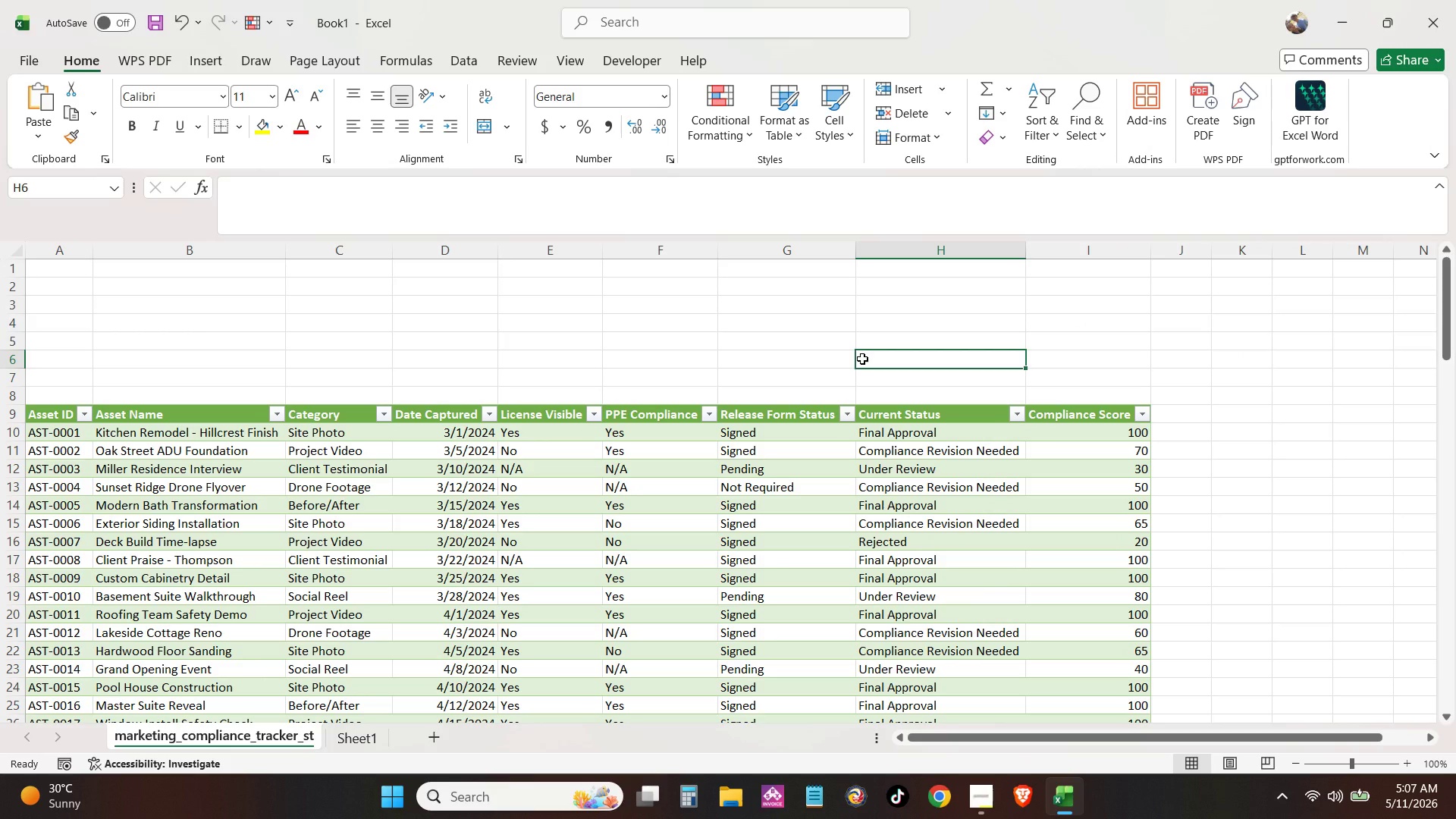 
scroll: coordinate [862, 359], scroll_direction: up, amount: 4.0
 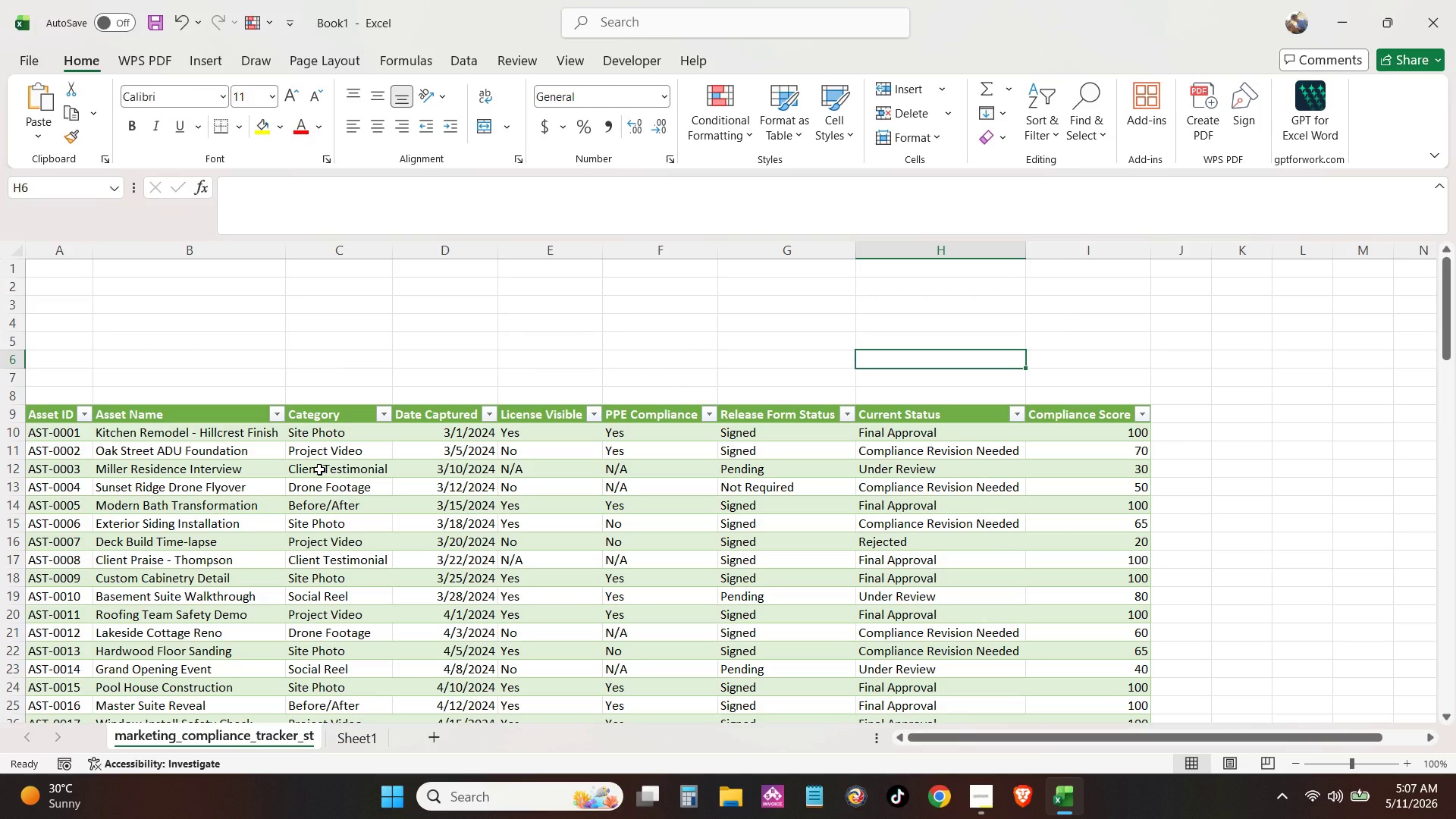 
wait(10.42)
 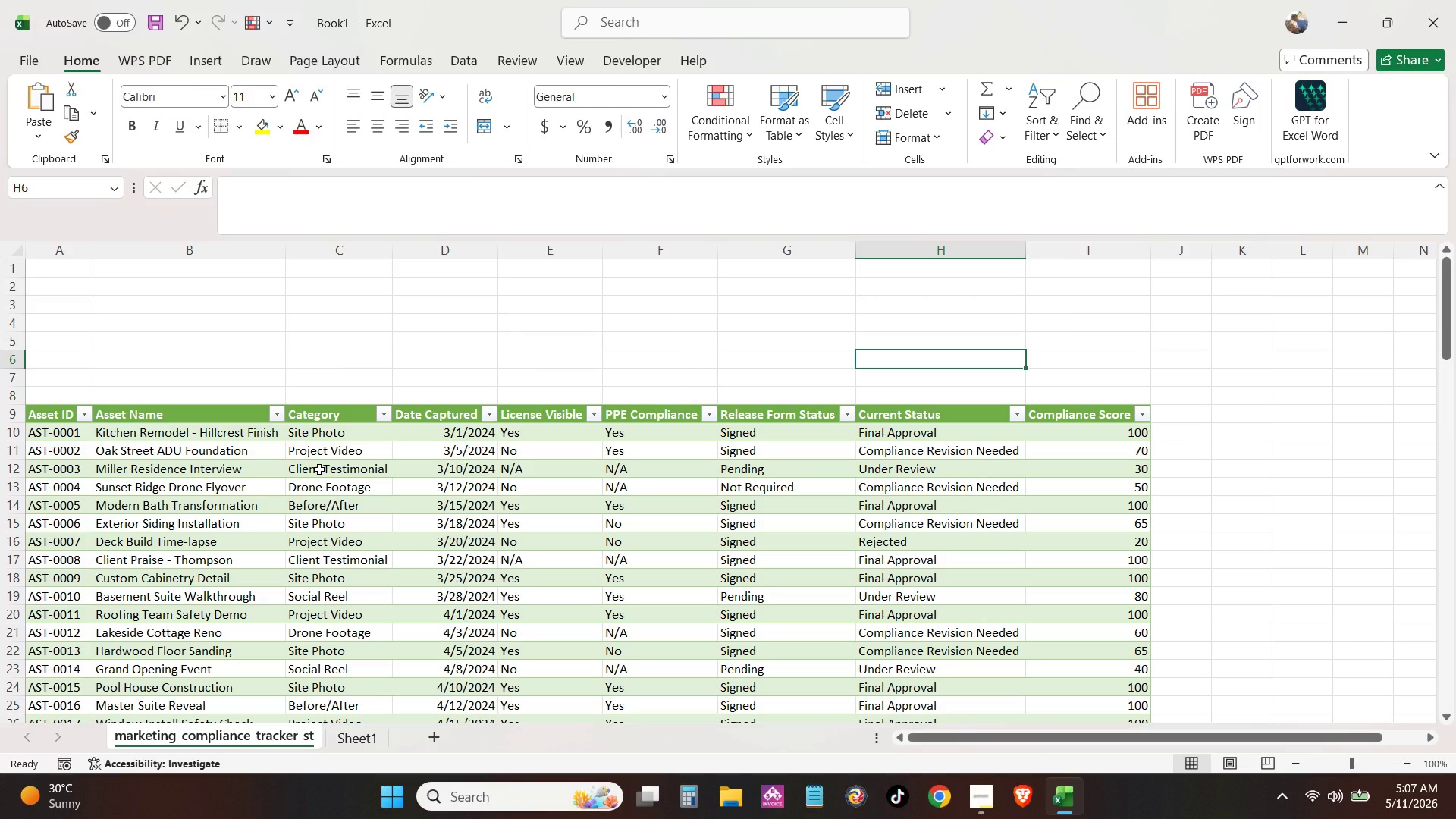 
double_click([167, 736])
 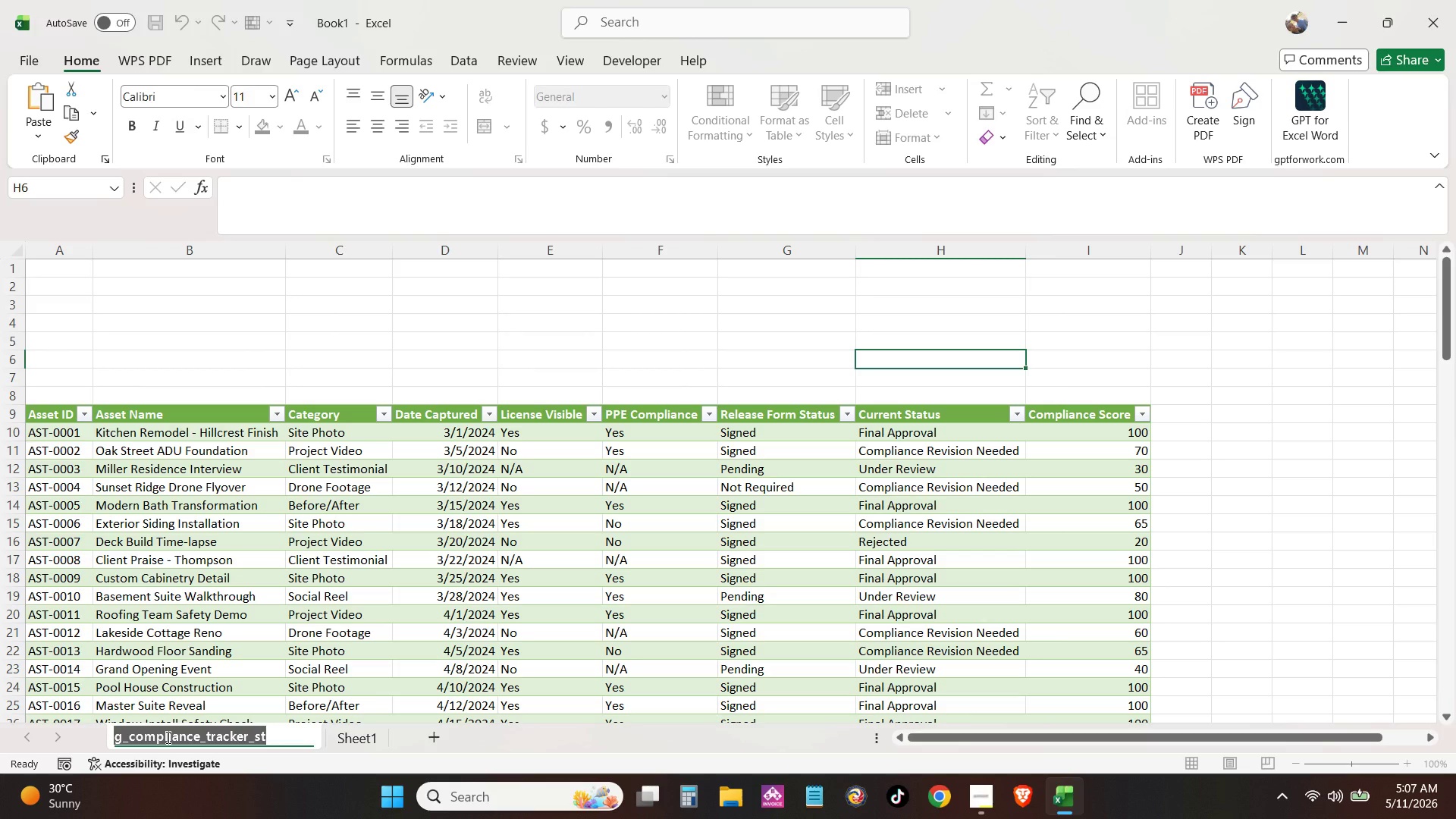 
type(Main Tracker)
 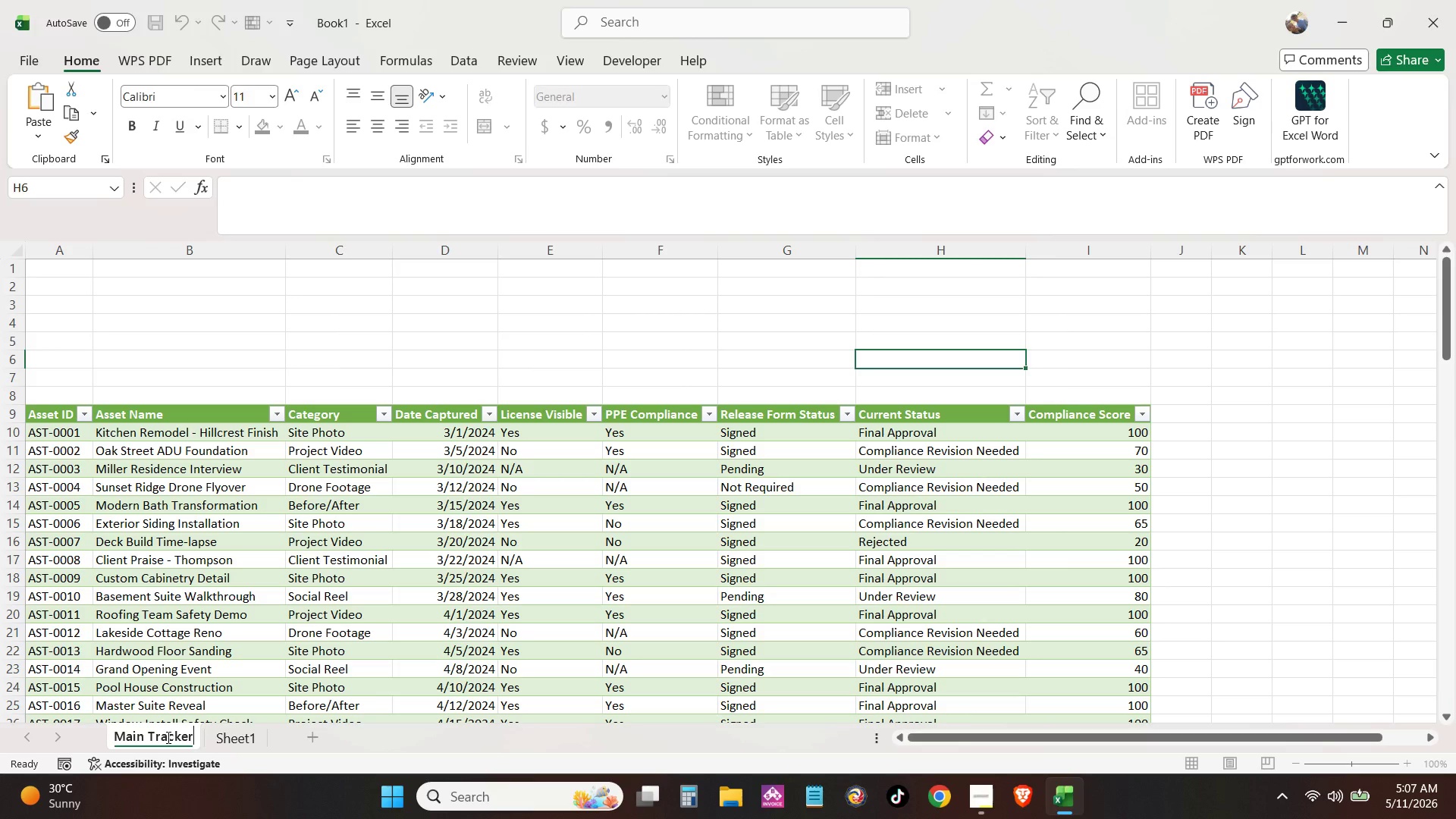 
key(Enter)
 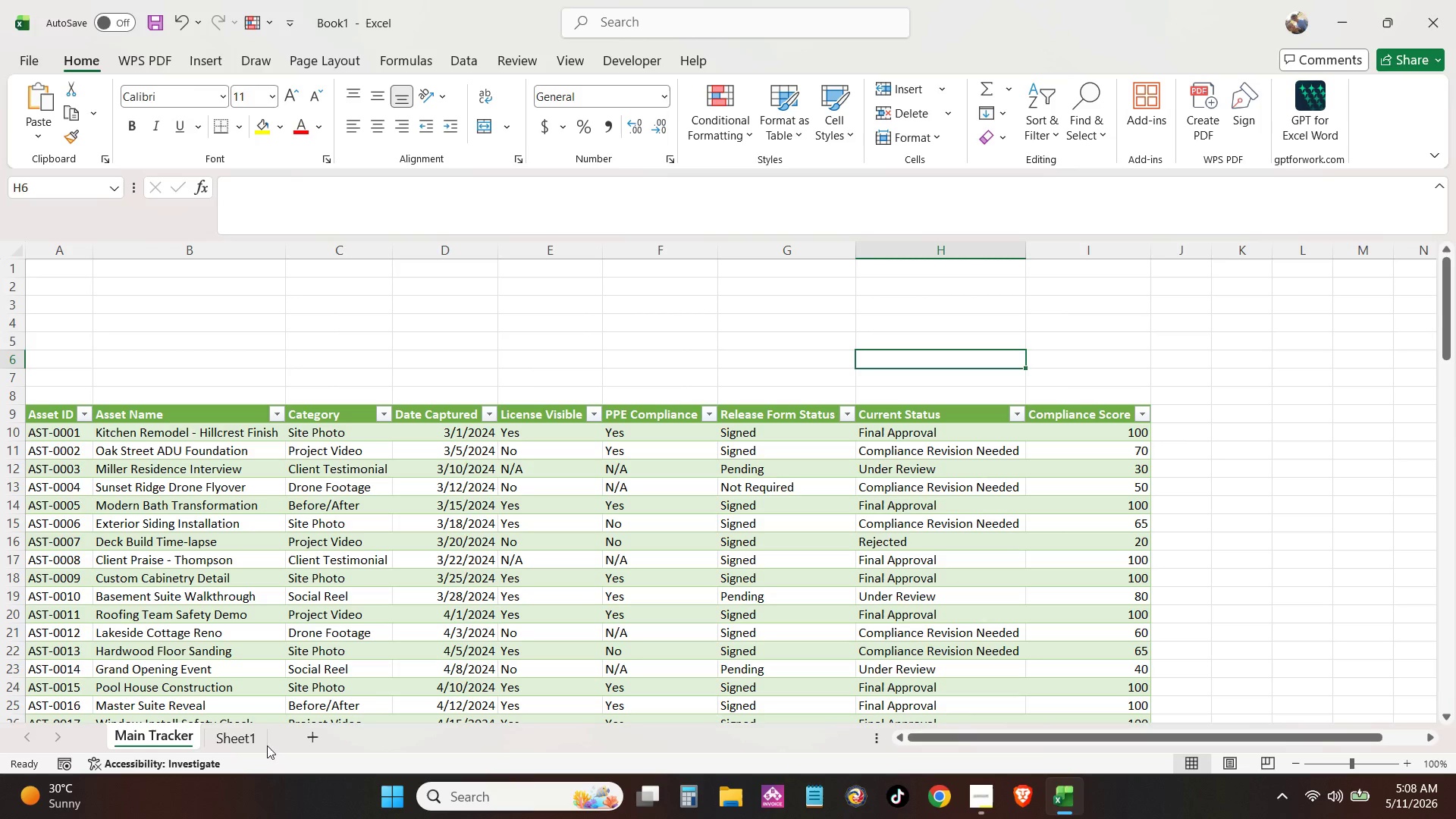 
double_click([246, 735])
 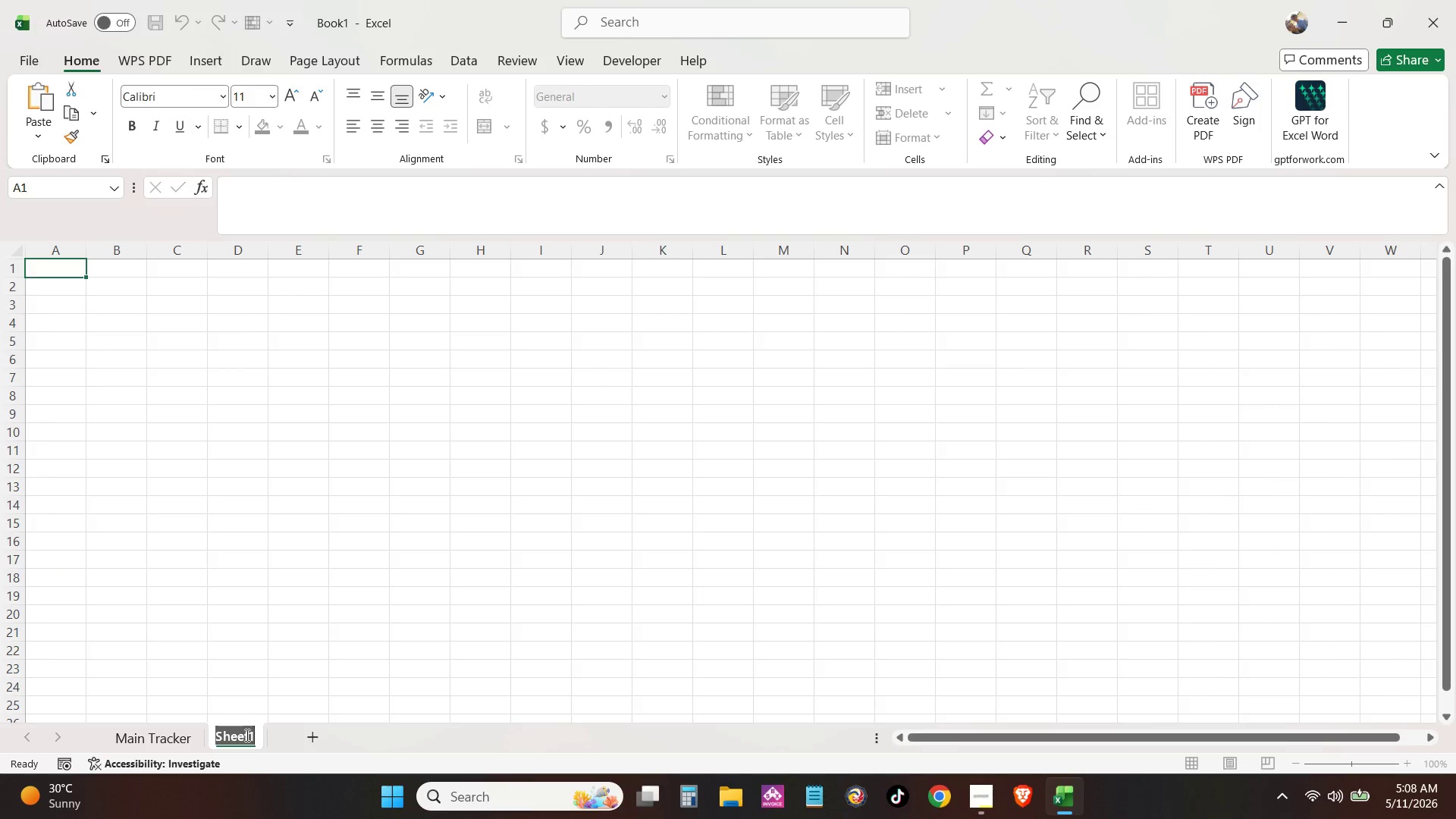 
type(Data Validationm)
key(Backspace)
 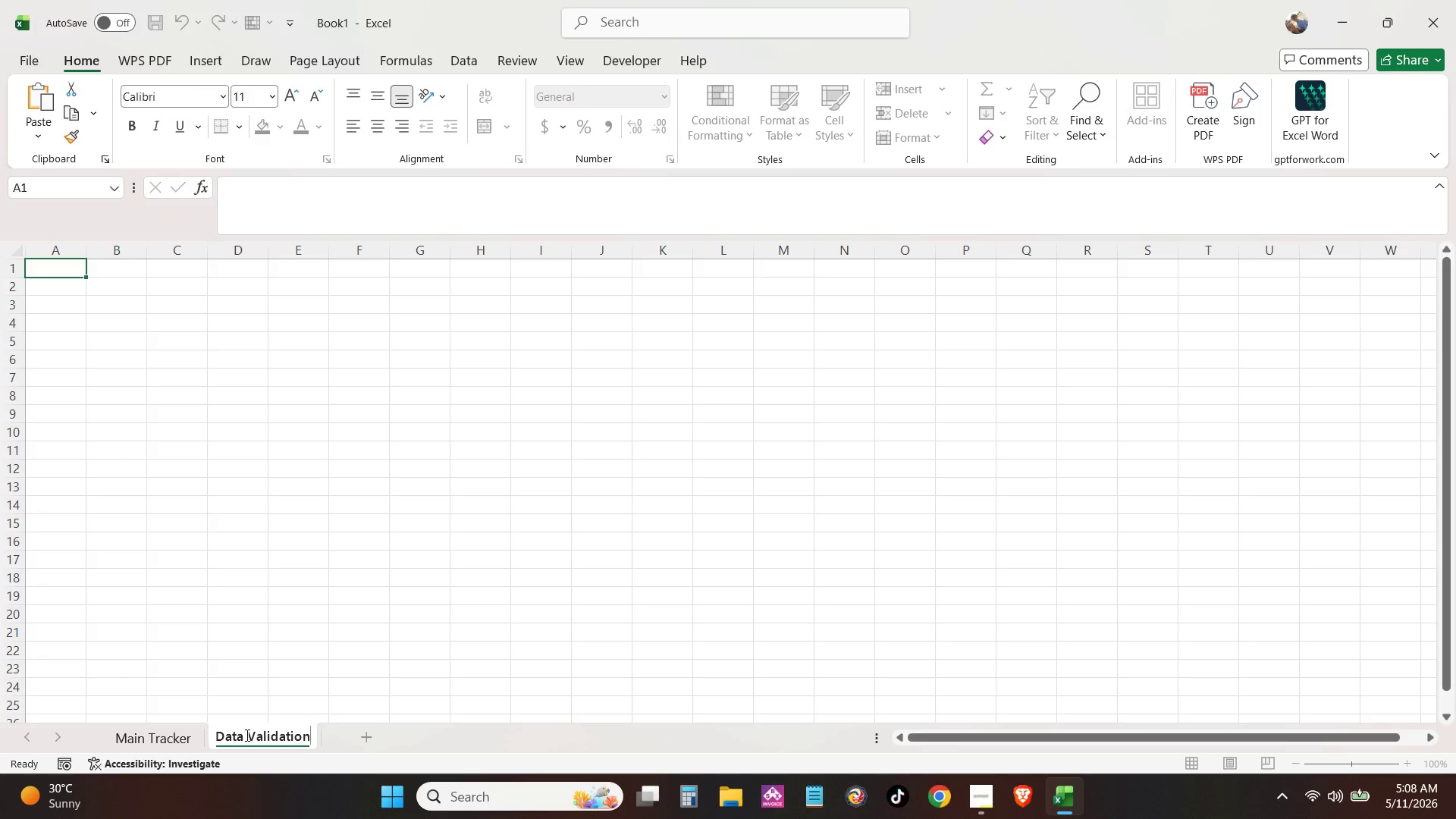 
key(Enter)
 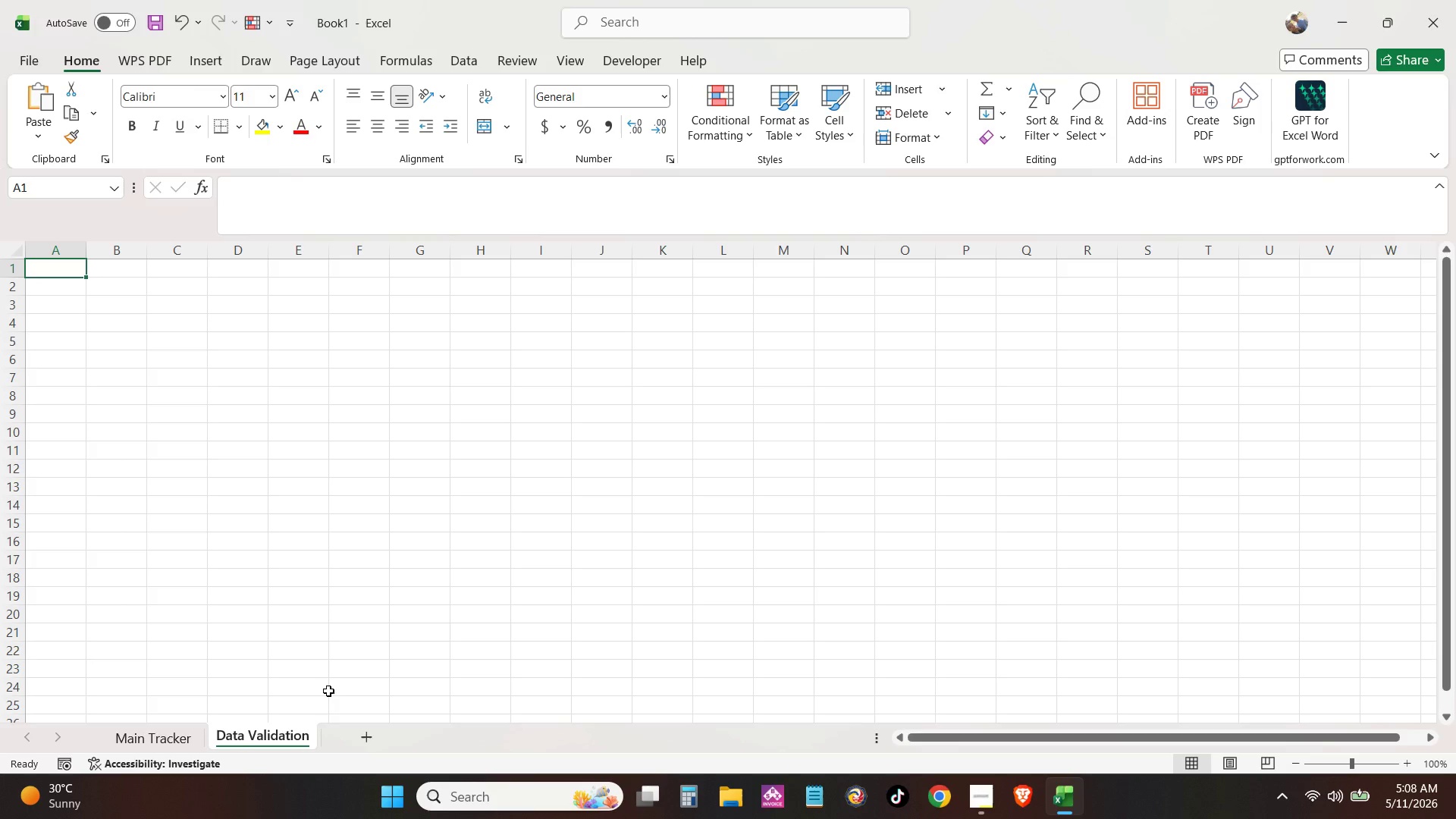 
wait(6.41)
 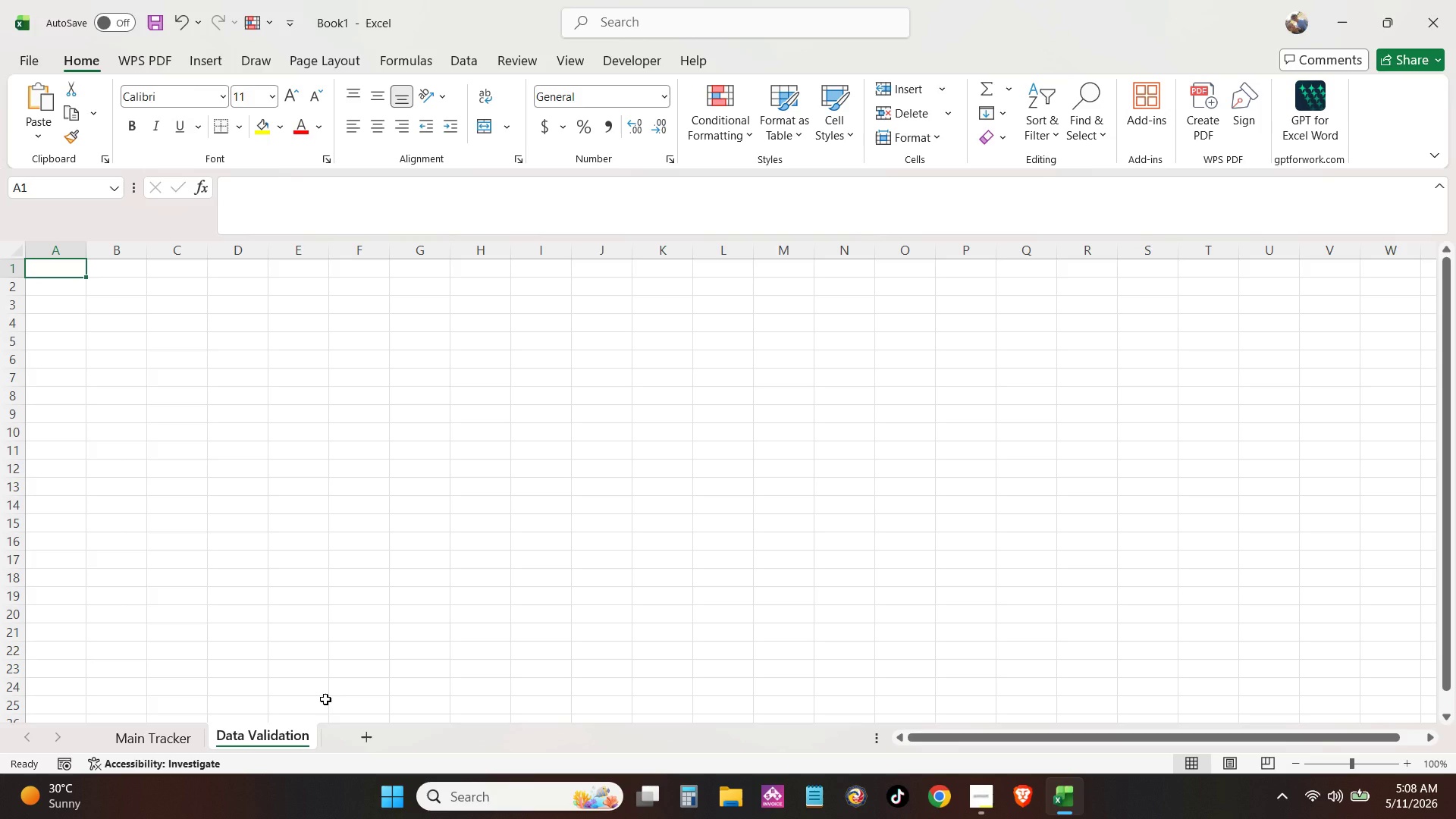 
left_click([355, 733])
 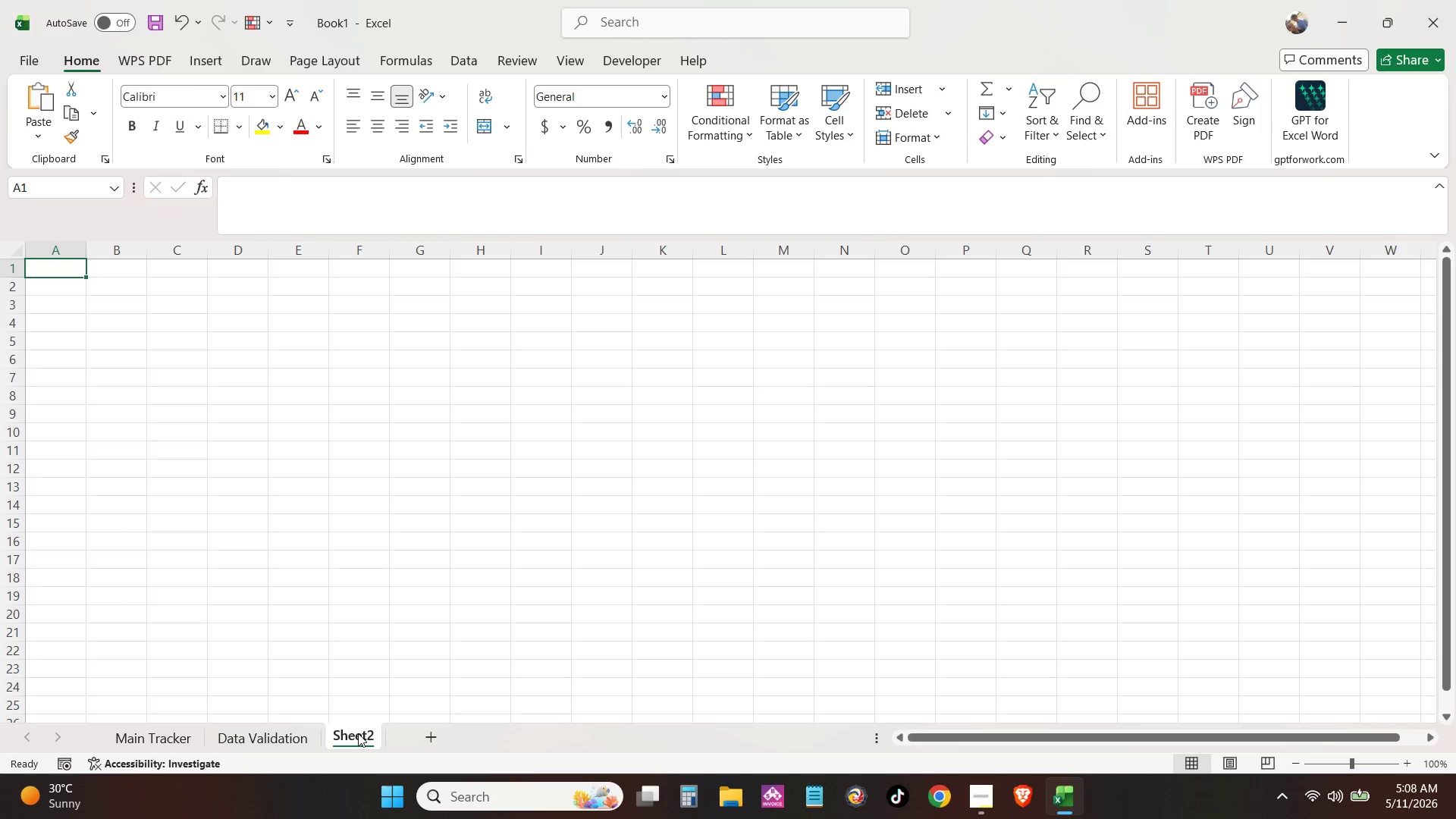 
triple_click([358, 733])
 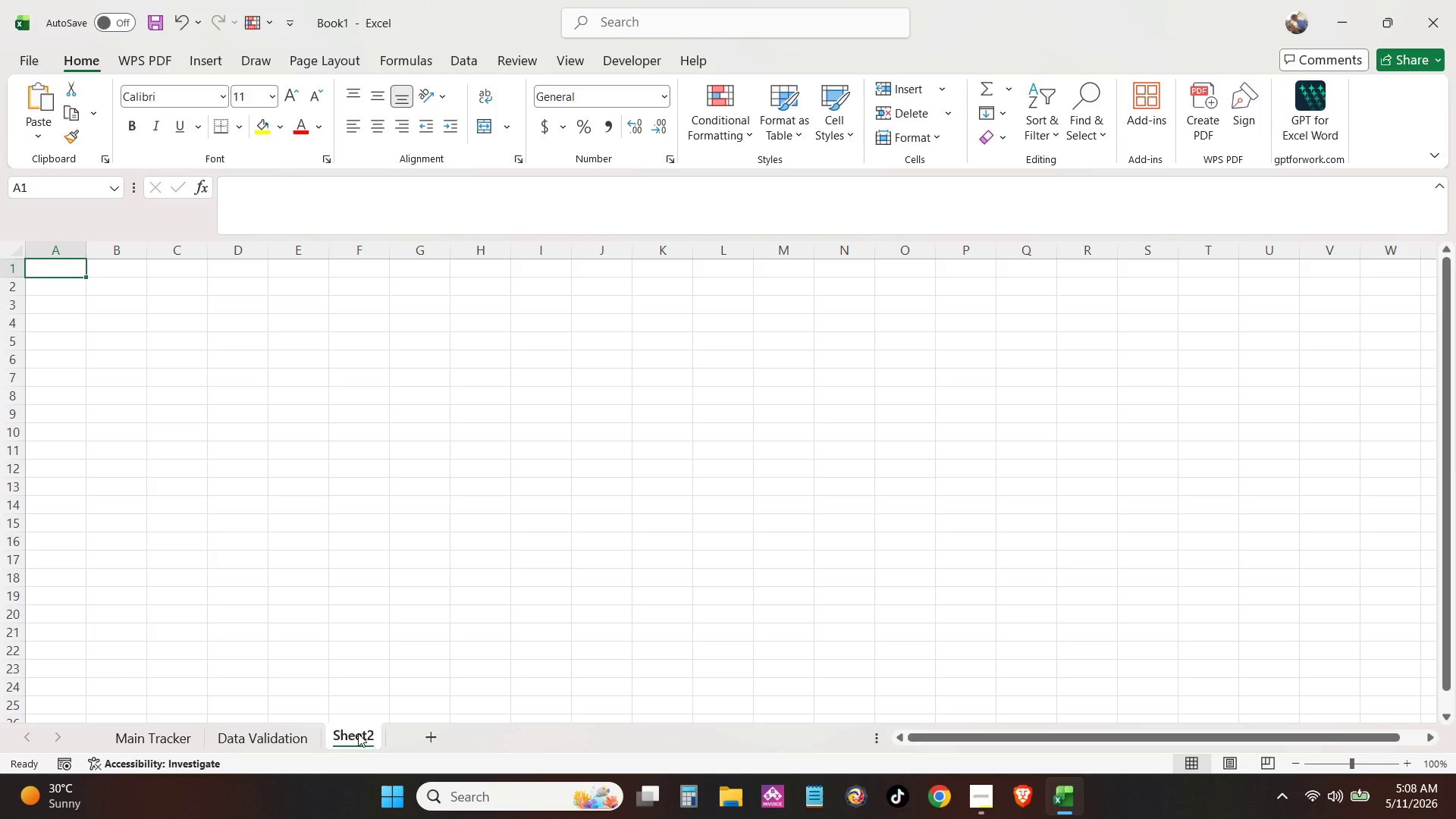 
triple_click([358, 733])
 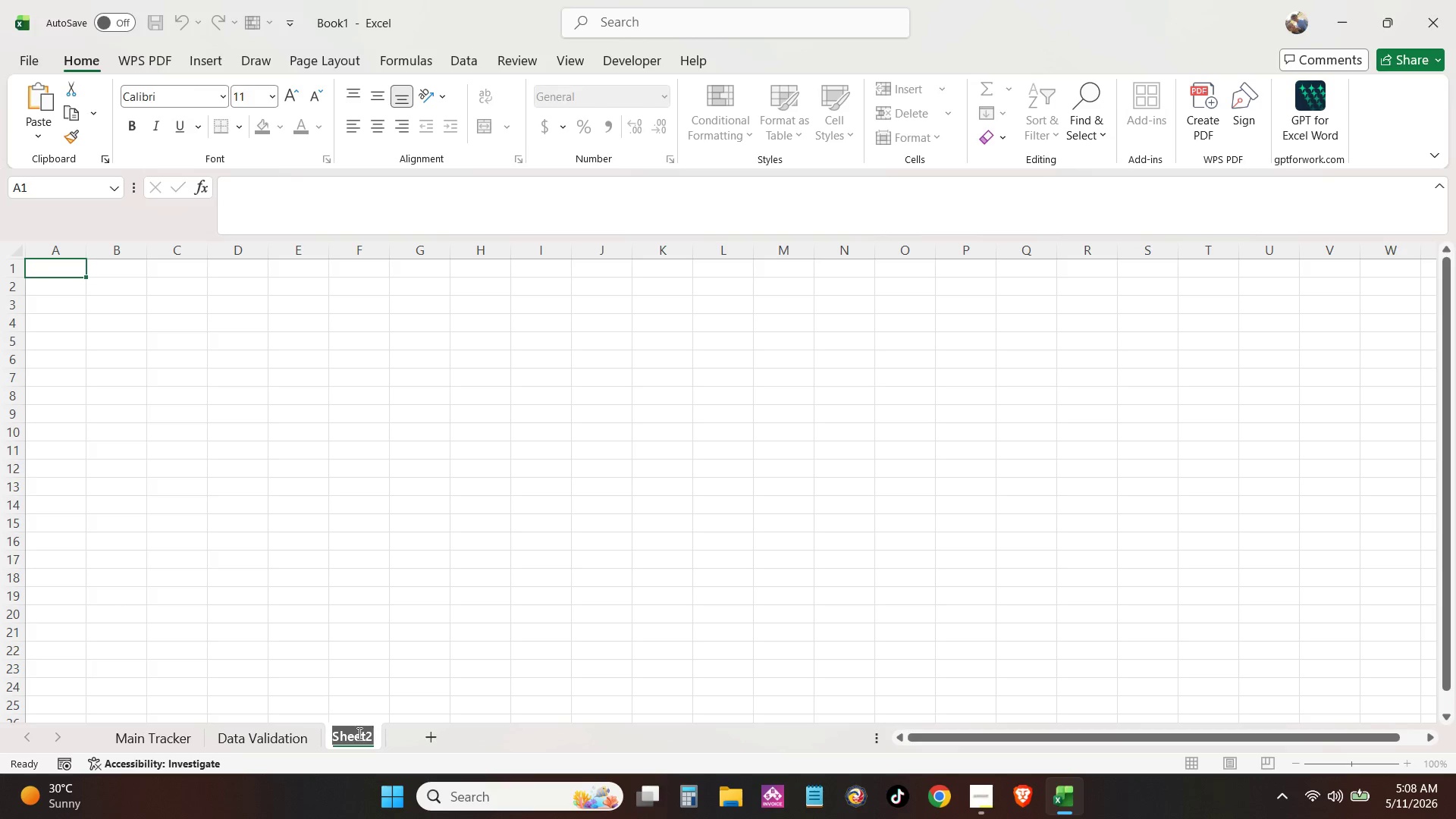 
type(Pivot Tables)
 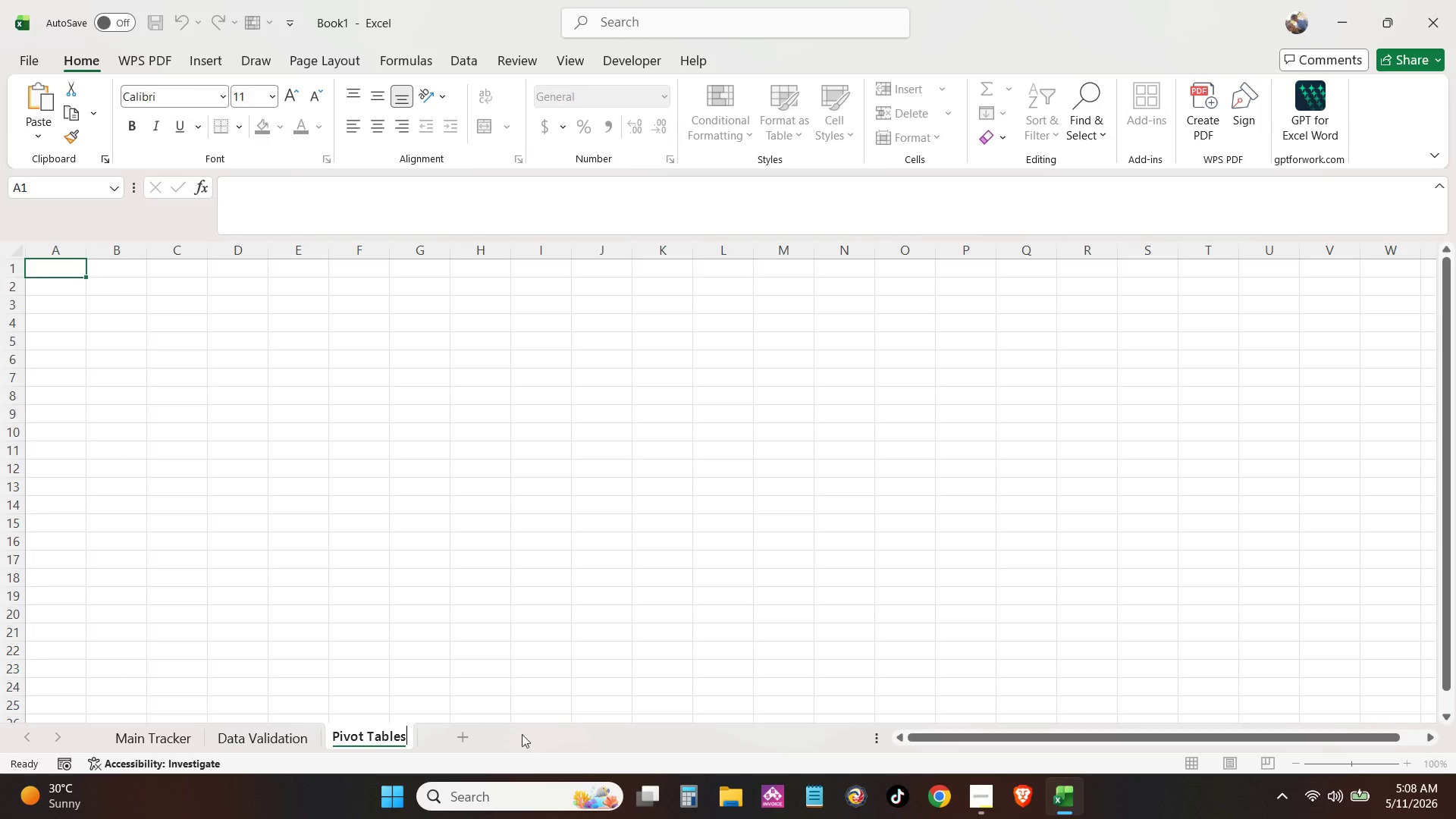 
left_click([526, 740])
 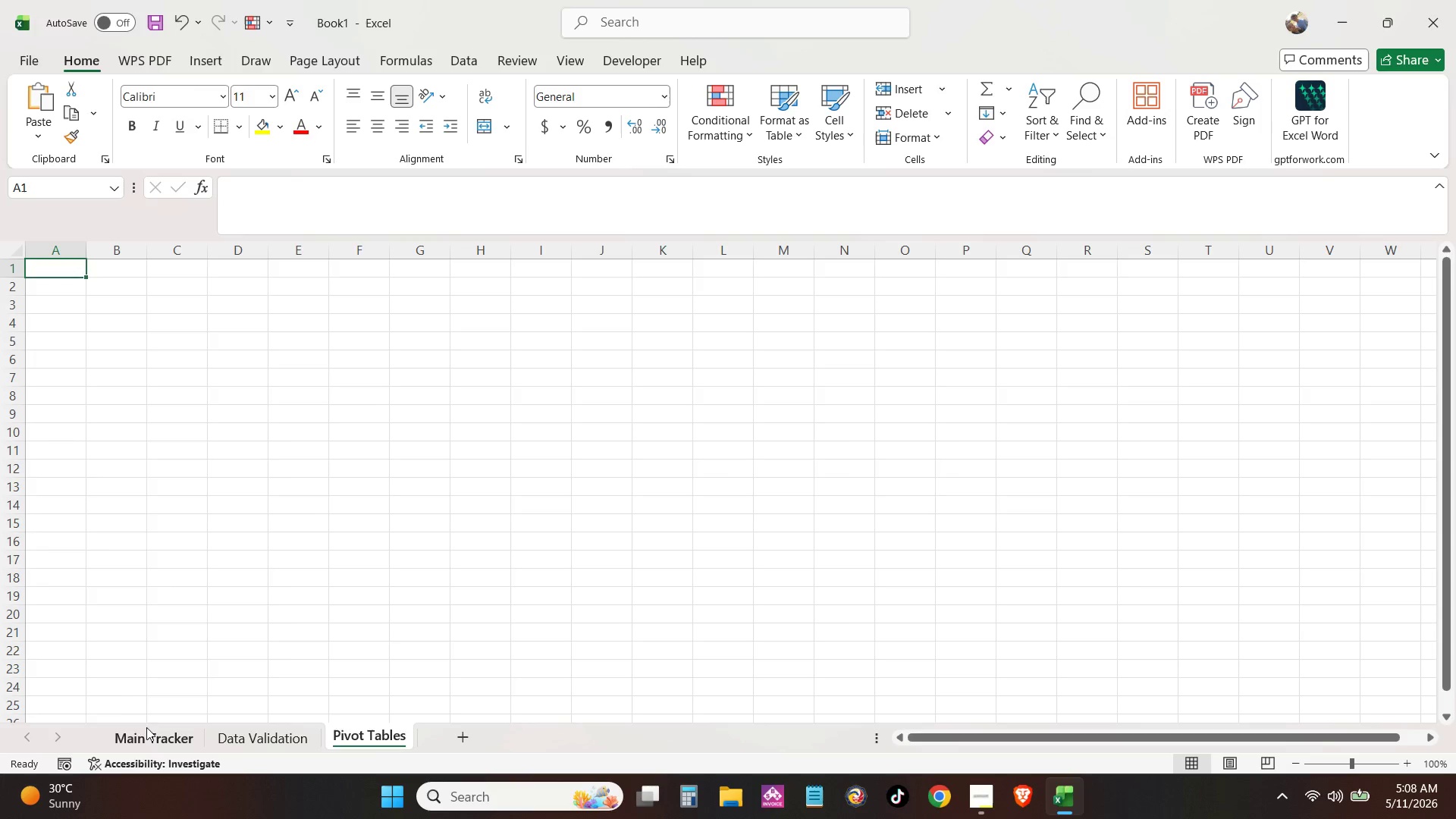 
left_click([141, 732])
 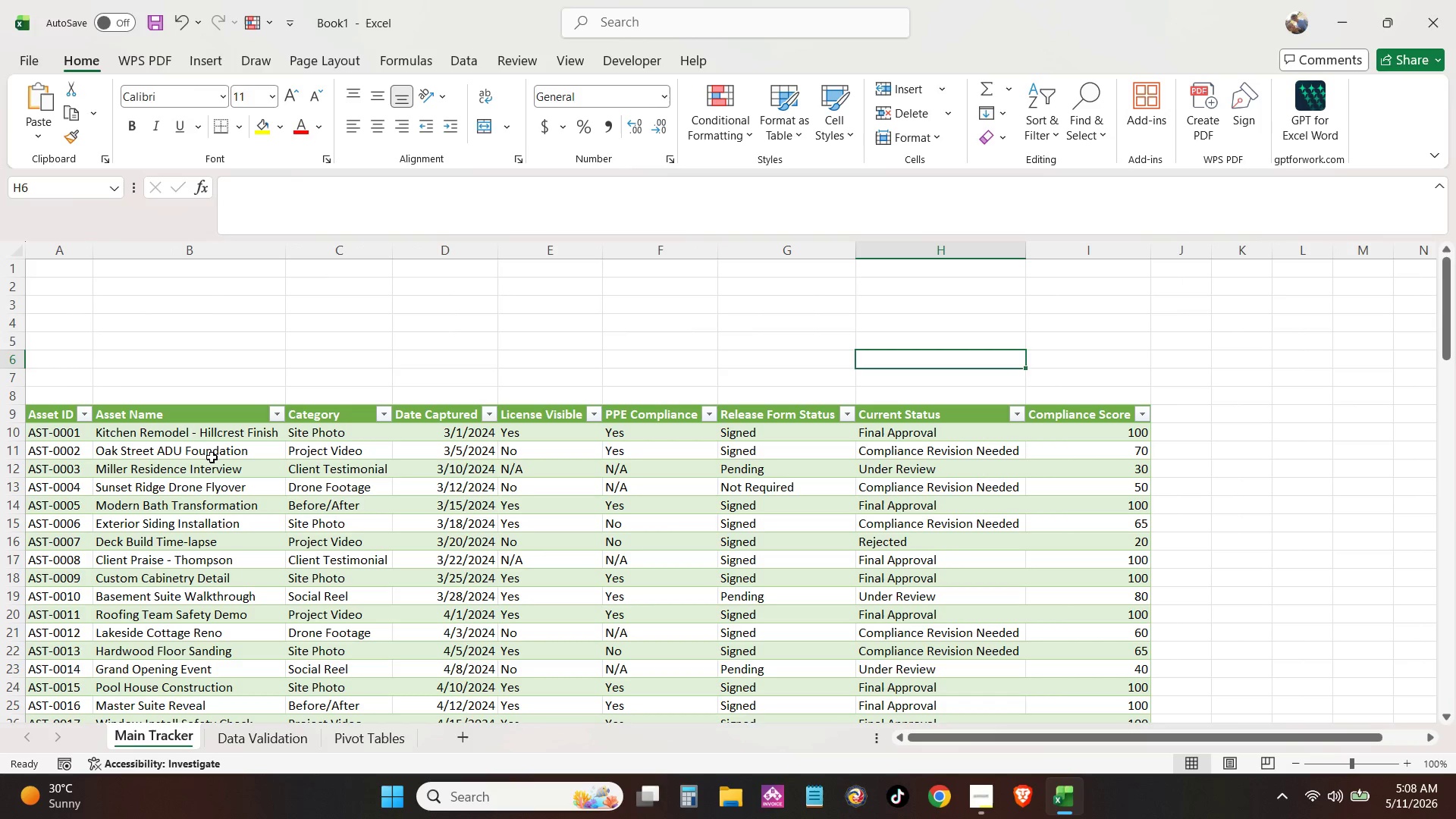 
wait(5.56)
 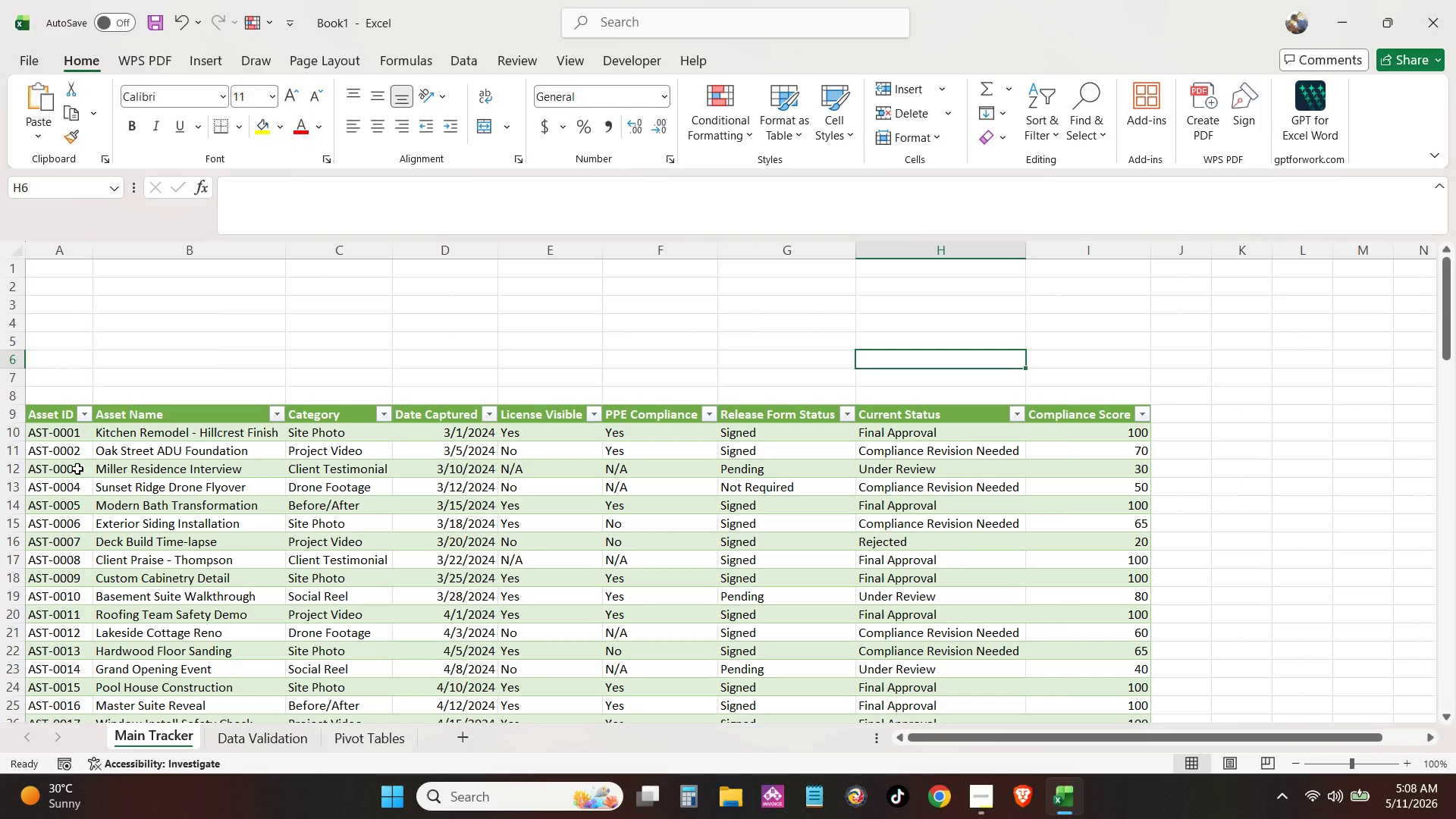 
left_click([279, 415])
 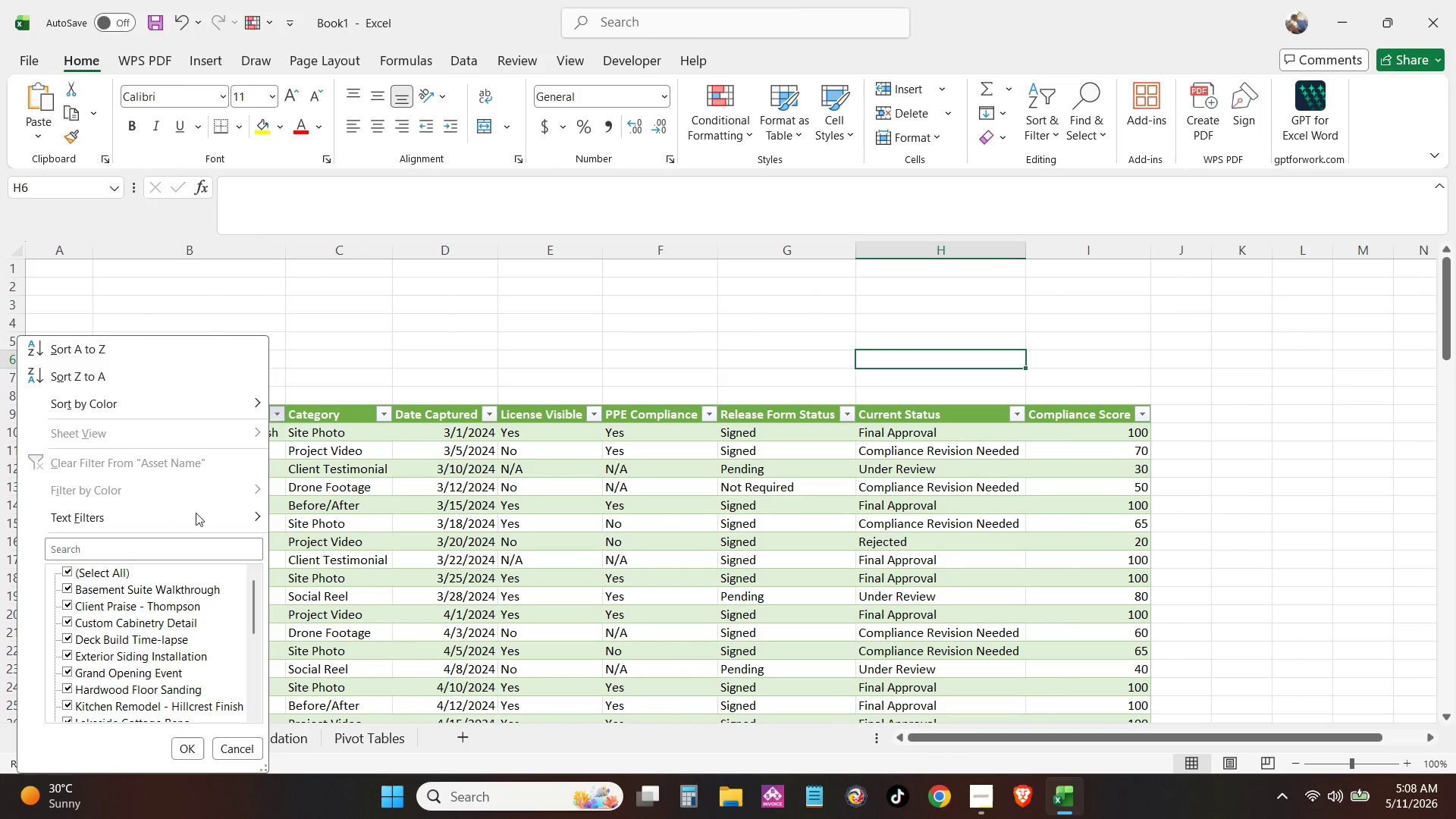 
scroll: coordinate [133, 632], scroll_direction: down, amount: 5.0
 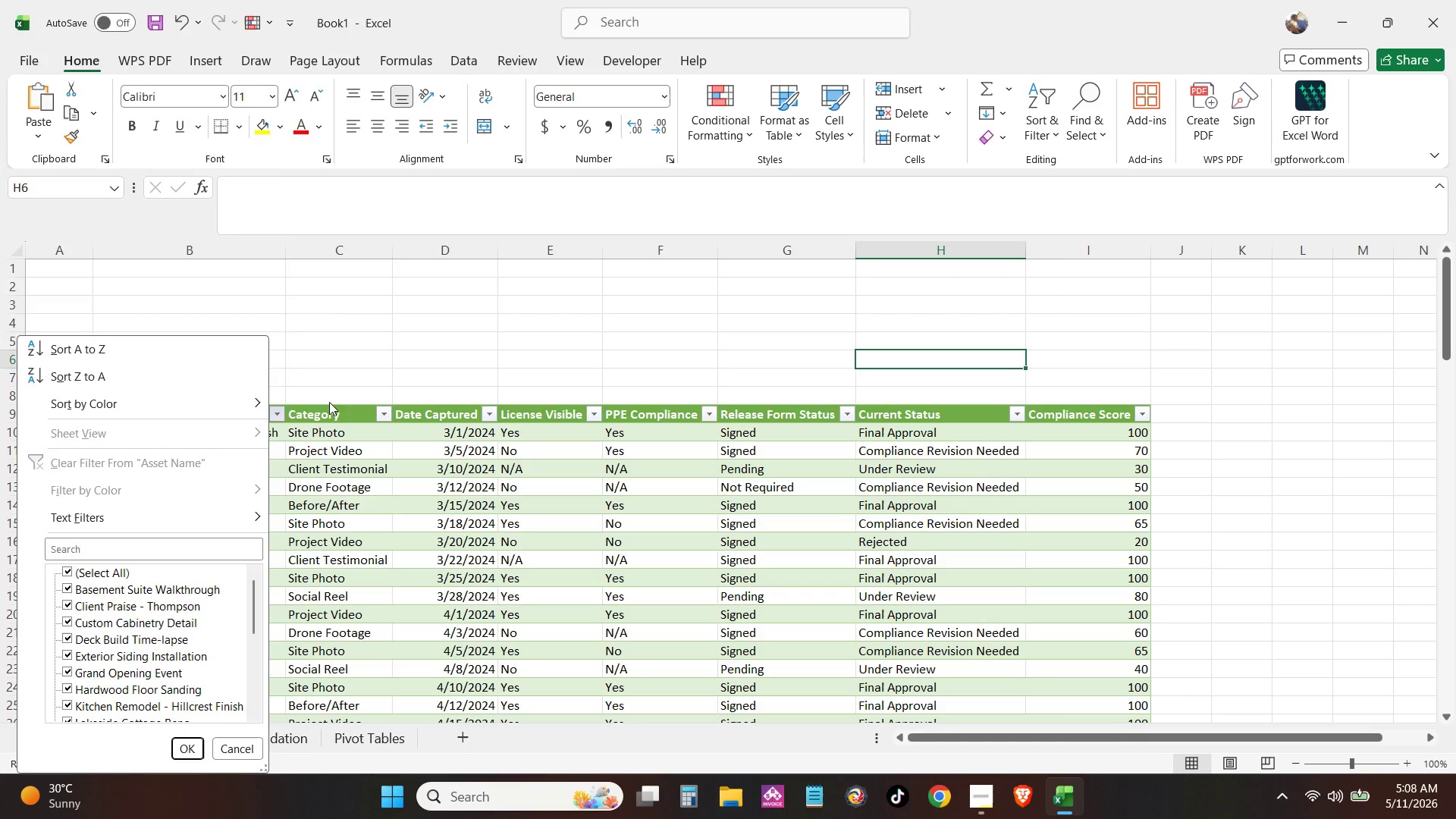 
left_click([313, 451])
 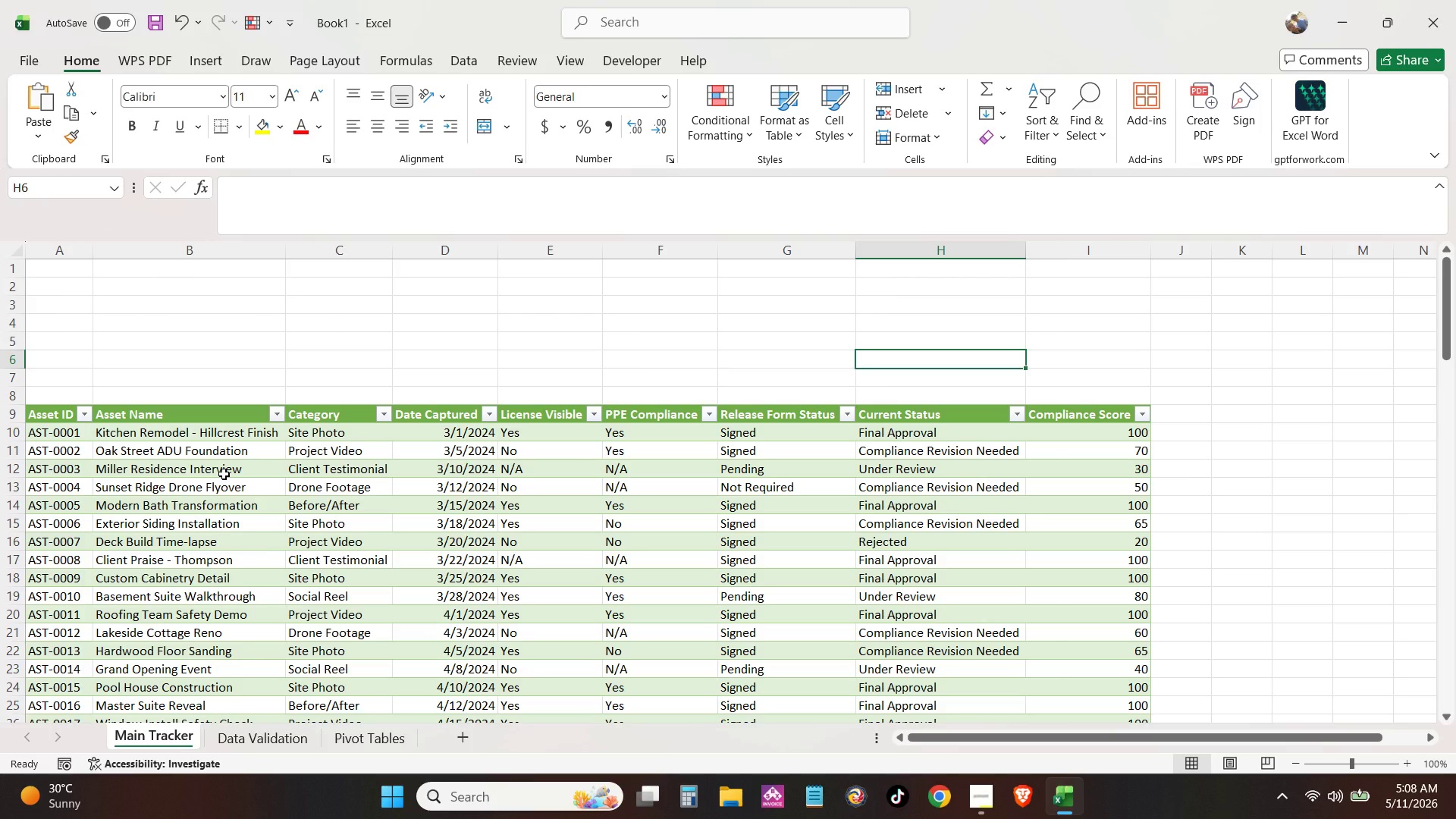 
scroll: coordinate [224, 474], scroll_direction: down, amount: 1.0
 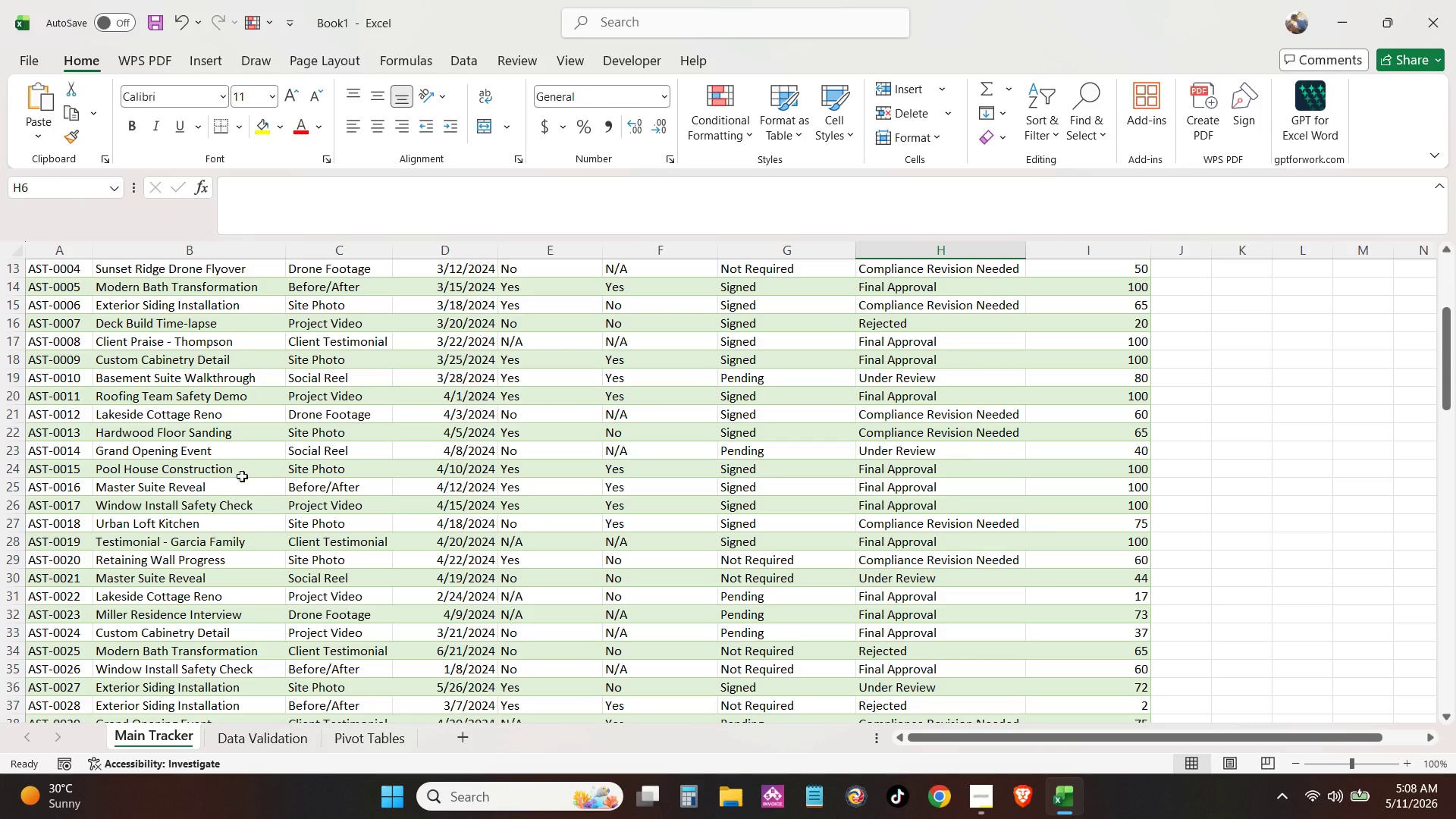 
scroll: coordinate [244, 487], scroll_direction: up, amount: 6.0
 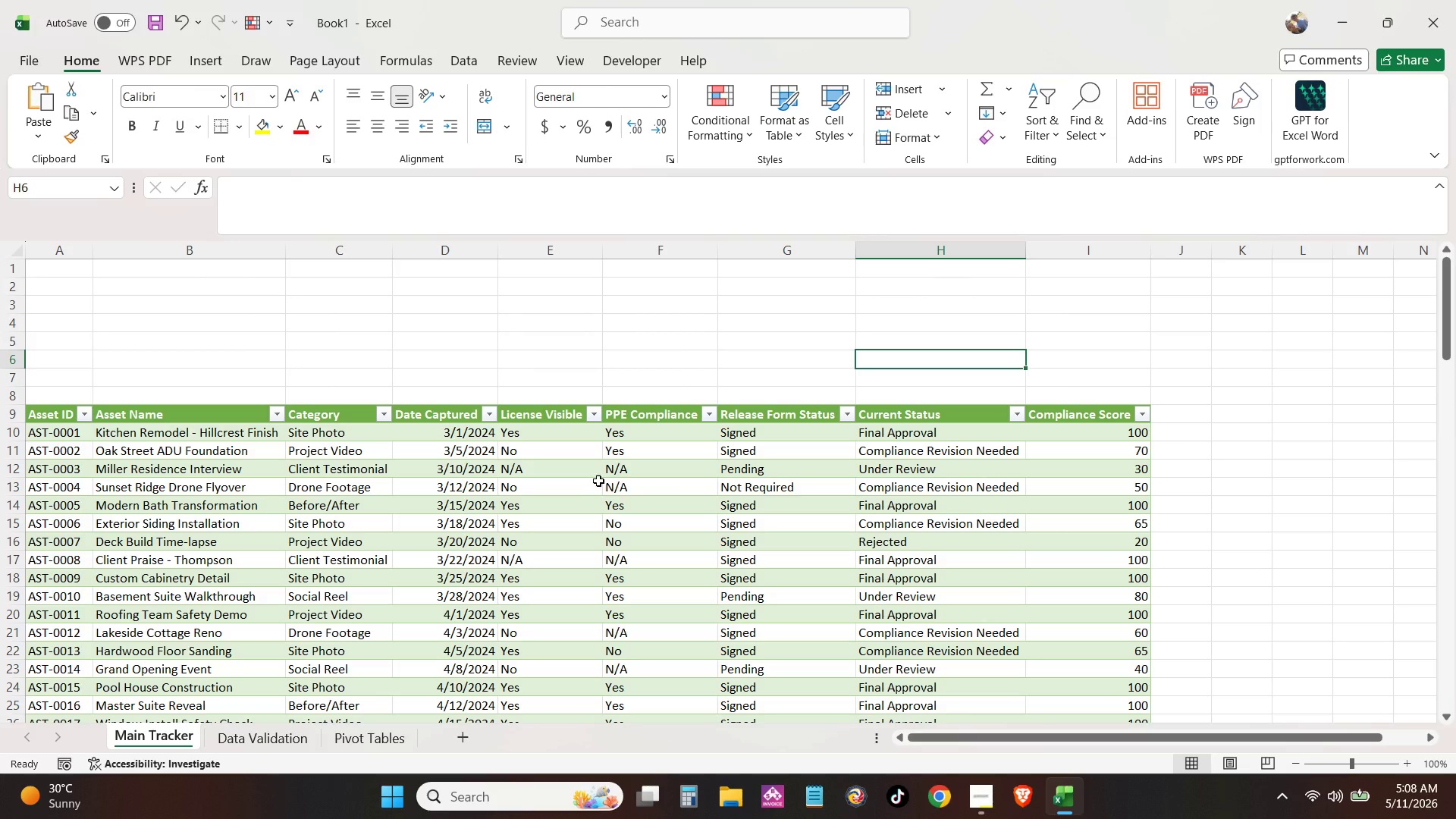 
wait(18.79)
 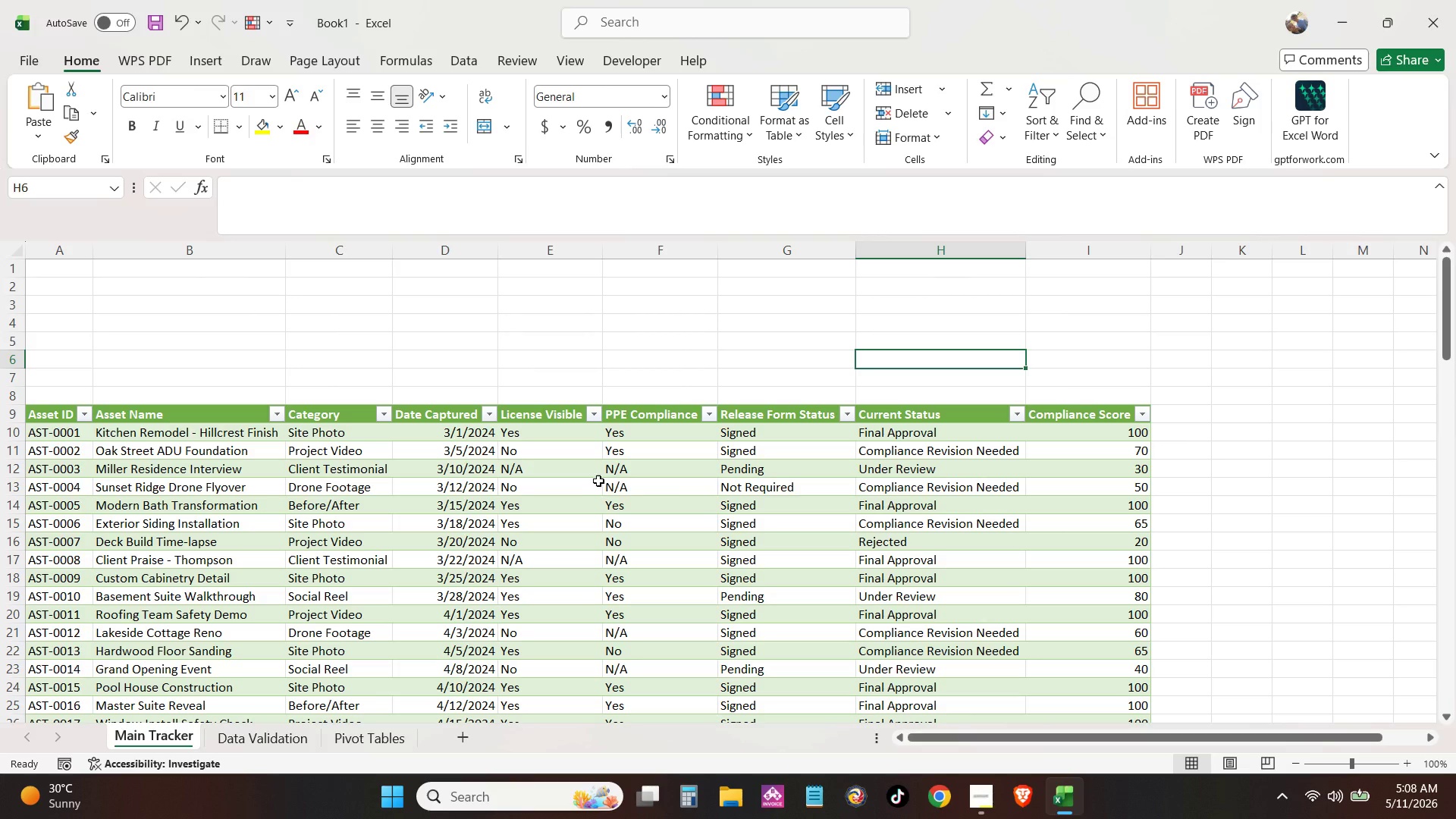 
left_click([382, 410])
 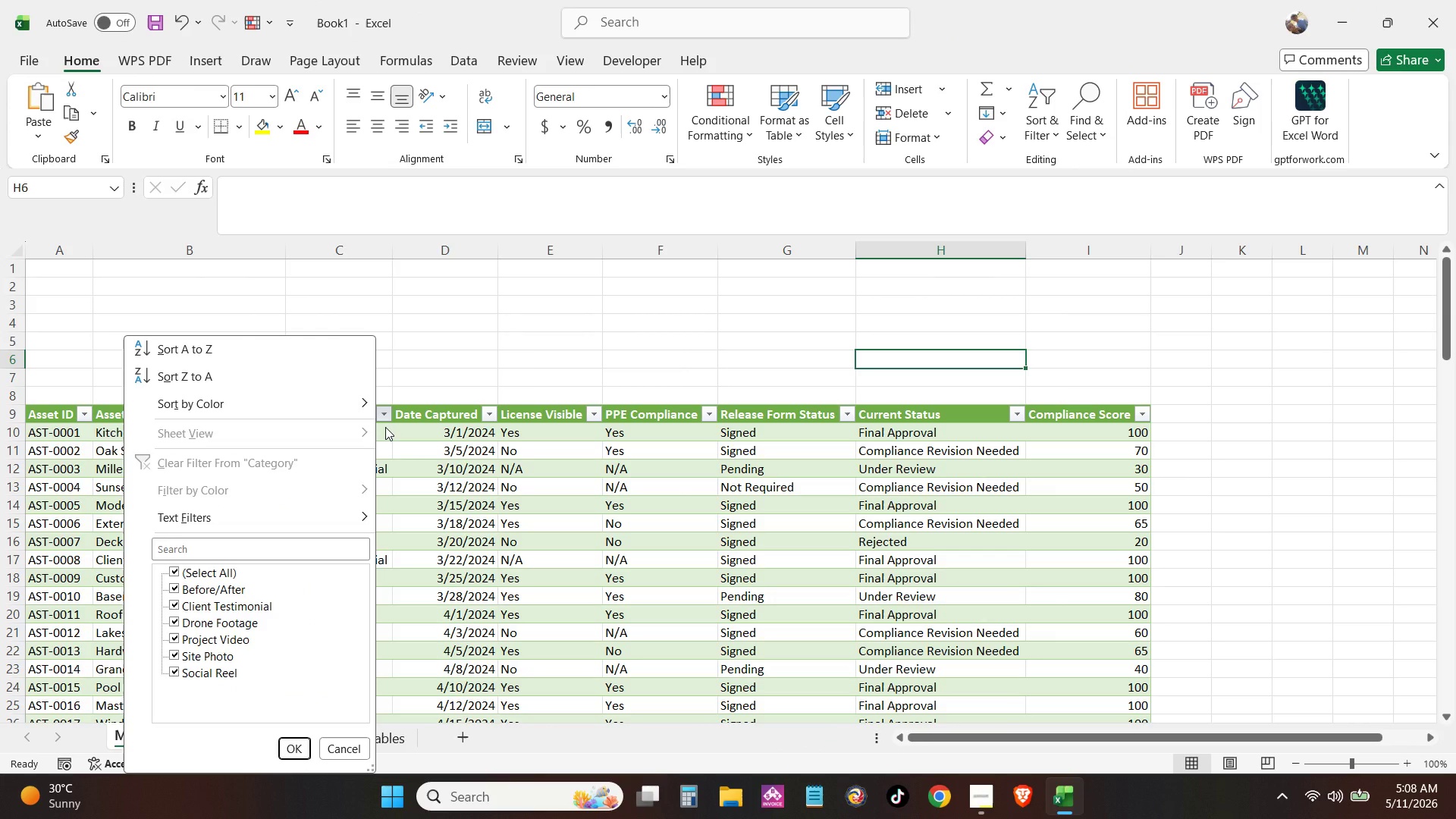 
left_click([385, 427])
 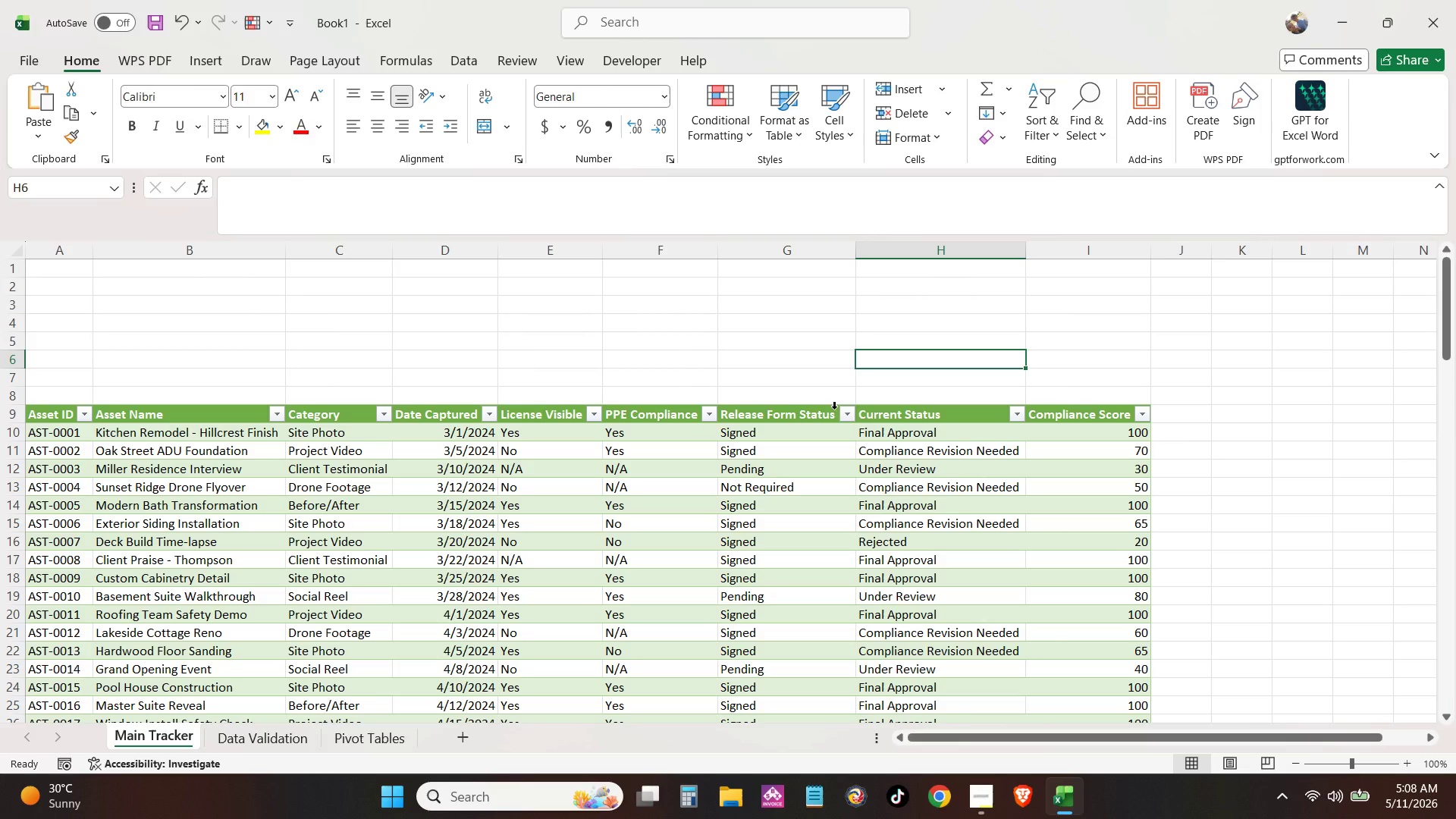 
left_click([849, 412])
 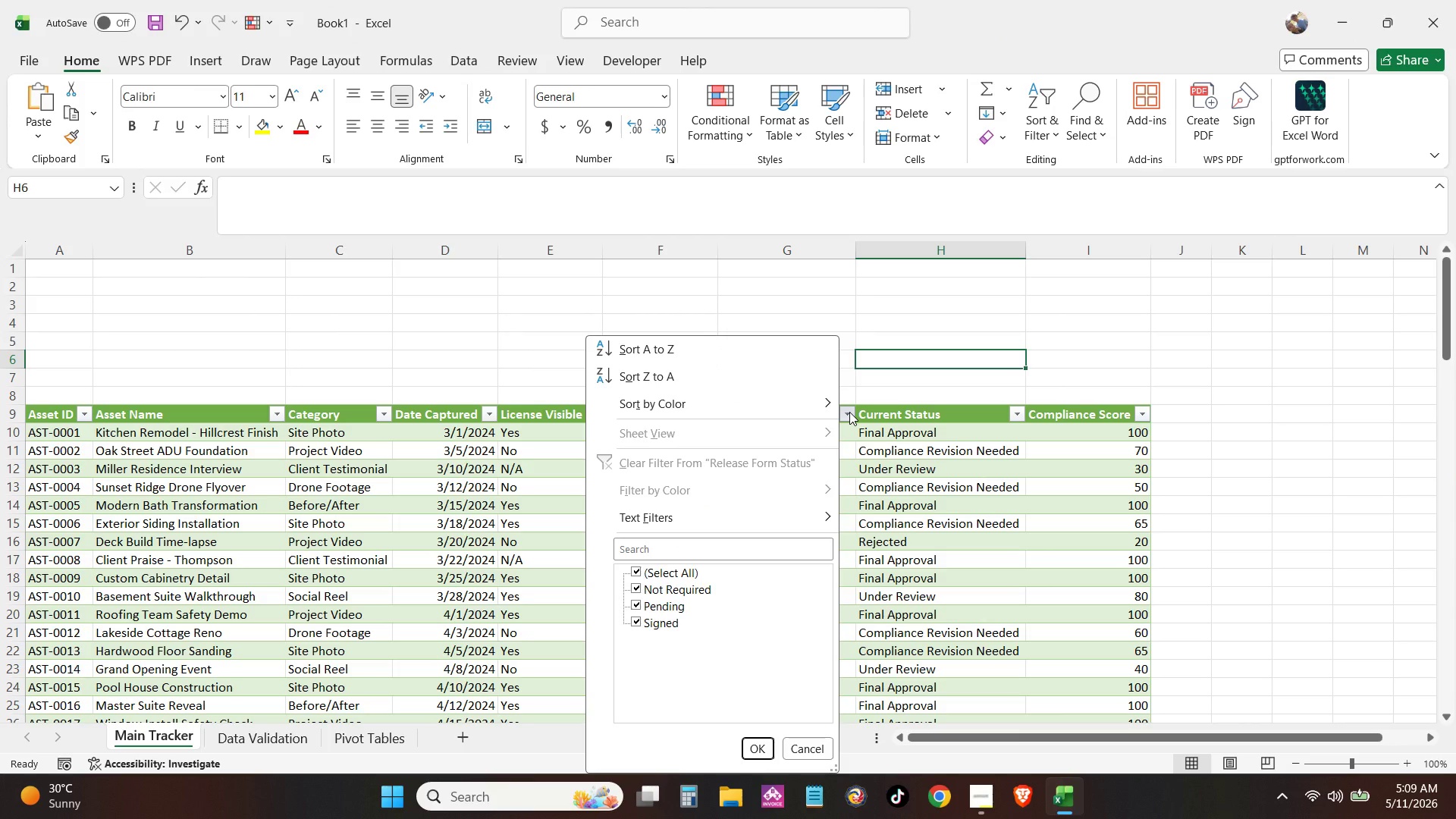 
left_click([849, 412])
 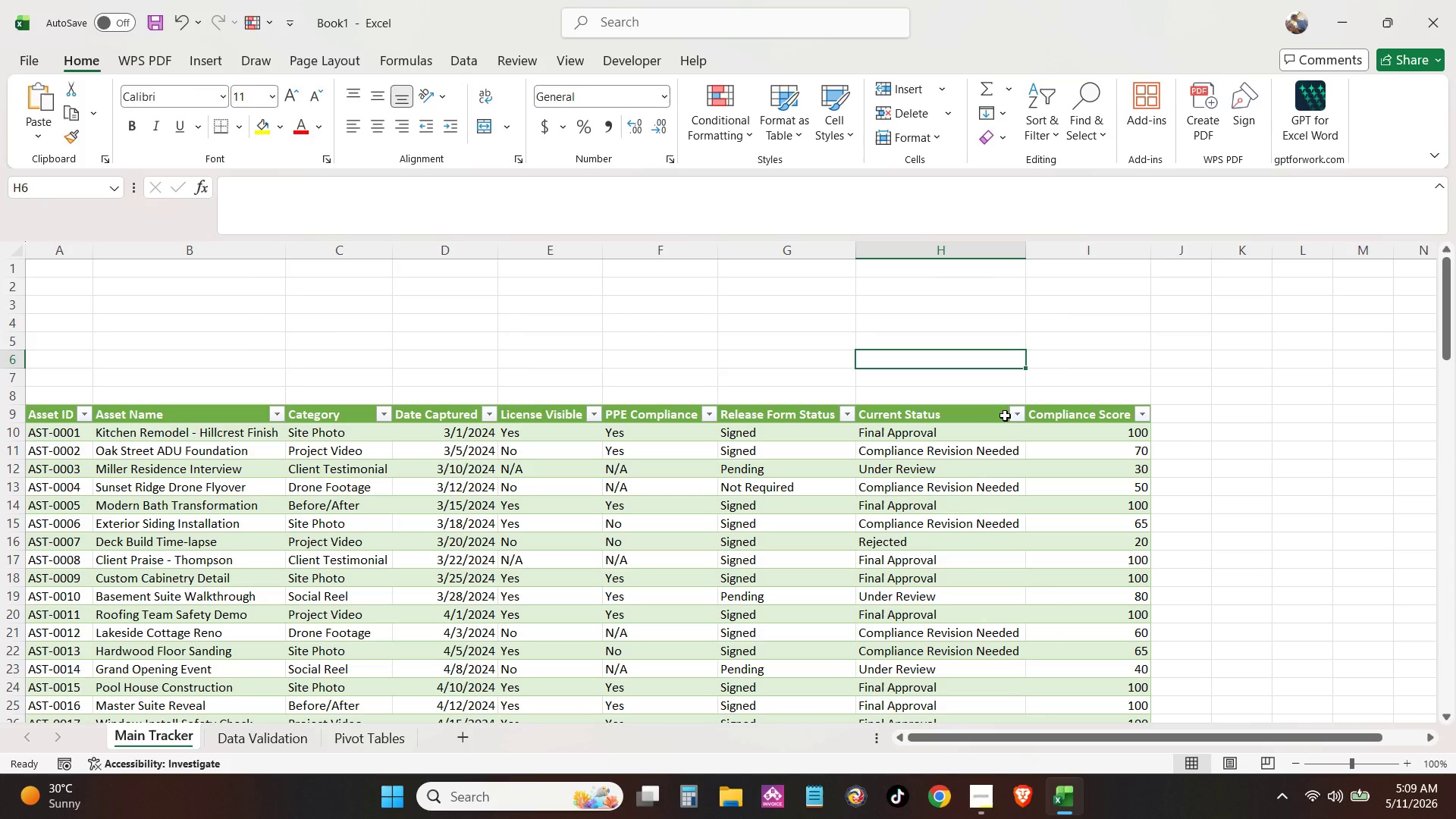 
left_click([280, 735])
 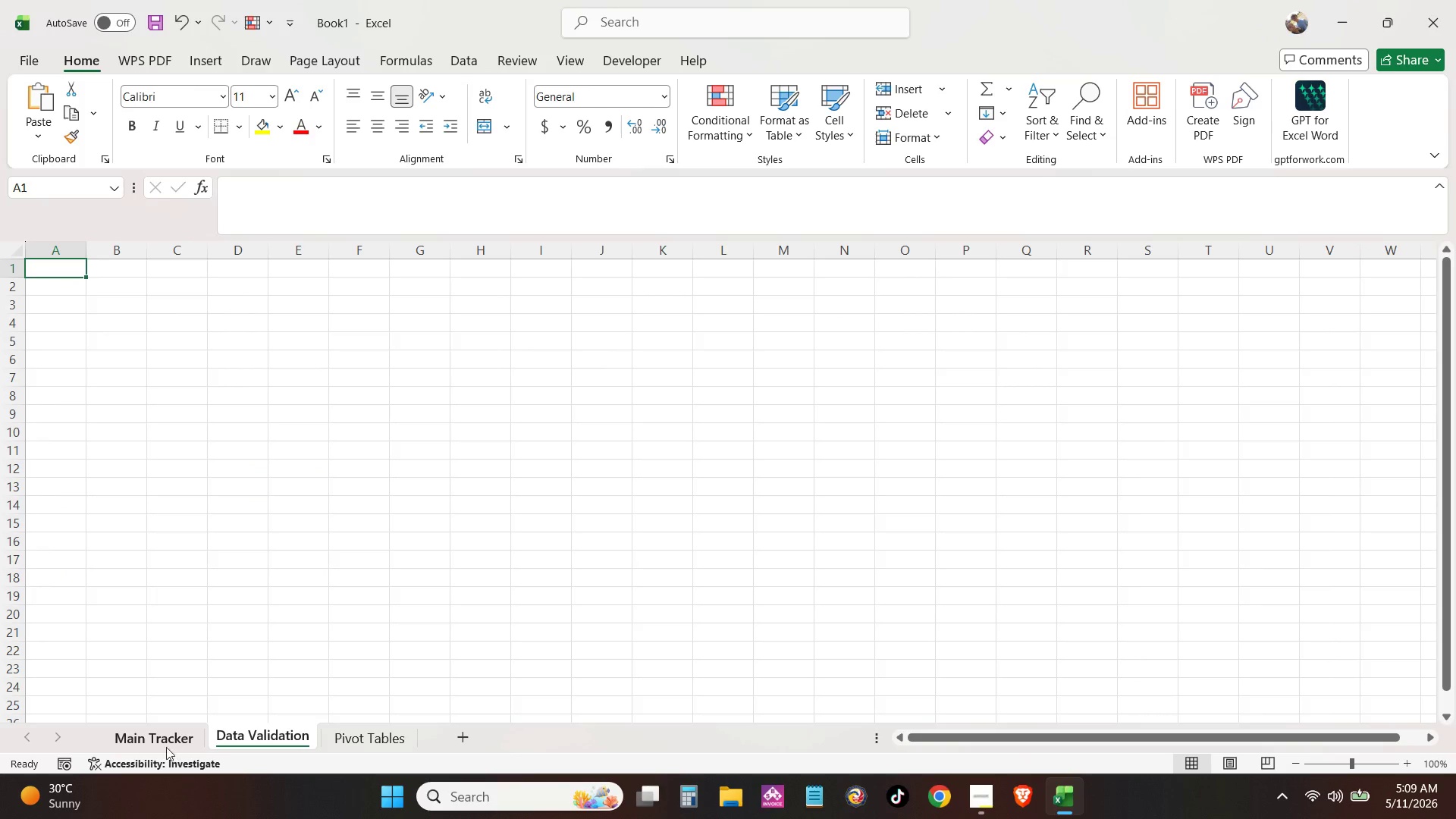 
left_click([143, 743])
 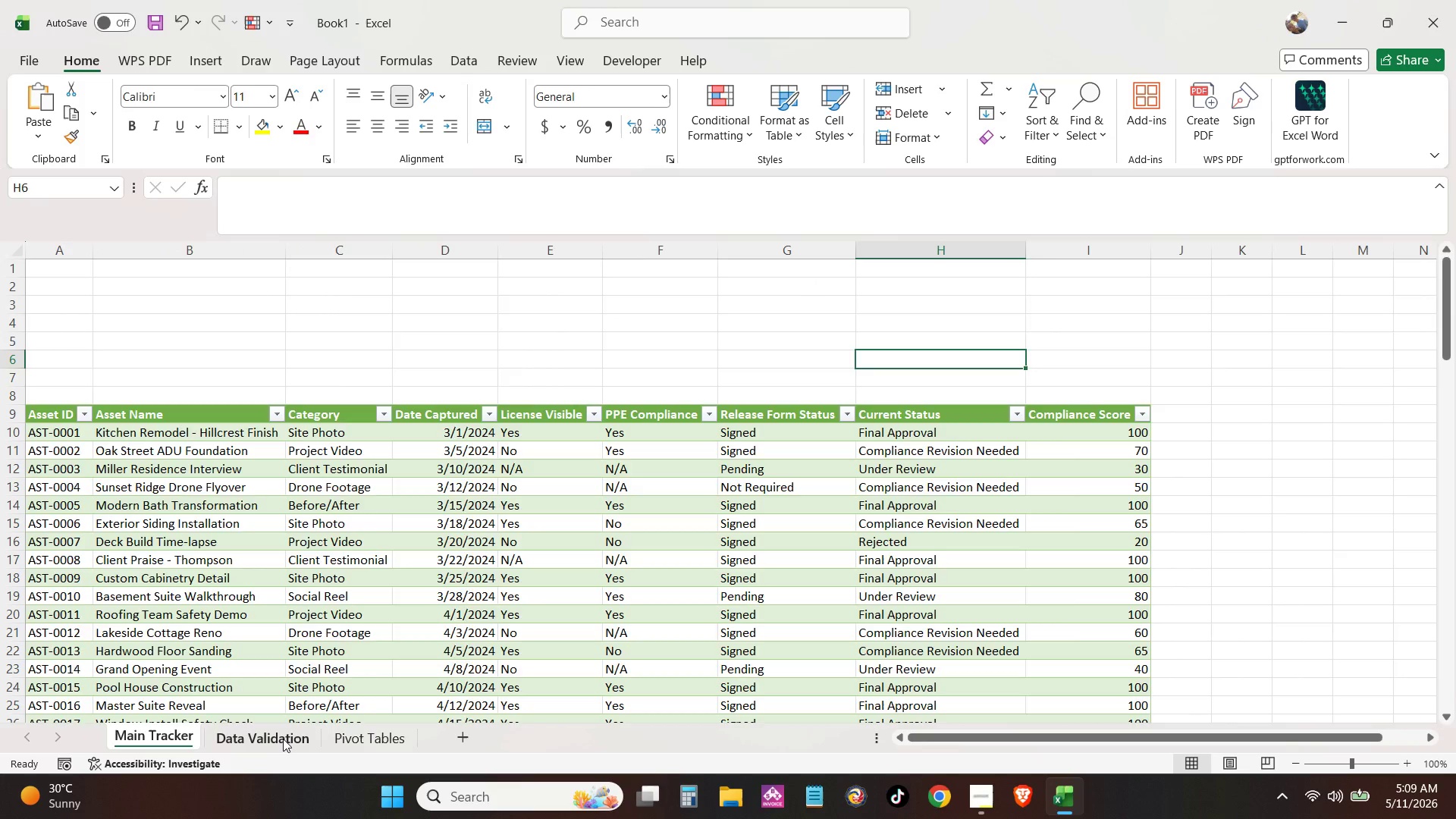 
left_click([283, 739])
 